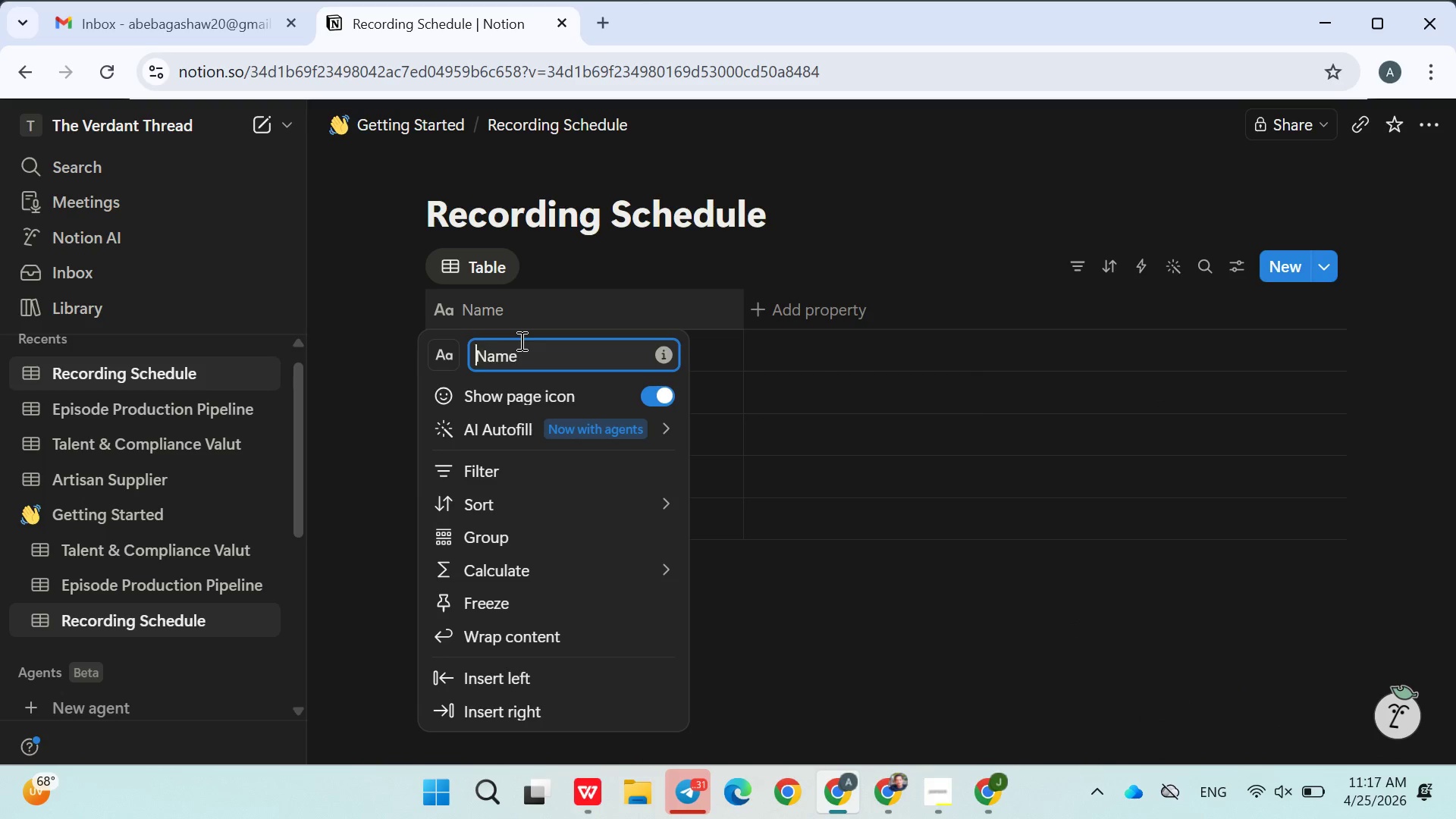 
type(Session )
 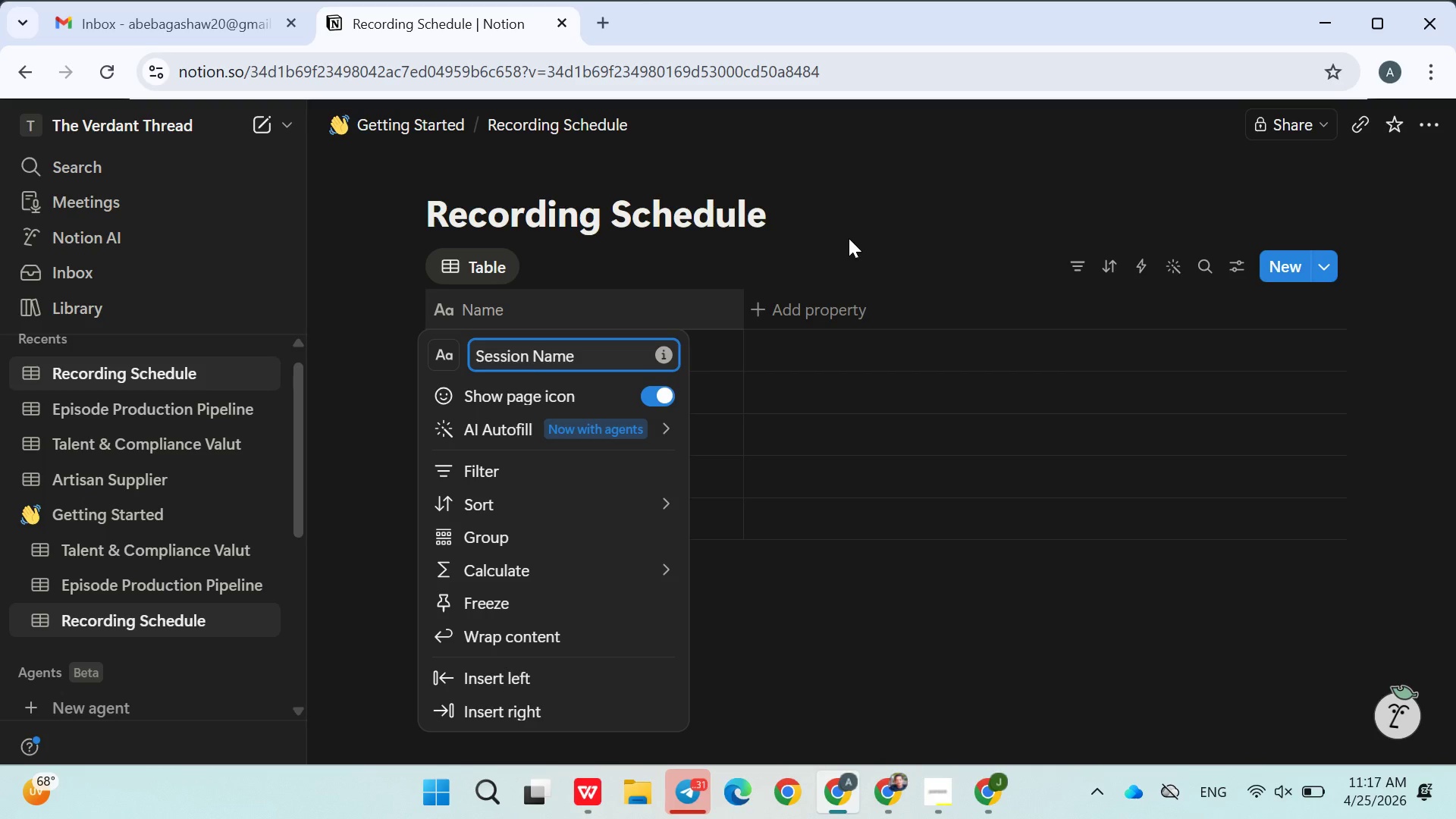 
left_click([851, 242])
 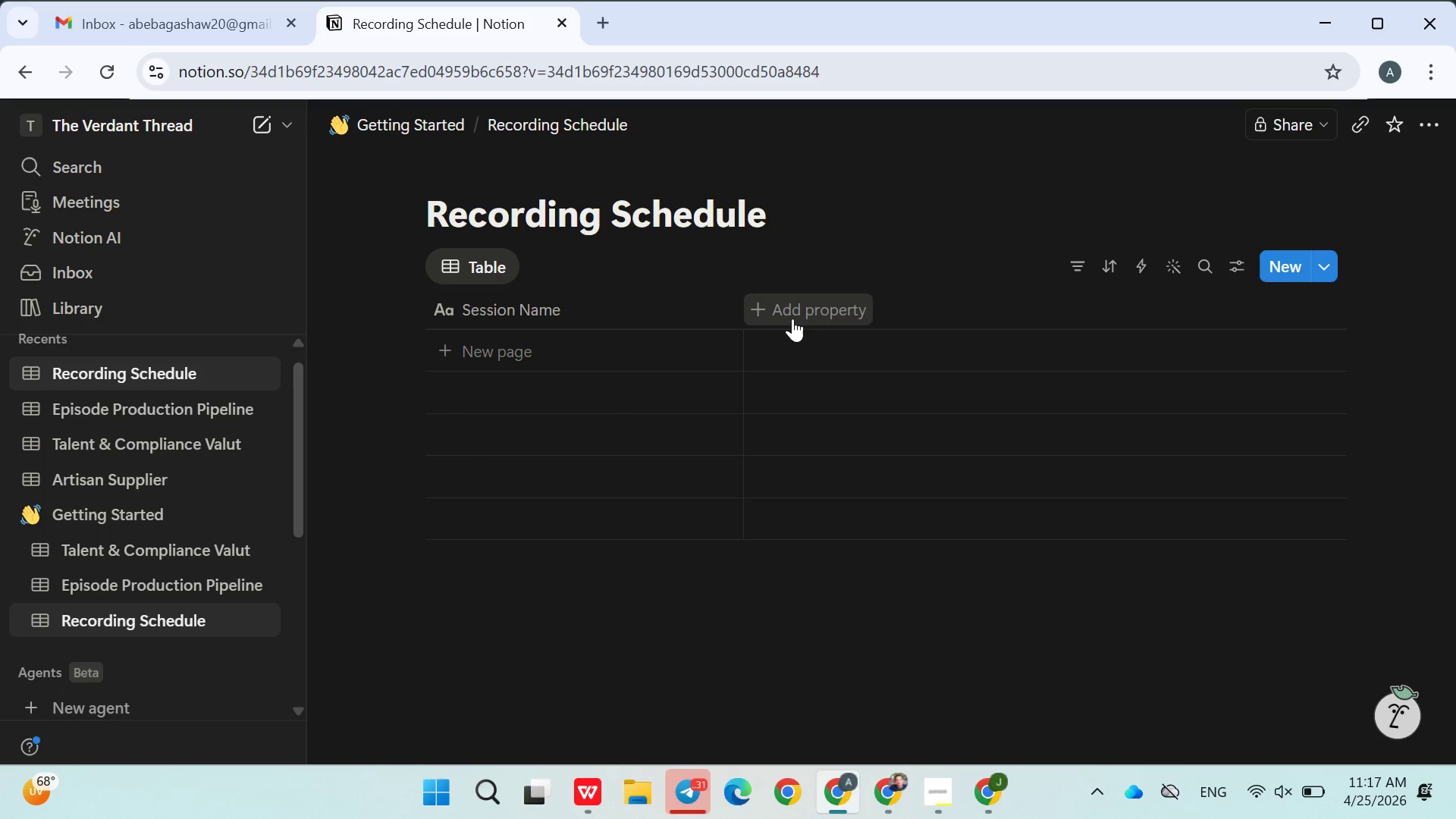 
left_click([792, 318])
 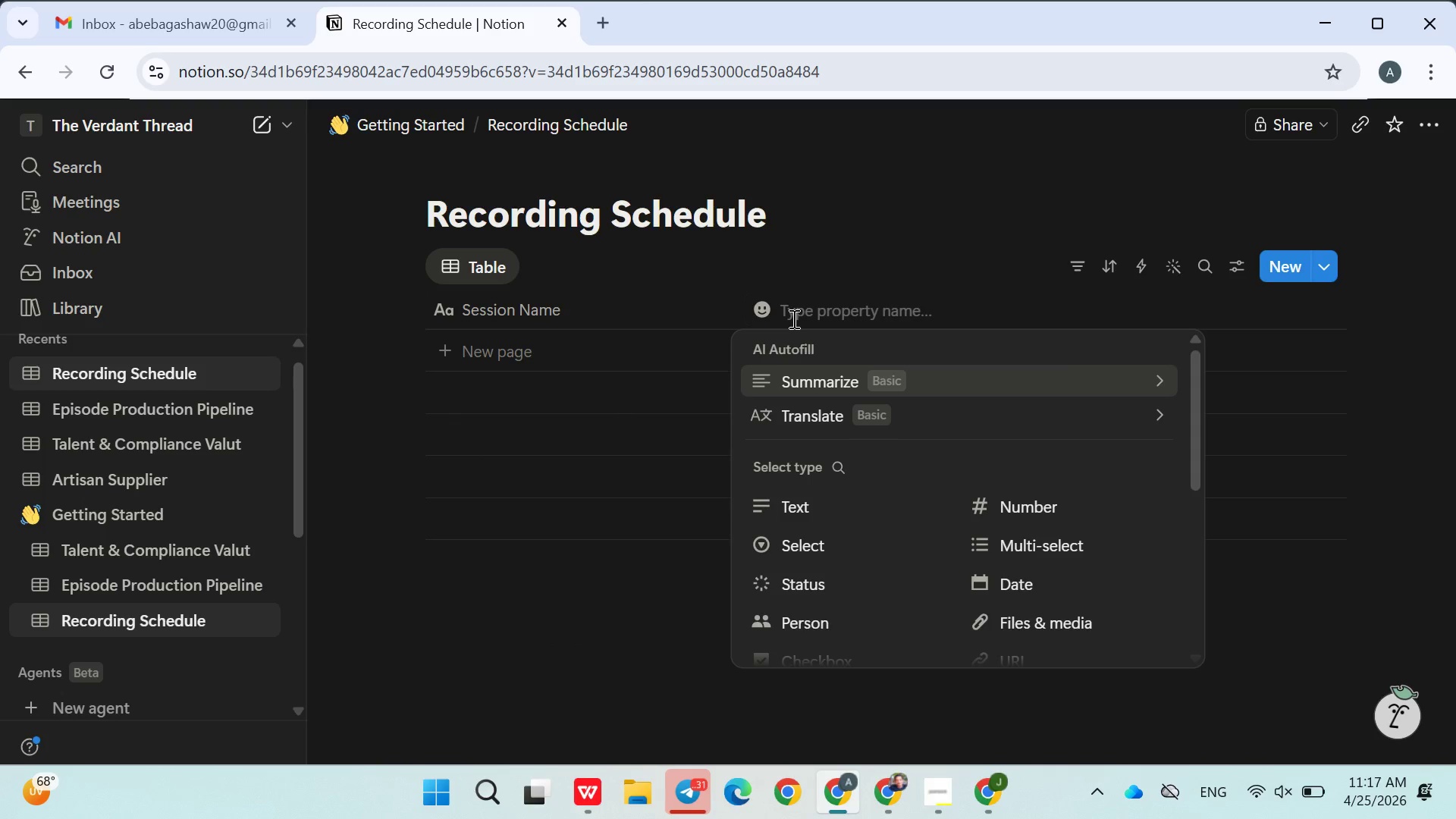 
type(e)
key(Backspace)
type(Episoe)
 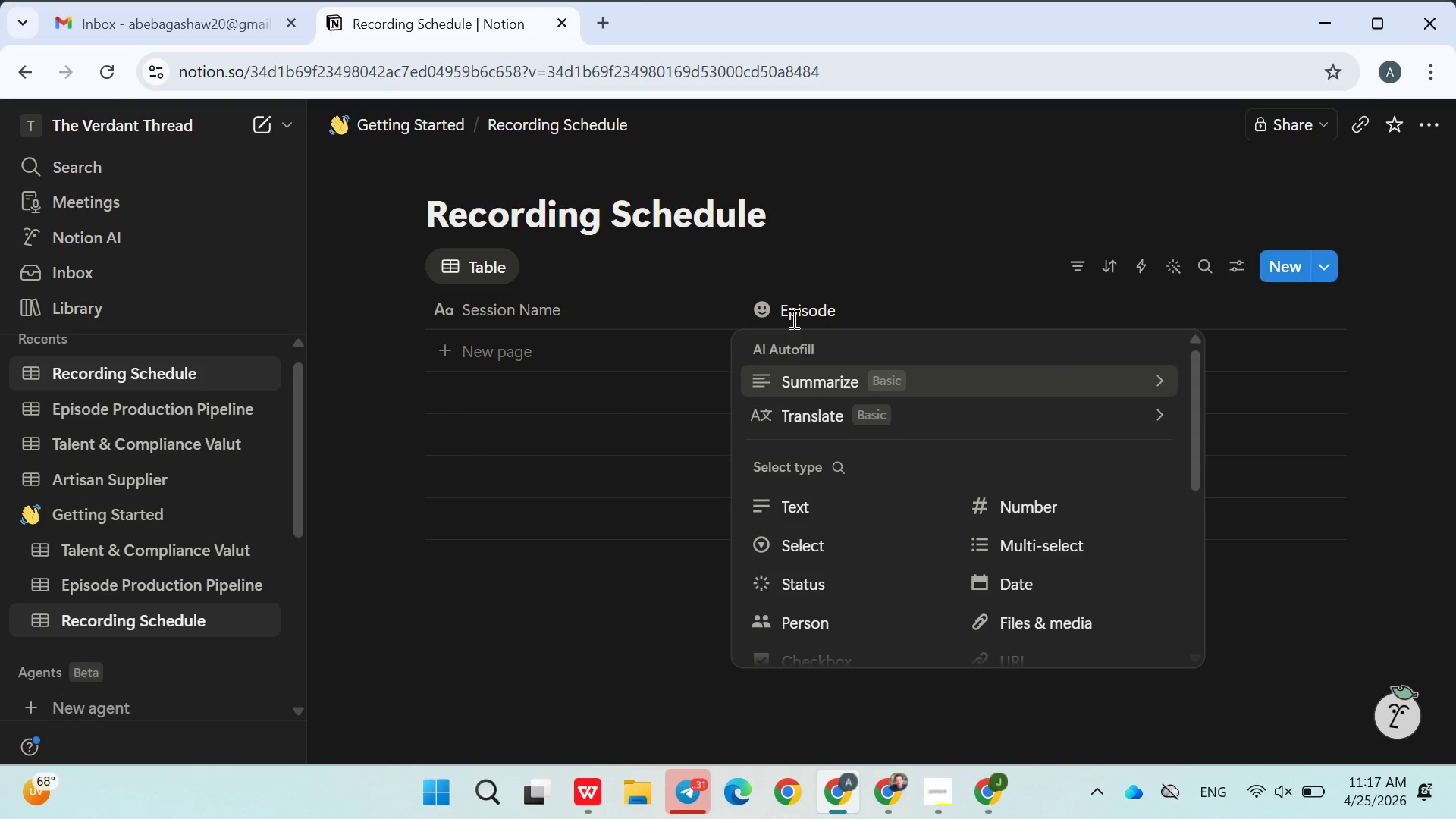 
 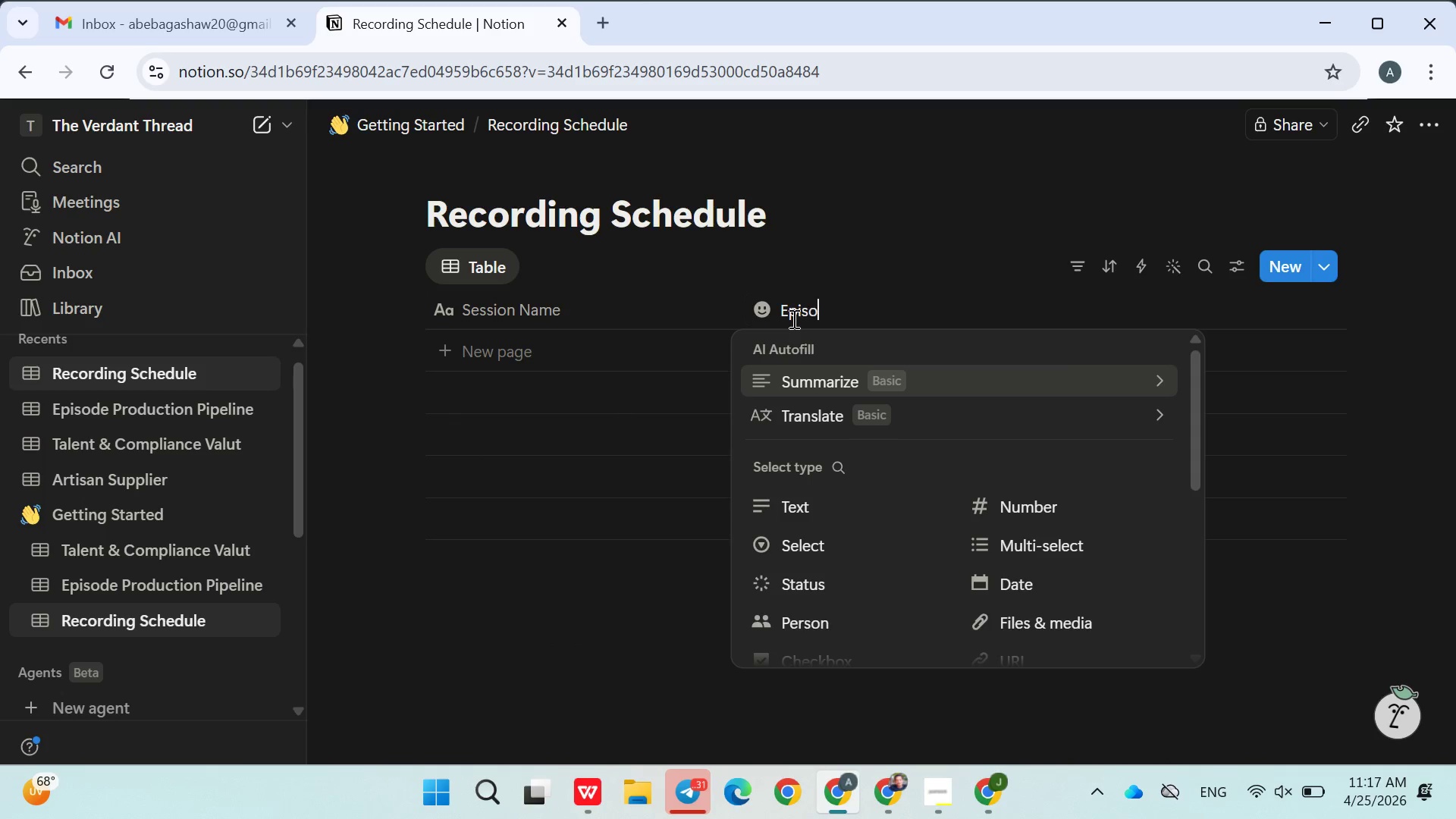 
hold_key(key=D, duration=27.25)
 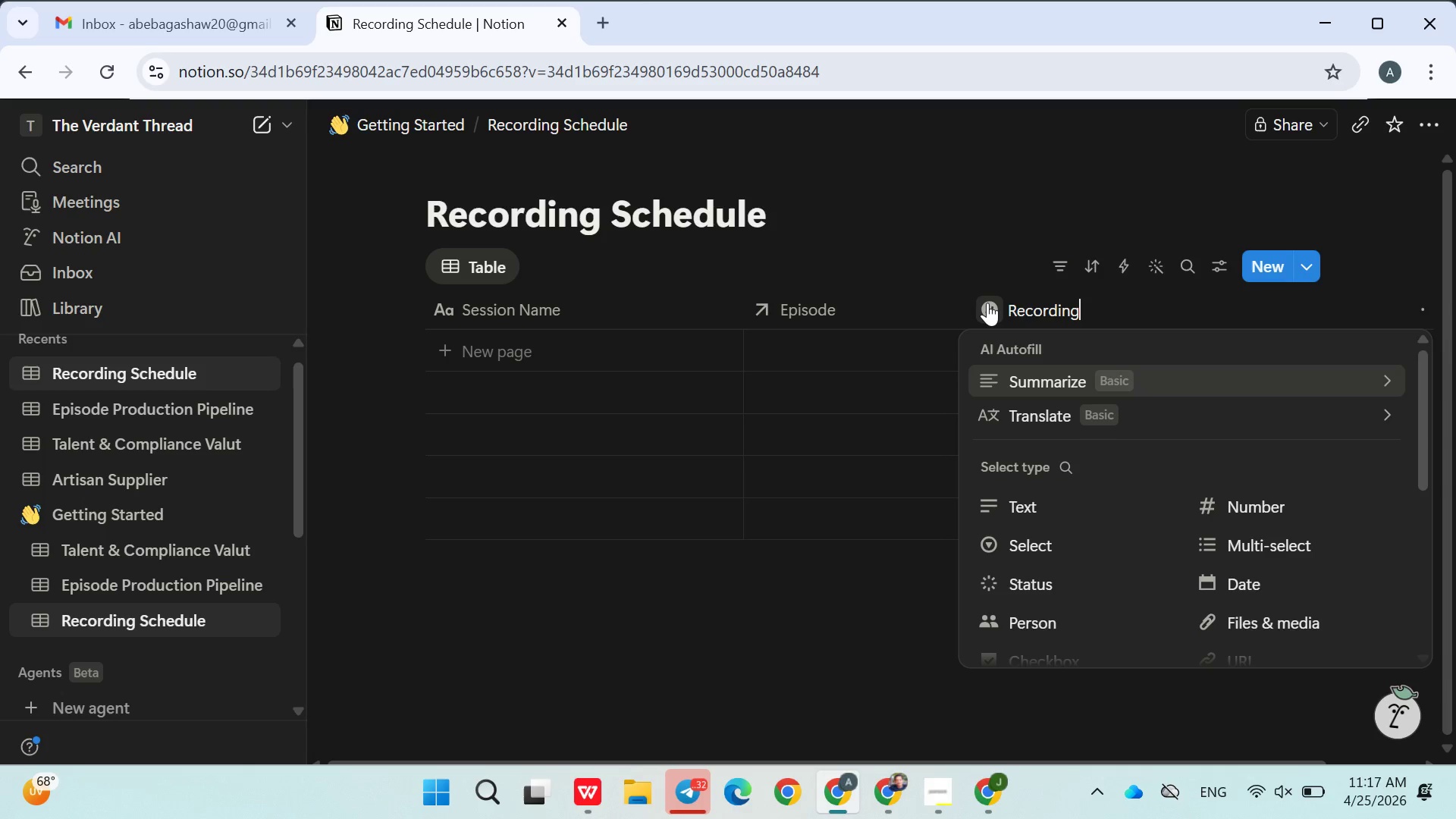 
left_click([839, 544])
 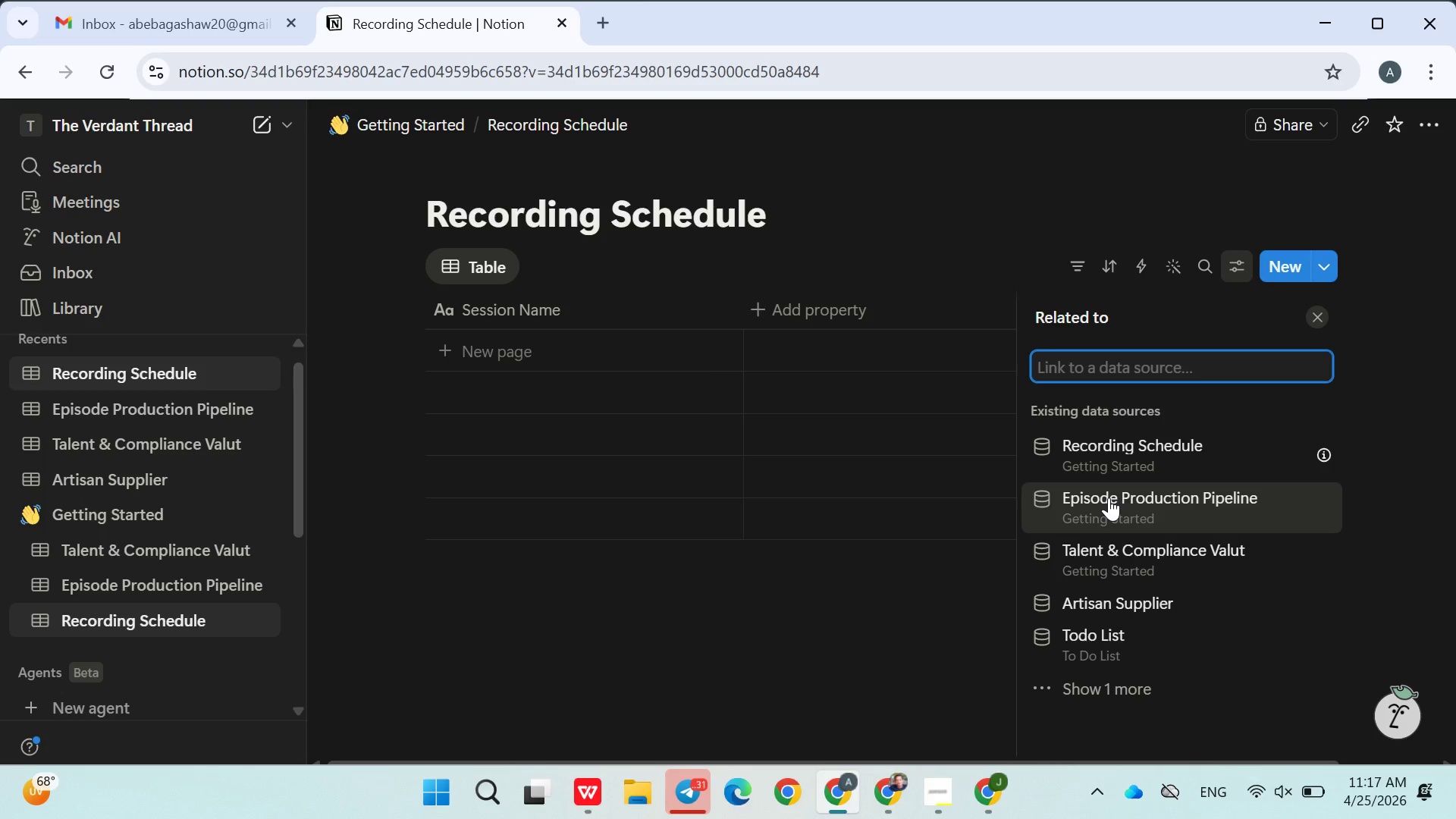 
left_click([1109, 497])
 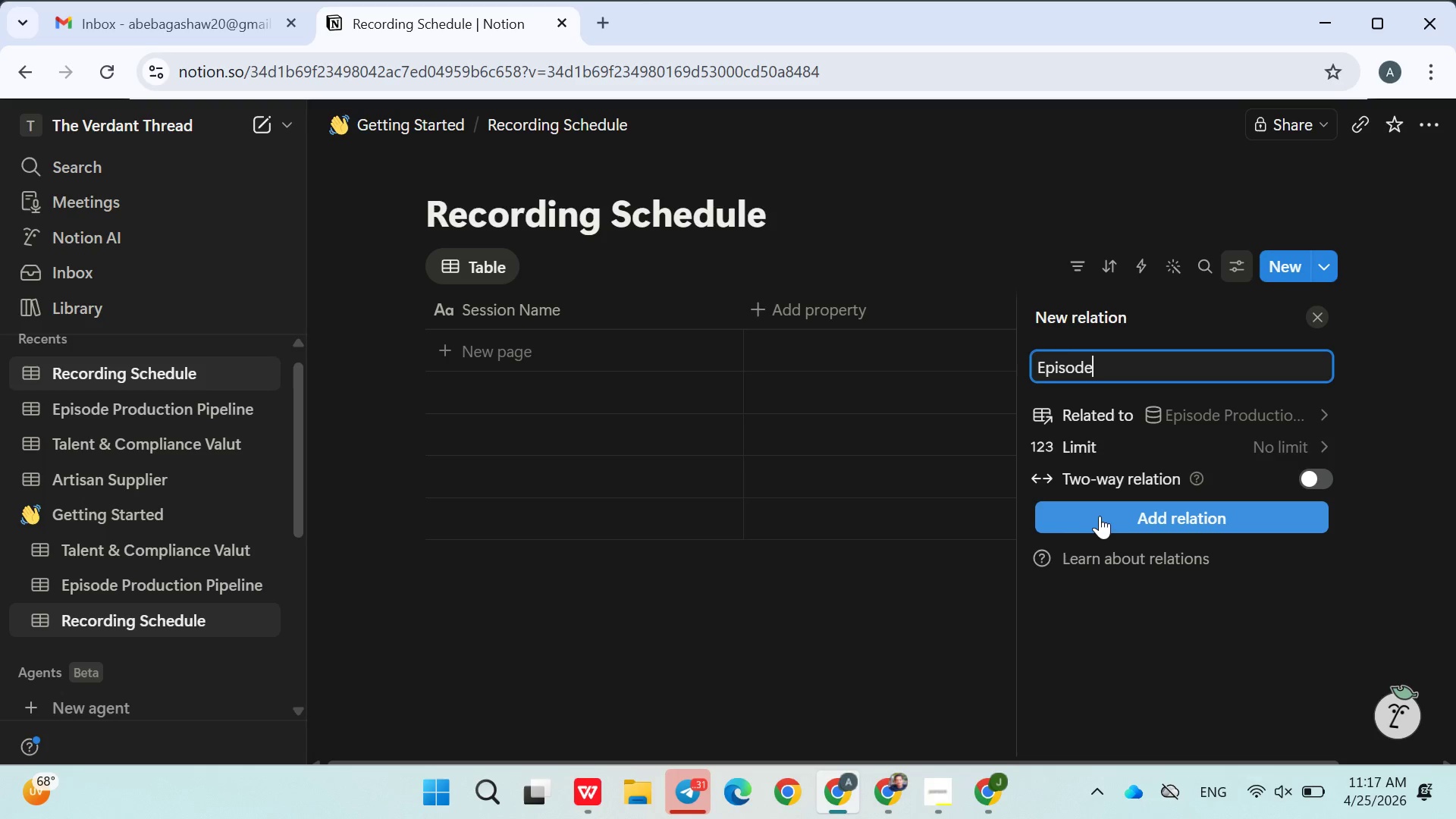 
left_click([1099, 515])
 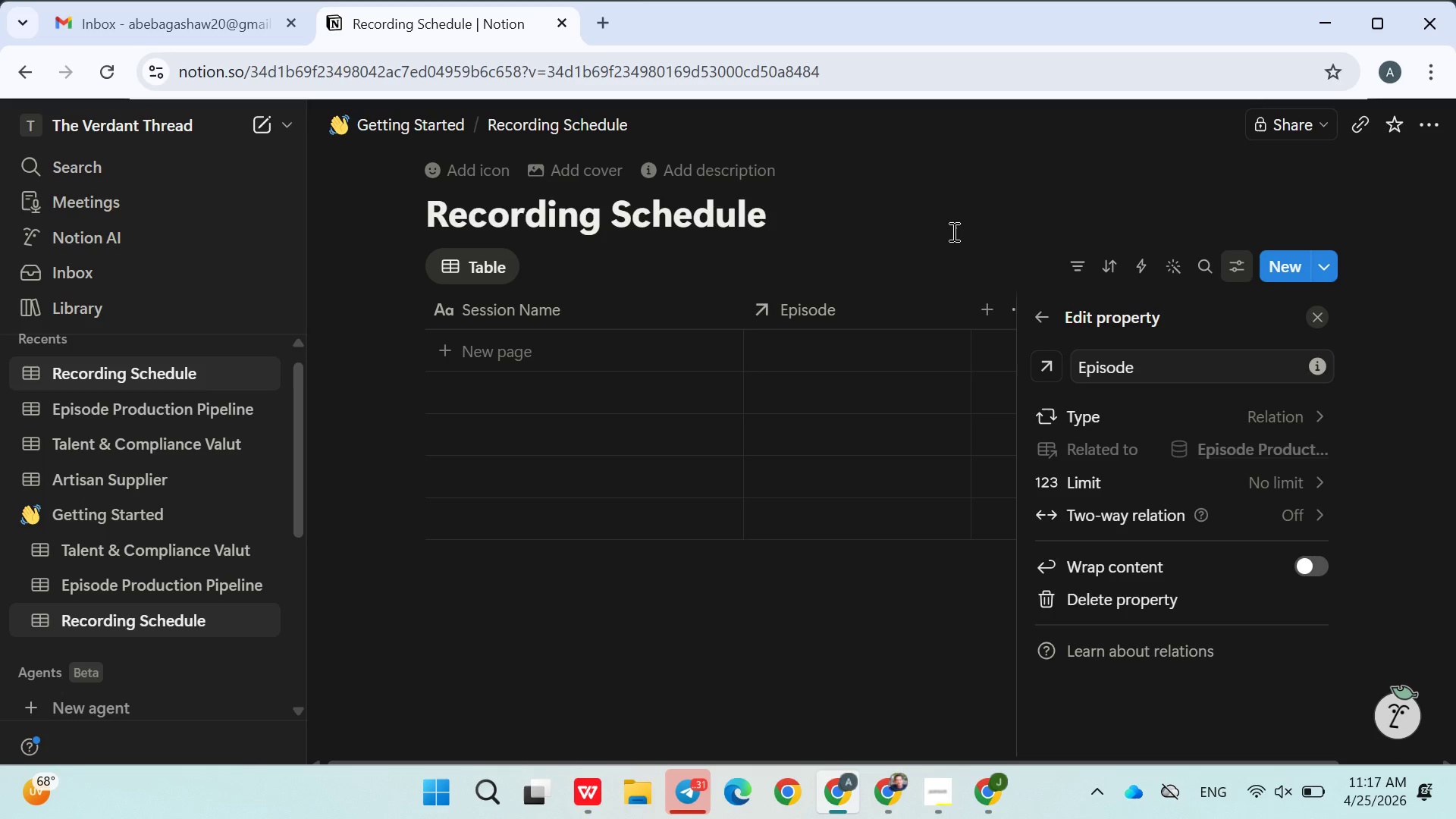 
left_click([952, 231])
 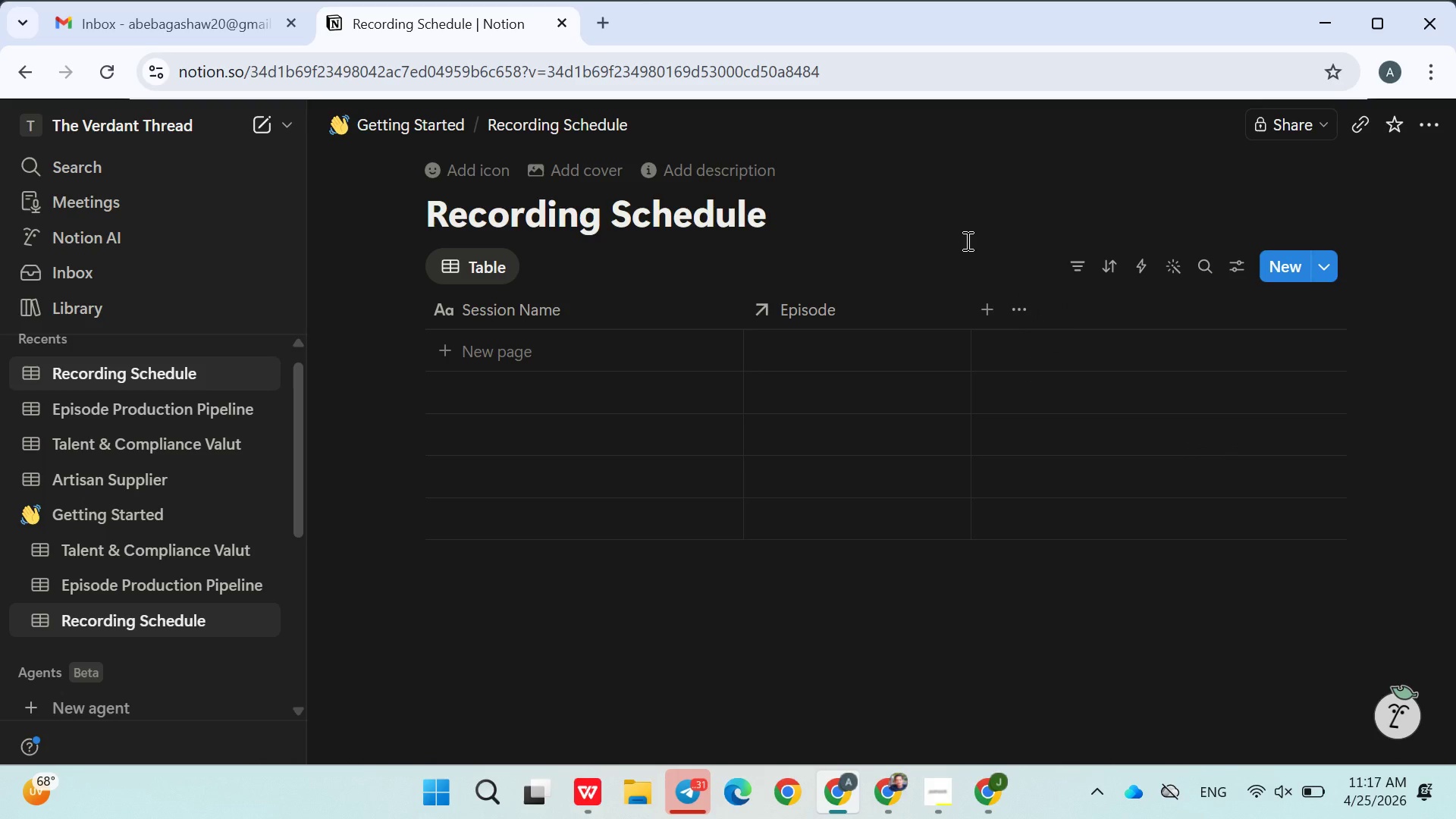 
left_click([987, 303])
 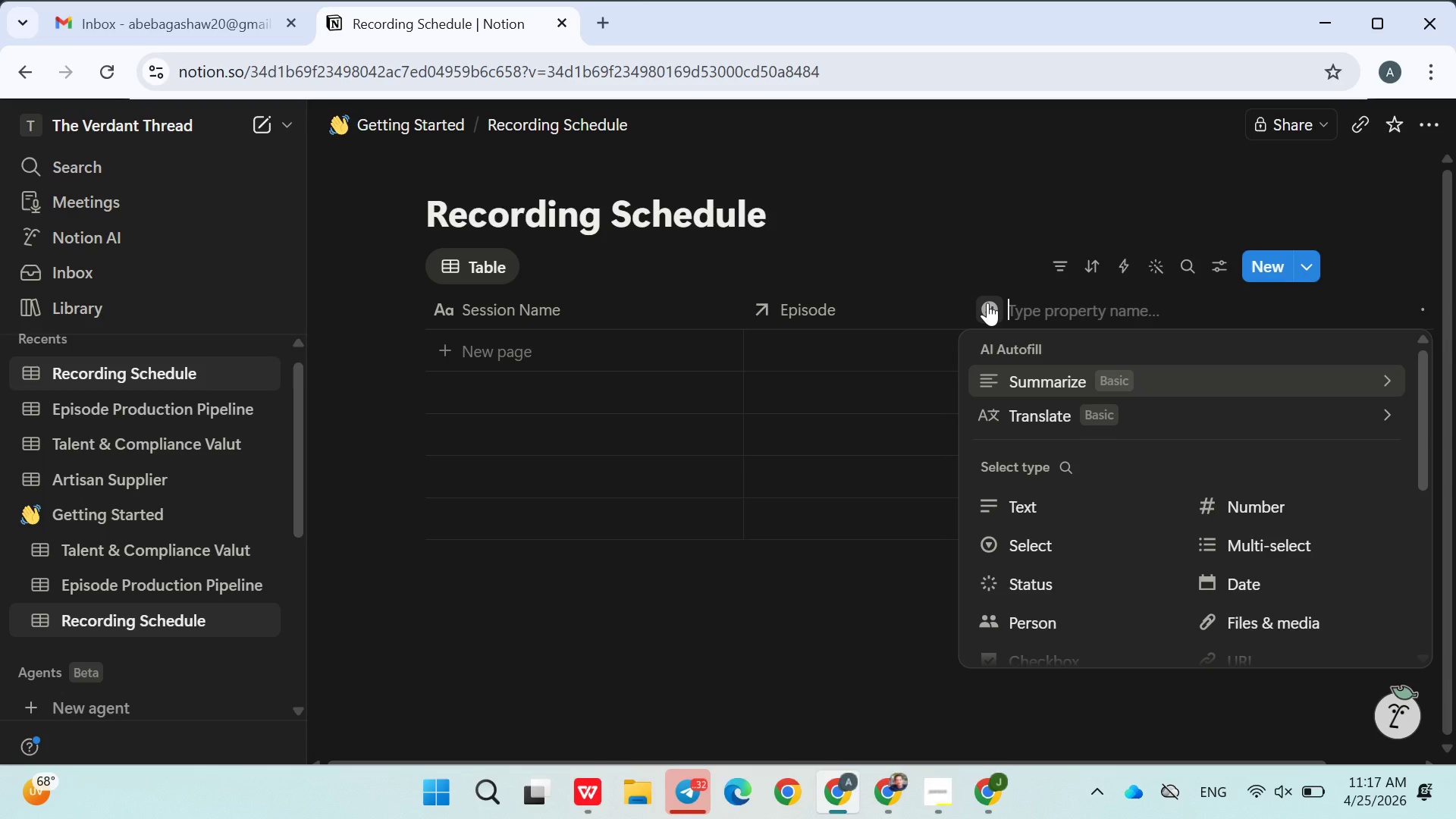 
type(Recoring Date)
 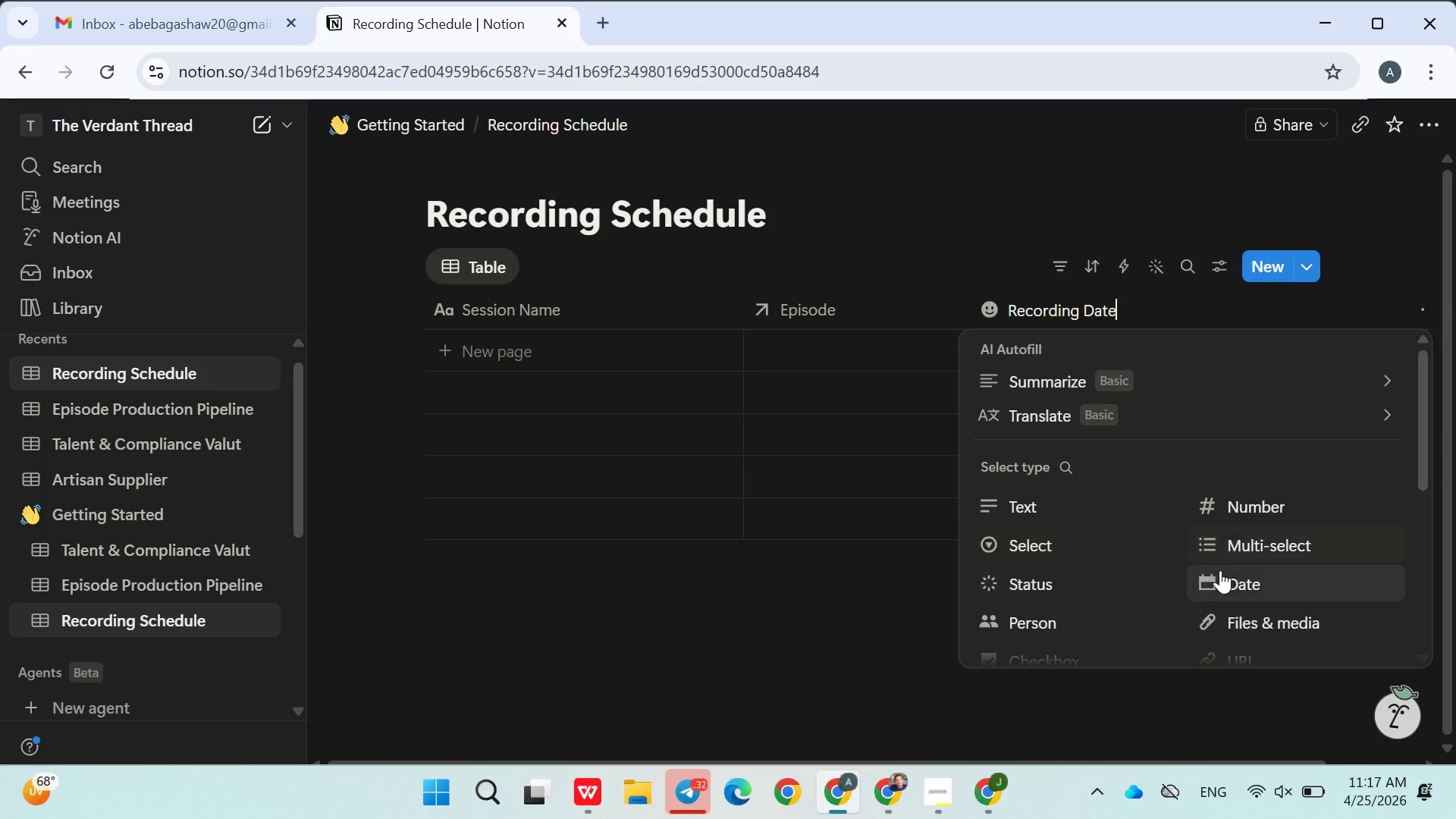 
left_click([1229, 577])
 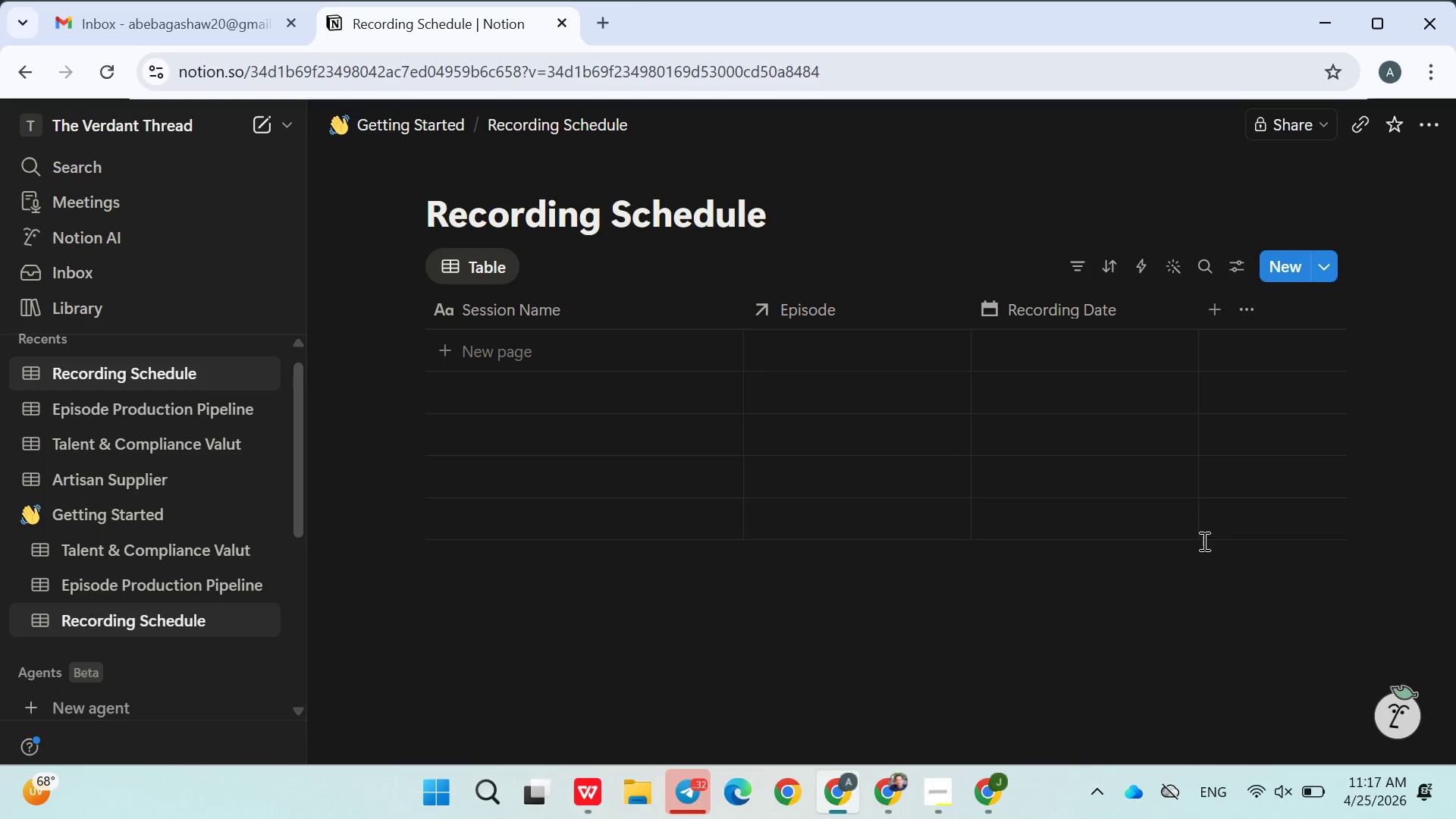 
mouse_move([1197, 526])
 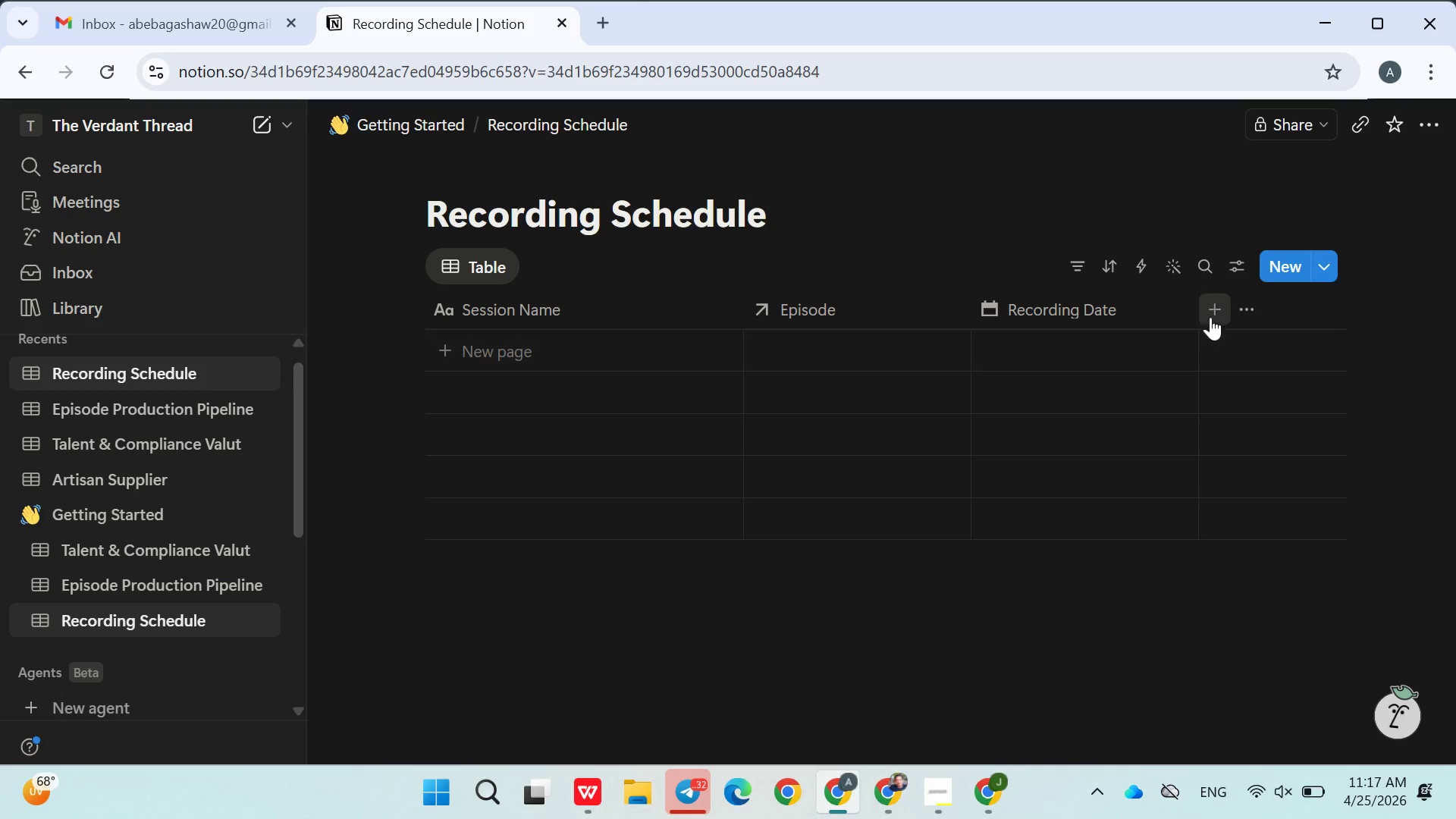 
left_click([1210, 317])
 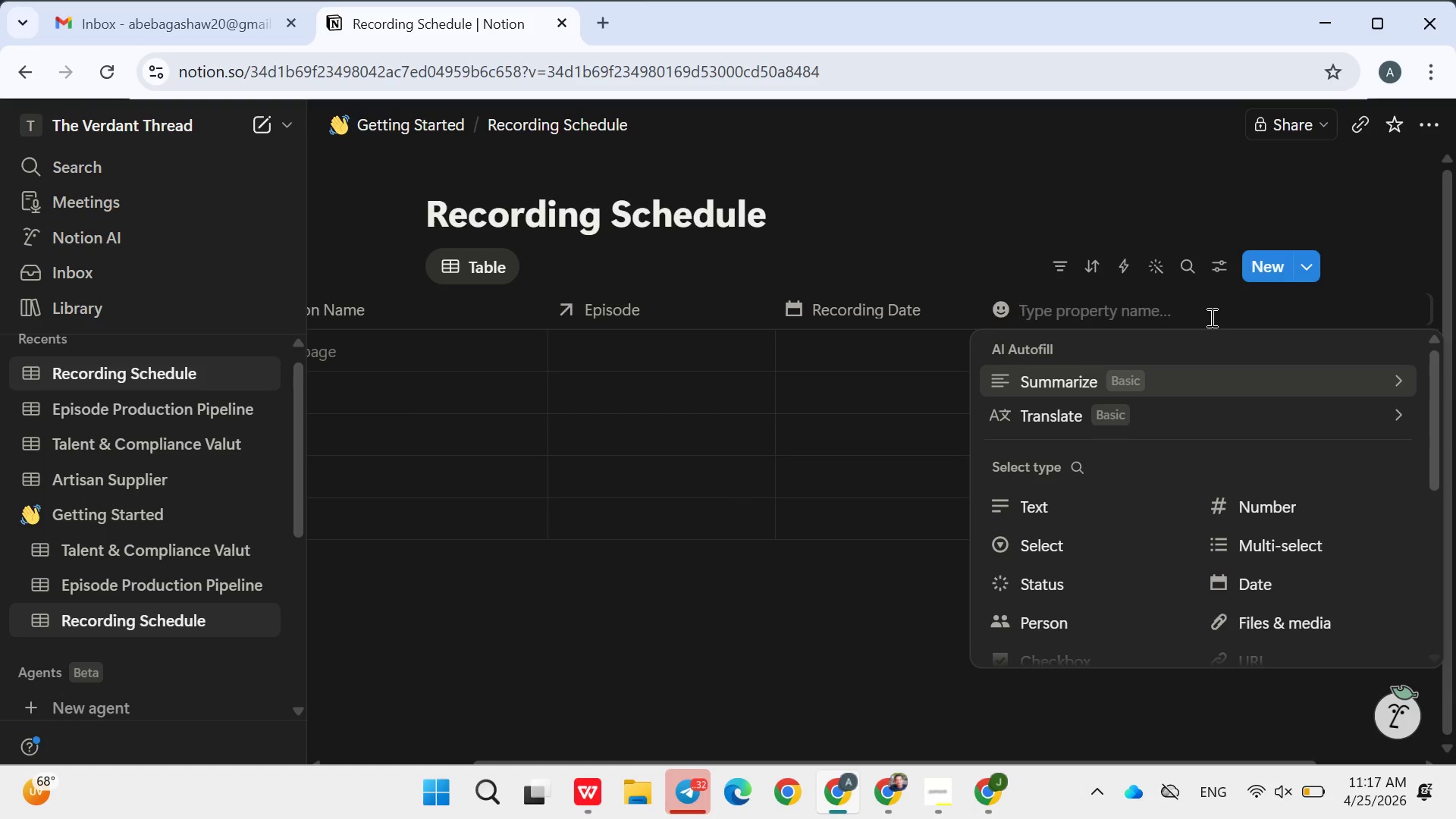 
wait(8.91)
 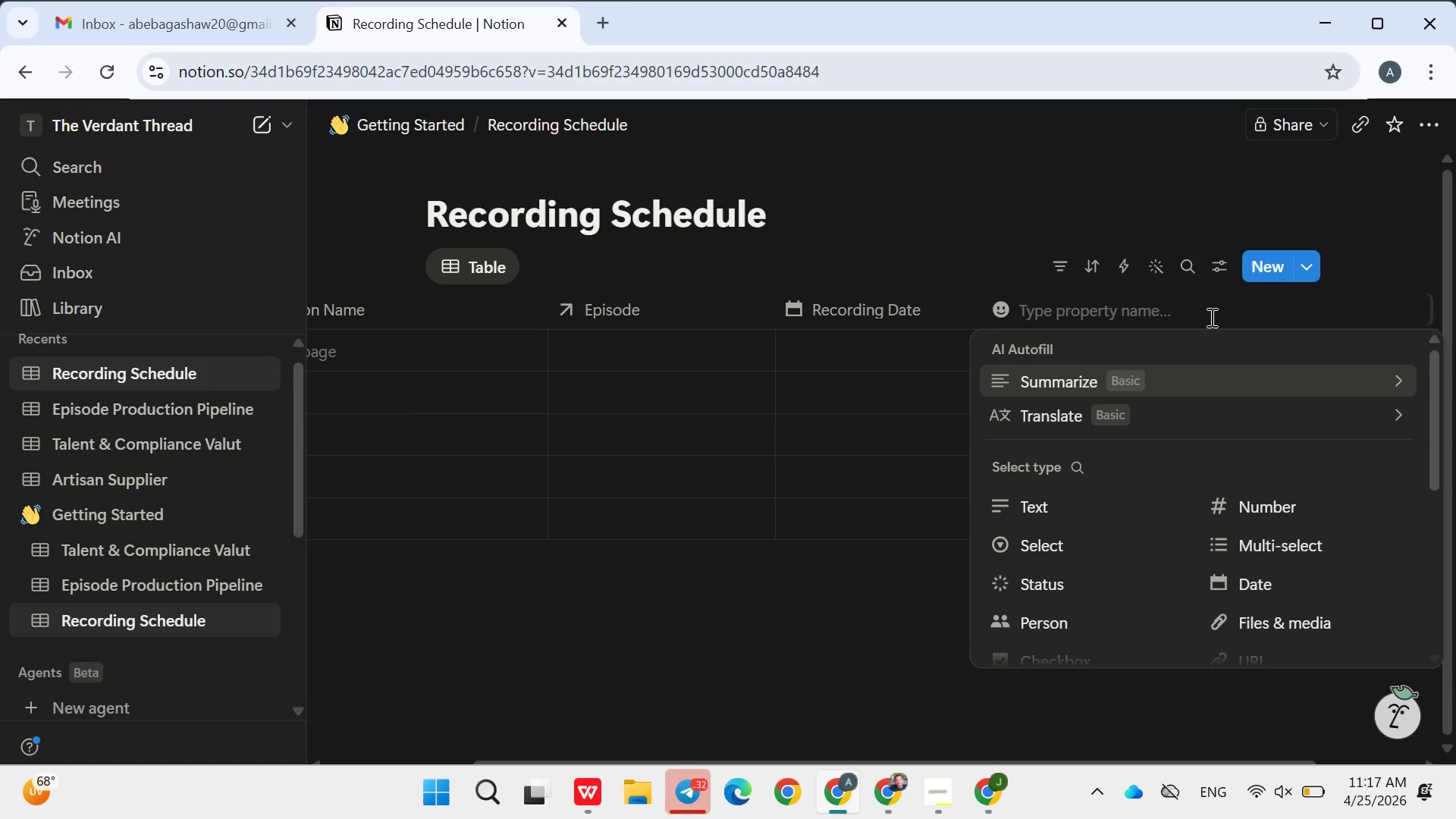 
left_click([996, 206])
 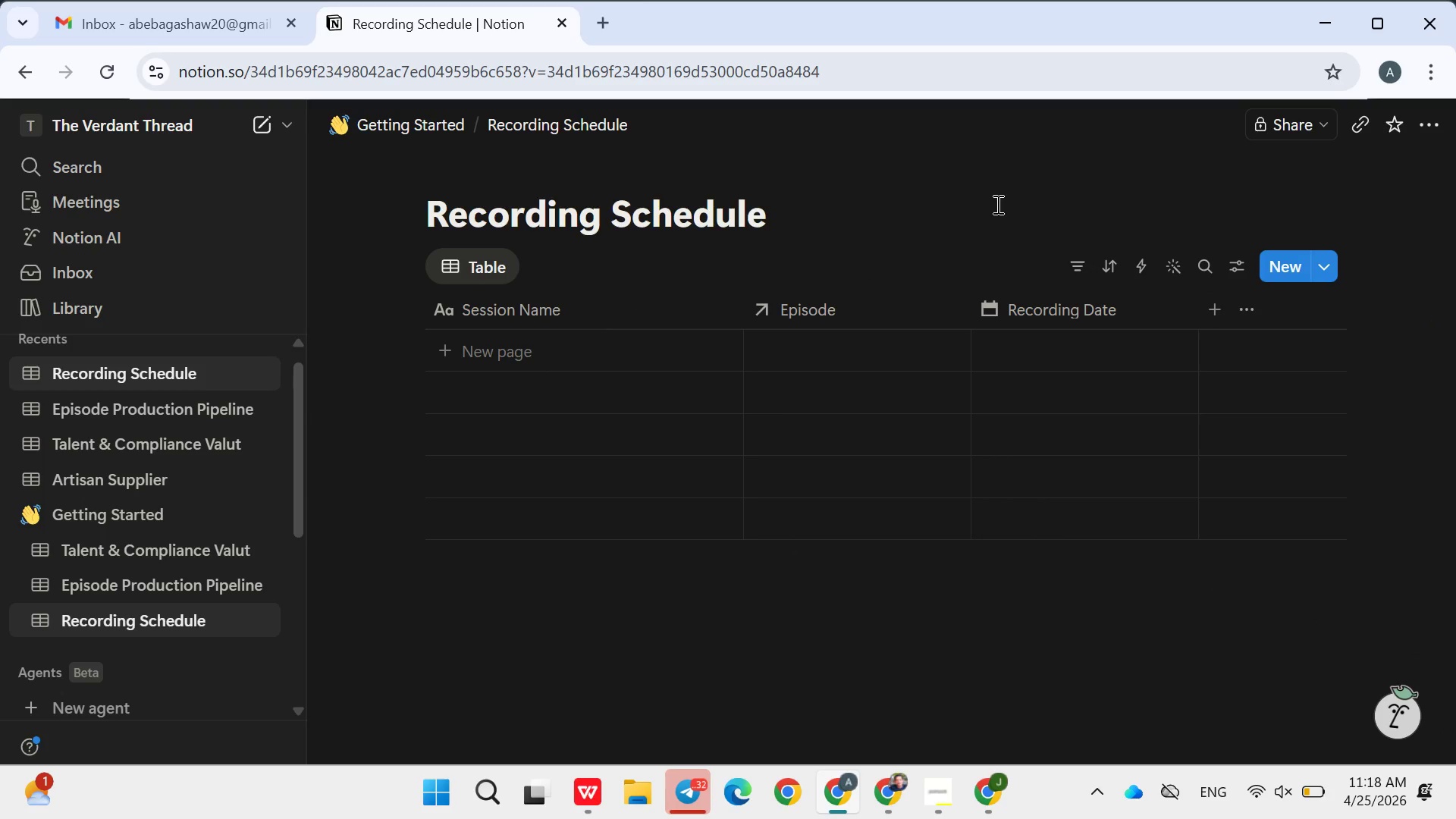 
wait(18.45)
 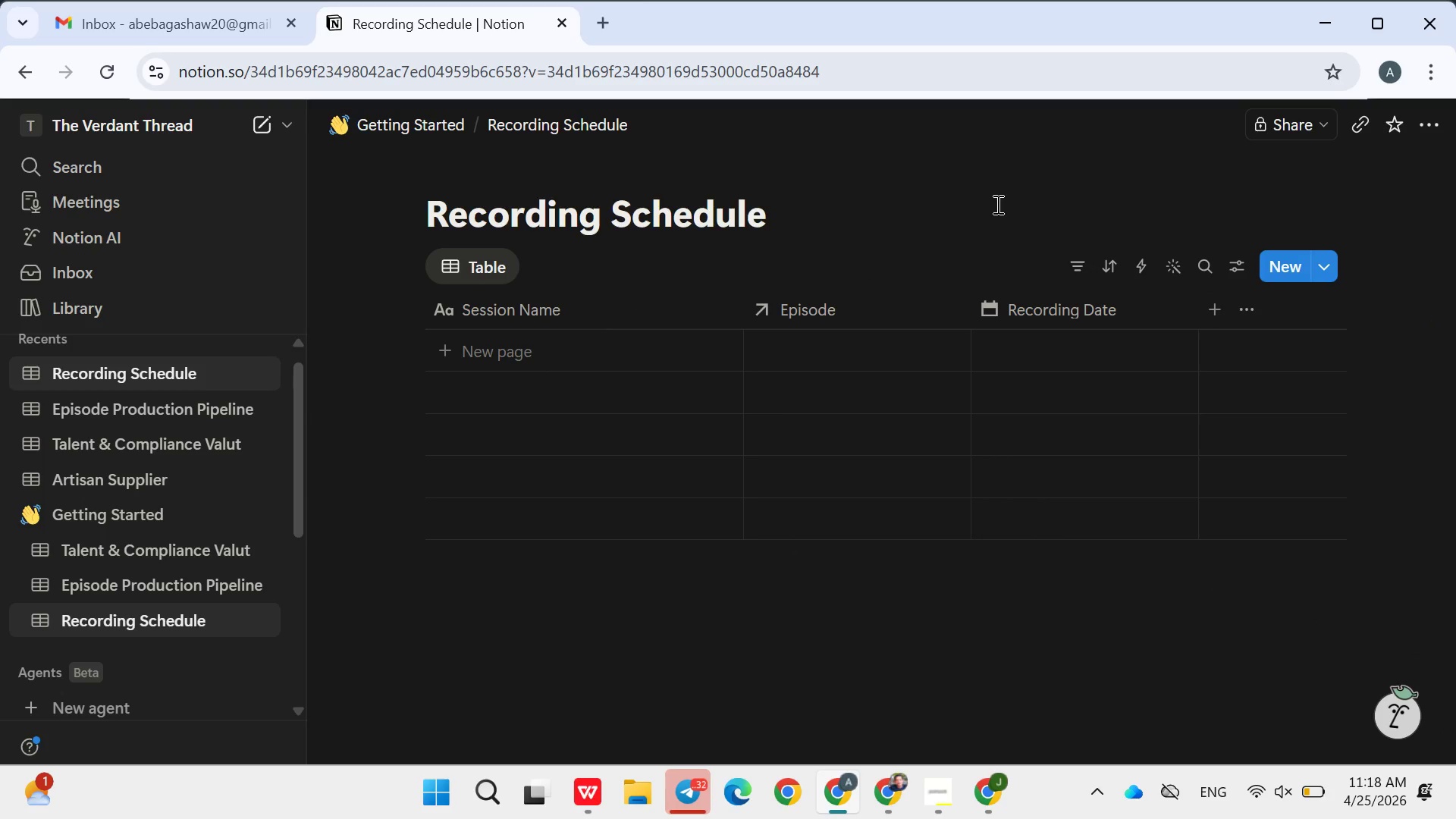 
left_click([1217, 320])
 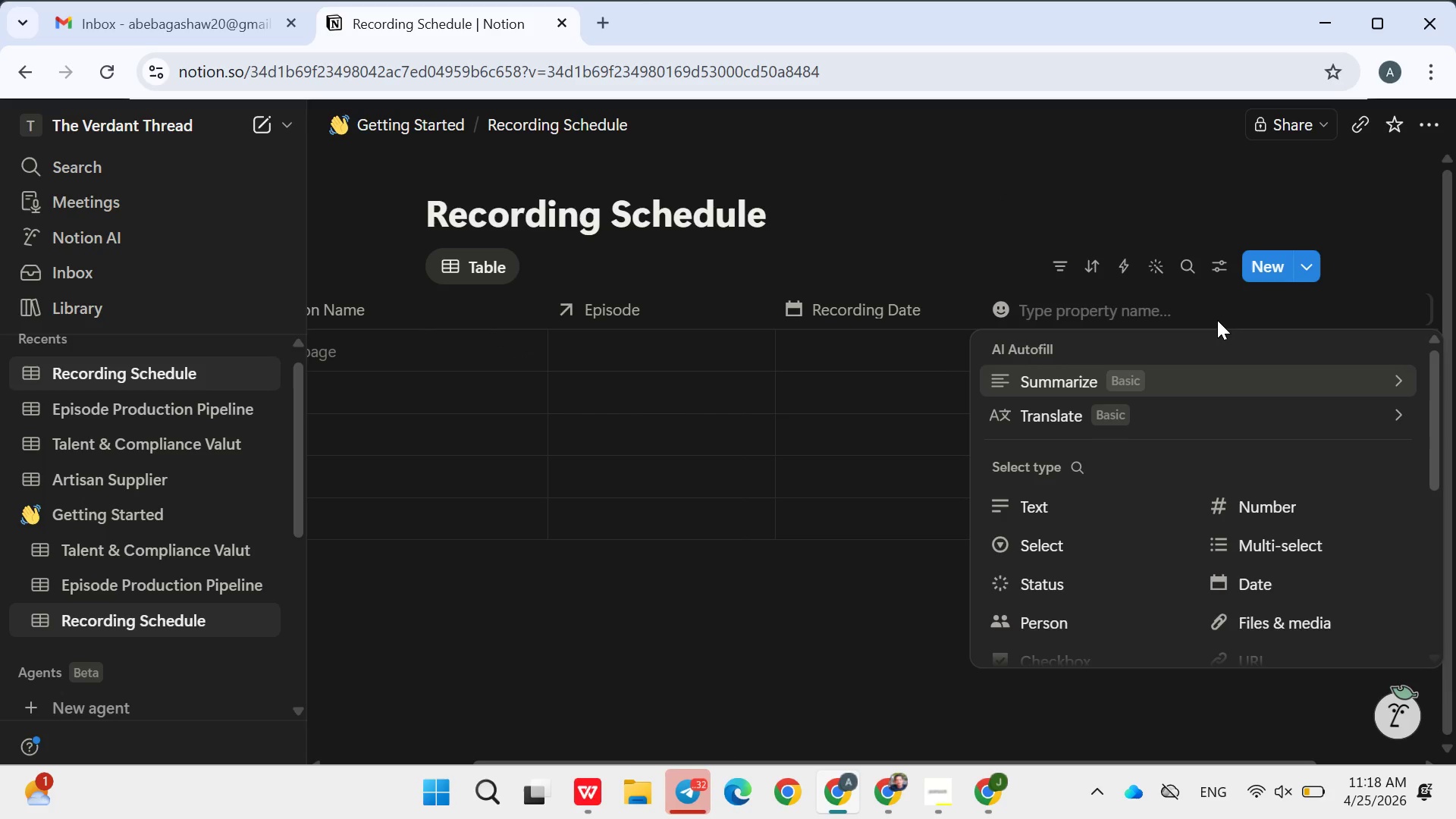 
type(Producer)
 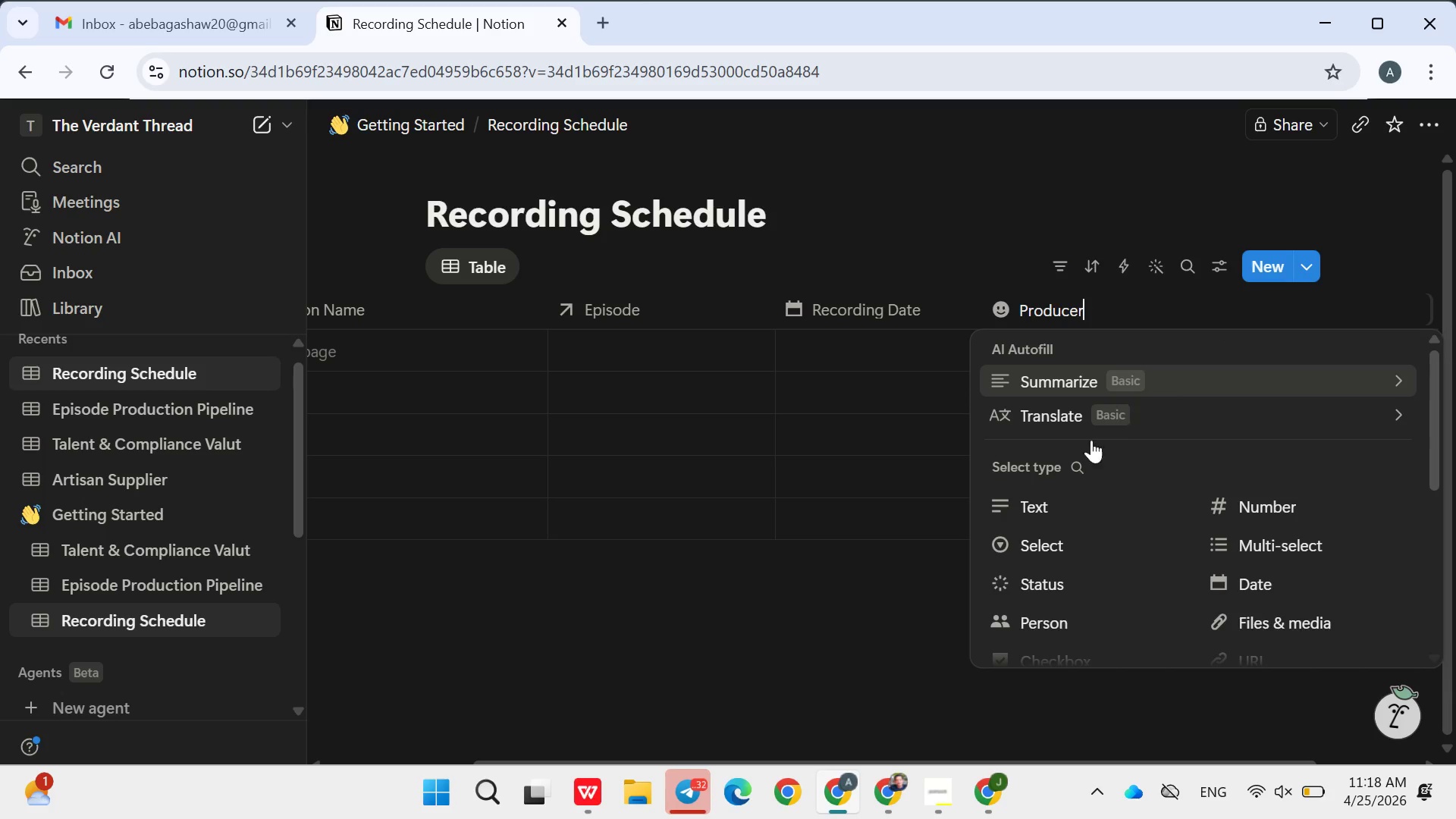 
left_click([1044, 538])
 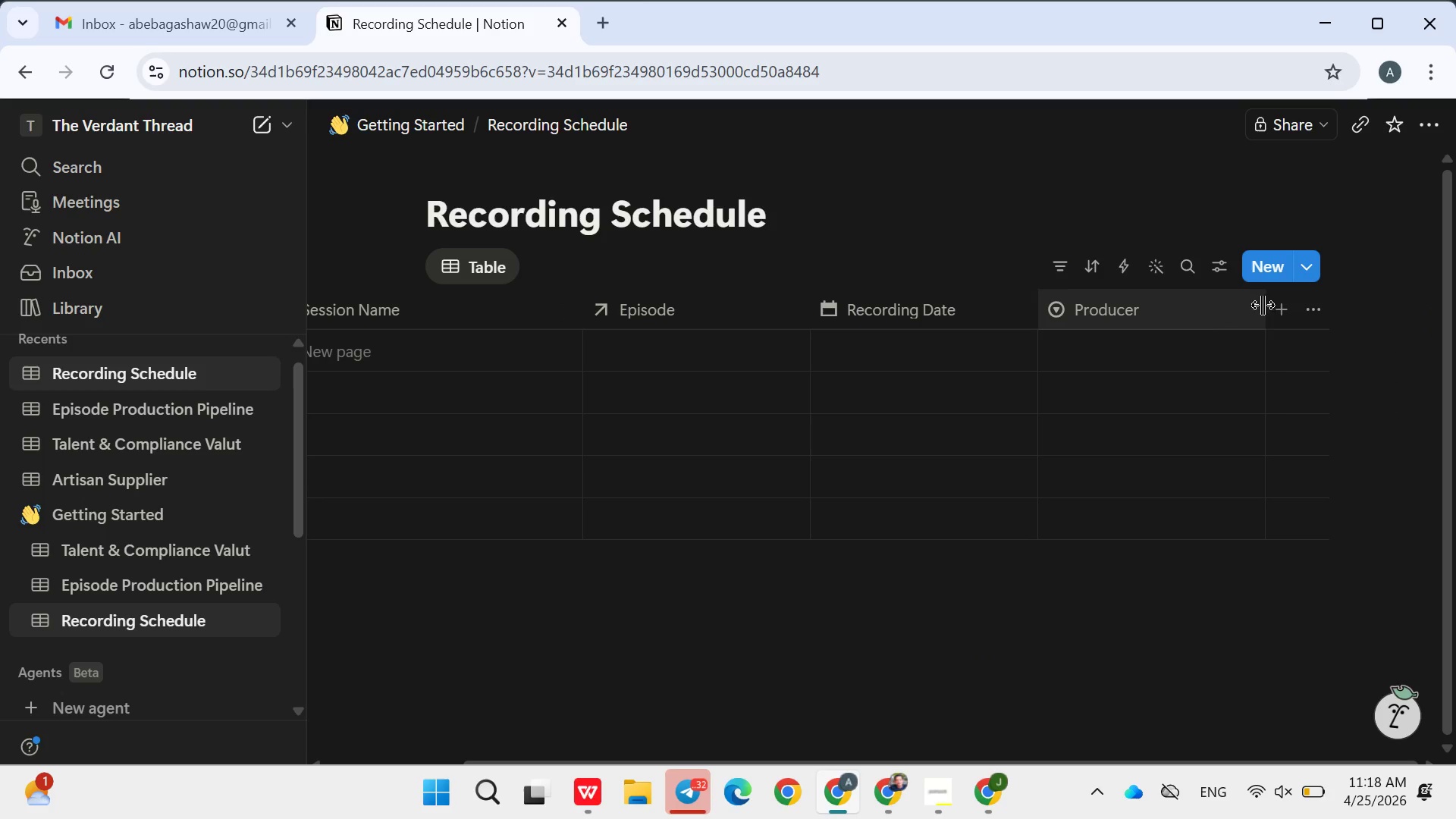 
left_click([1274, 306])
 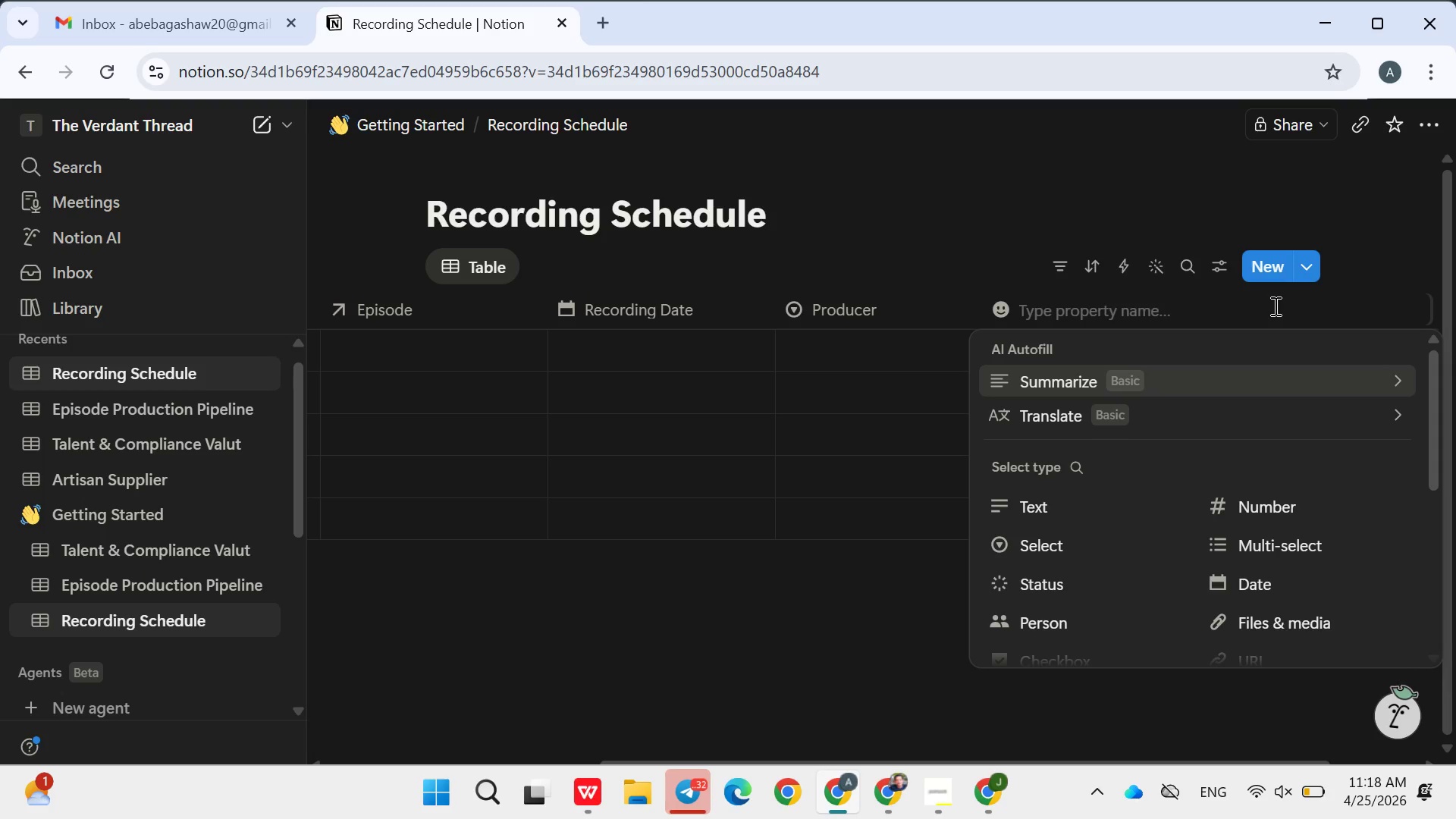 
wait(14.26)
 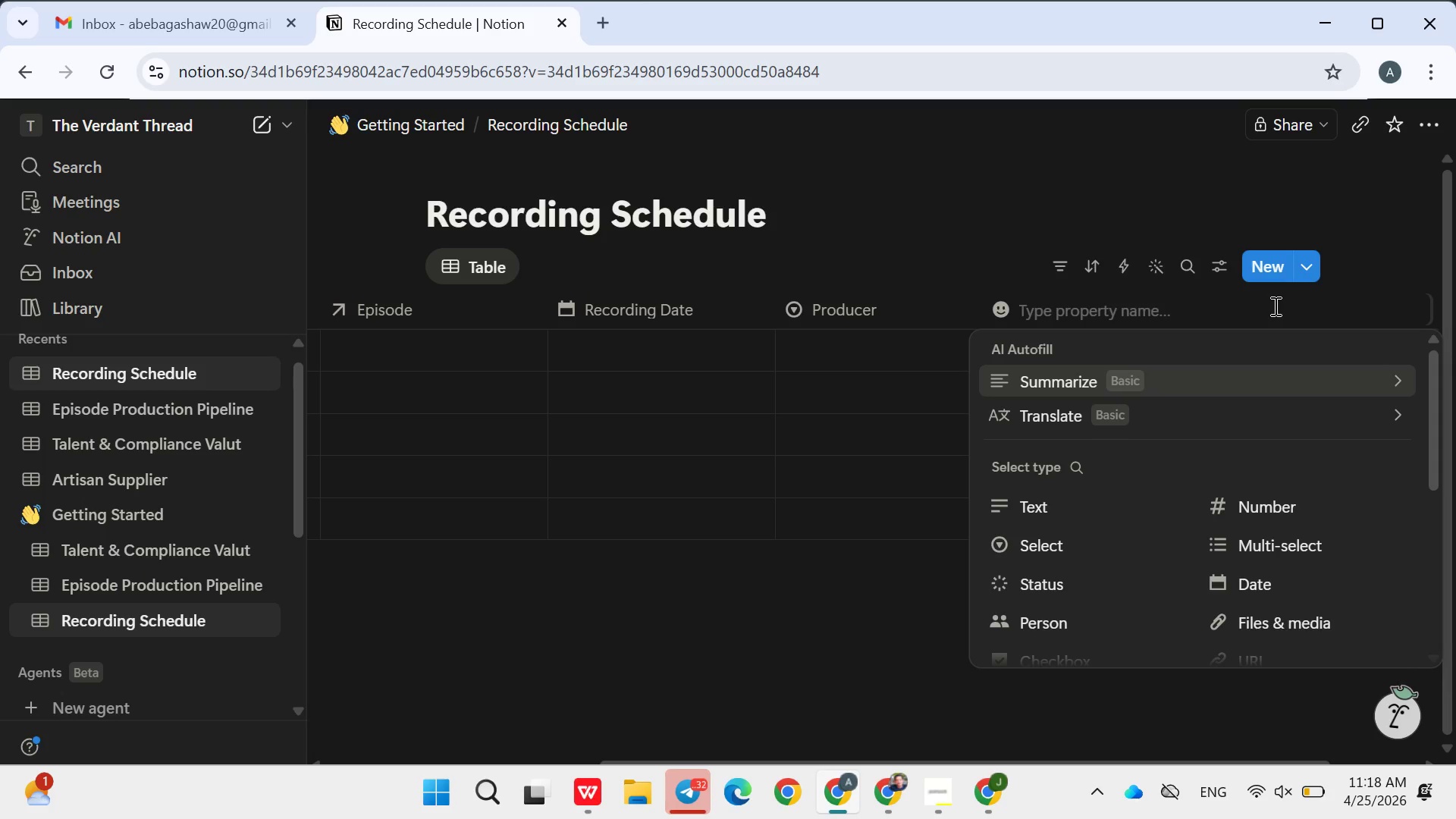 
type(Daily Count)
 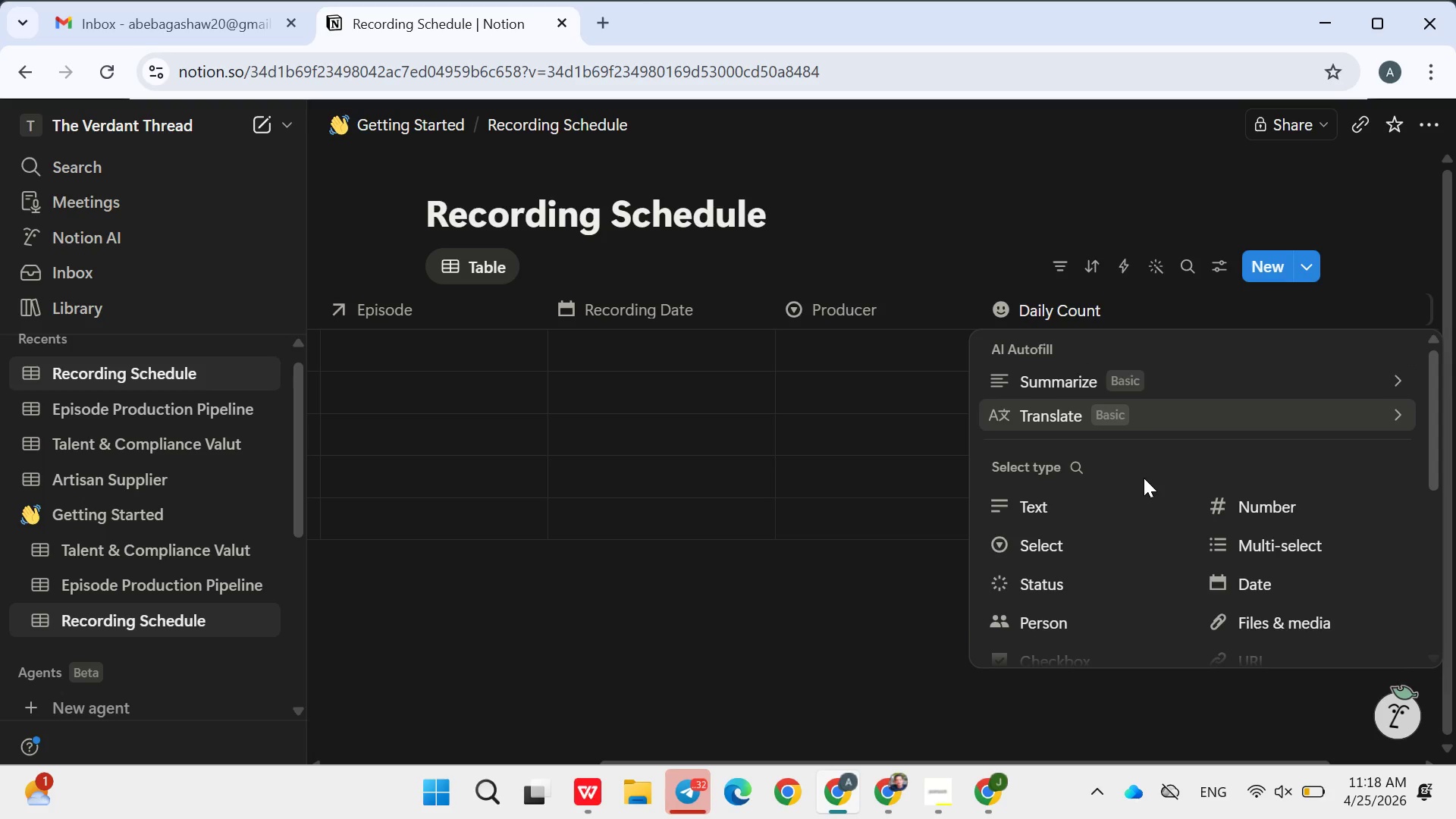 
mouse_move([1150, 464])
 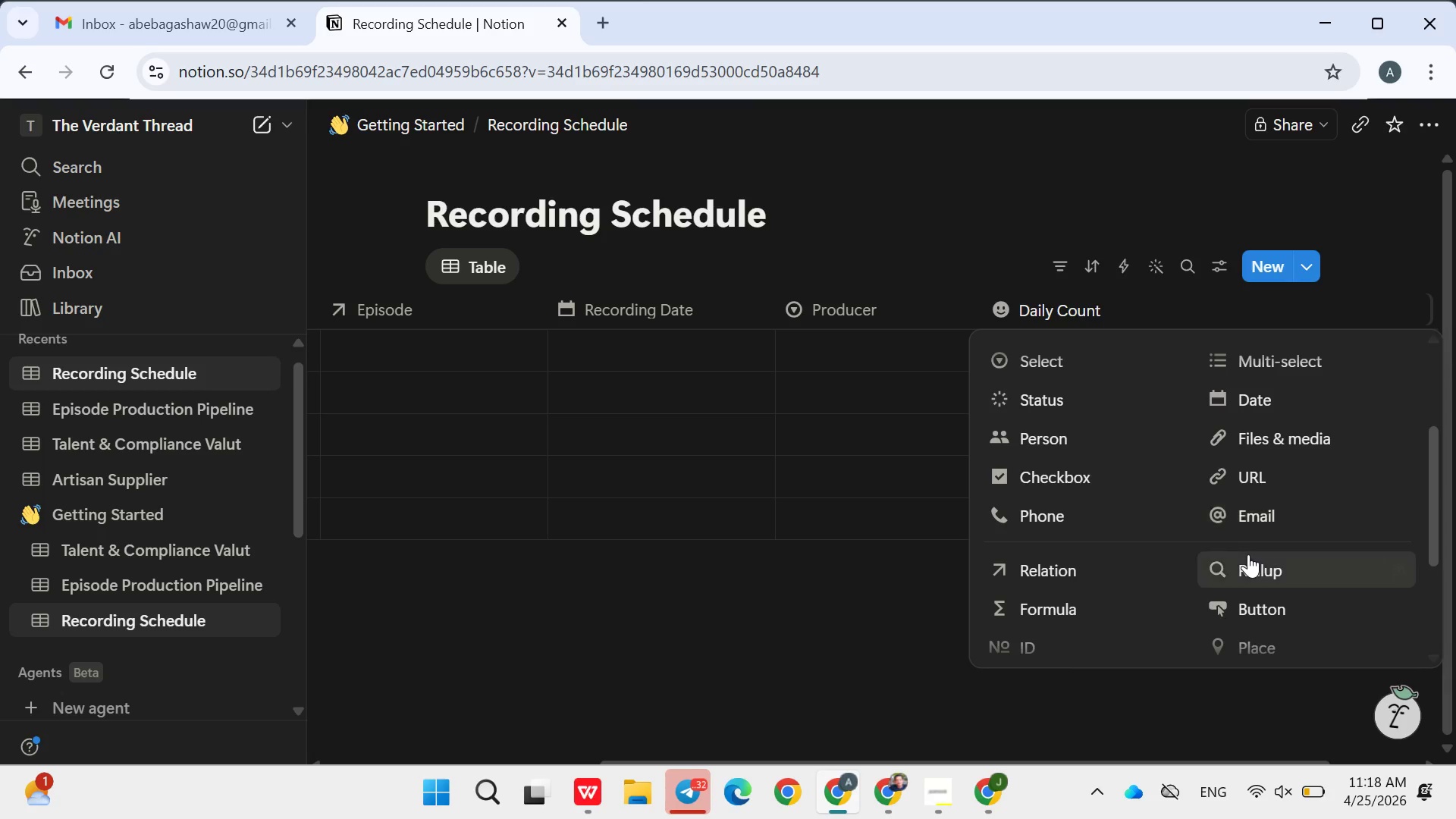 
left_click([1249, 554])
 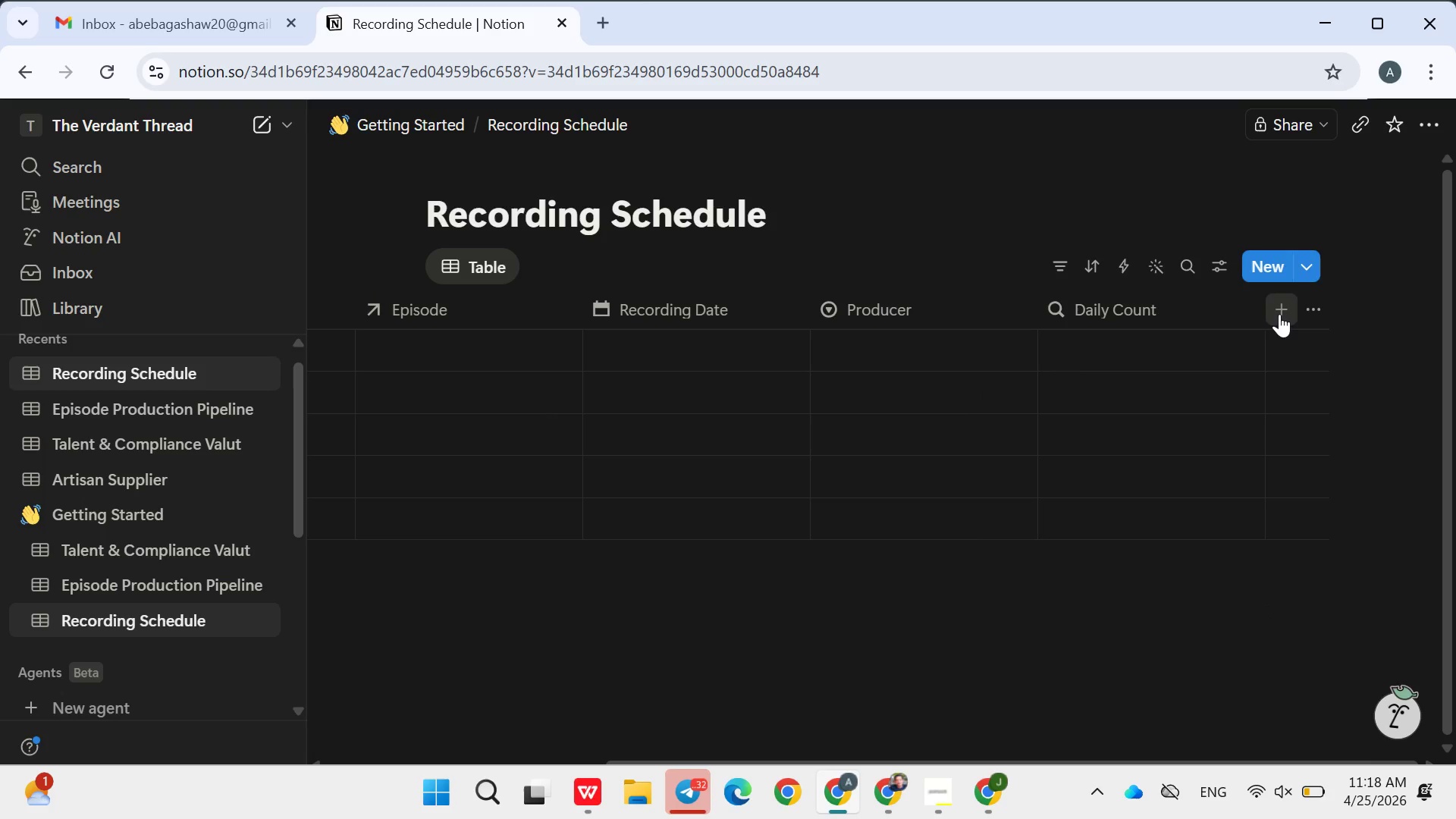 
left_click([1280, 312])
 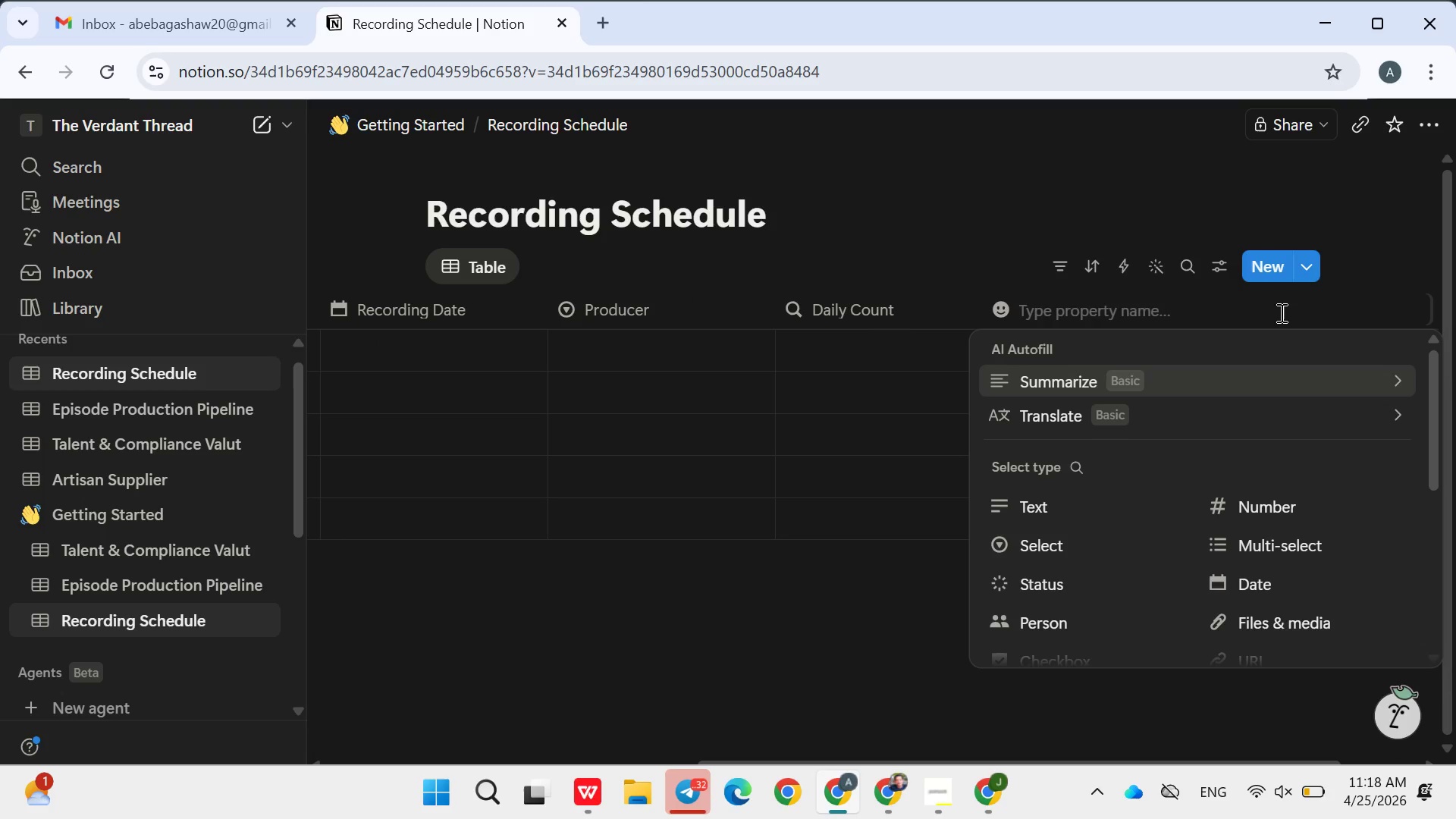 
type(Overbooking Flag)
 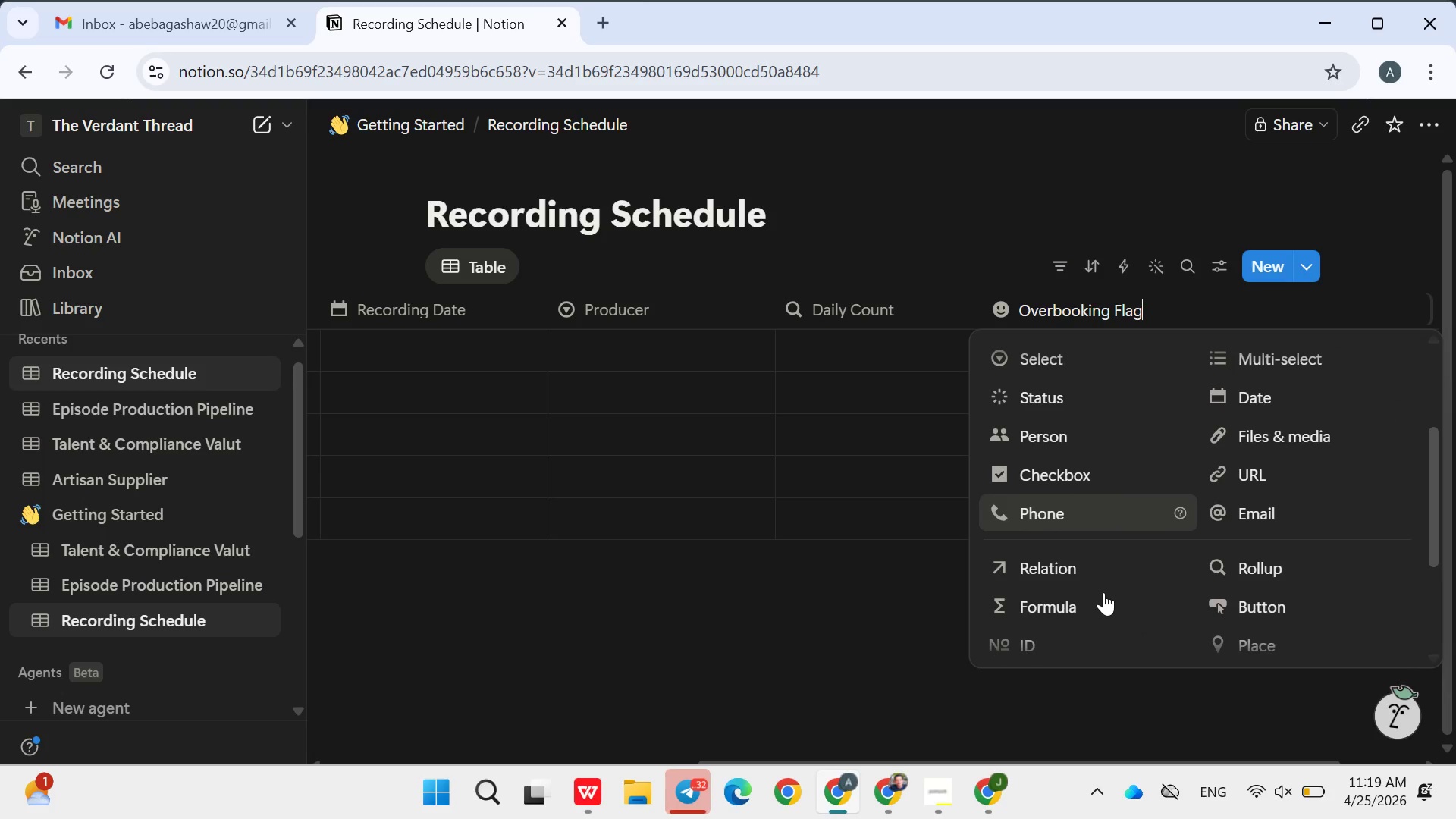 
left_click([1077, 597])
 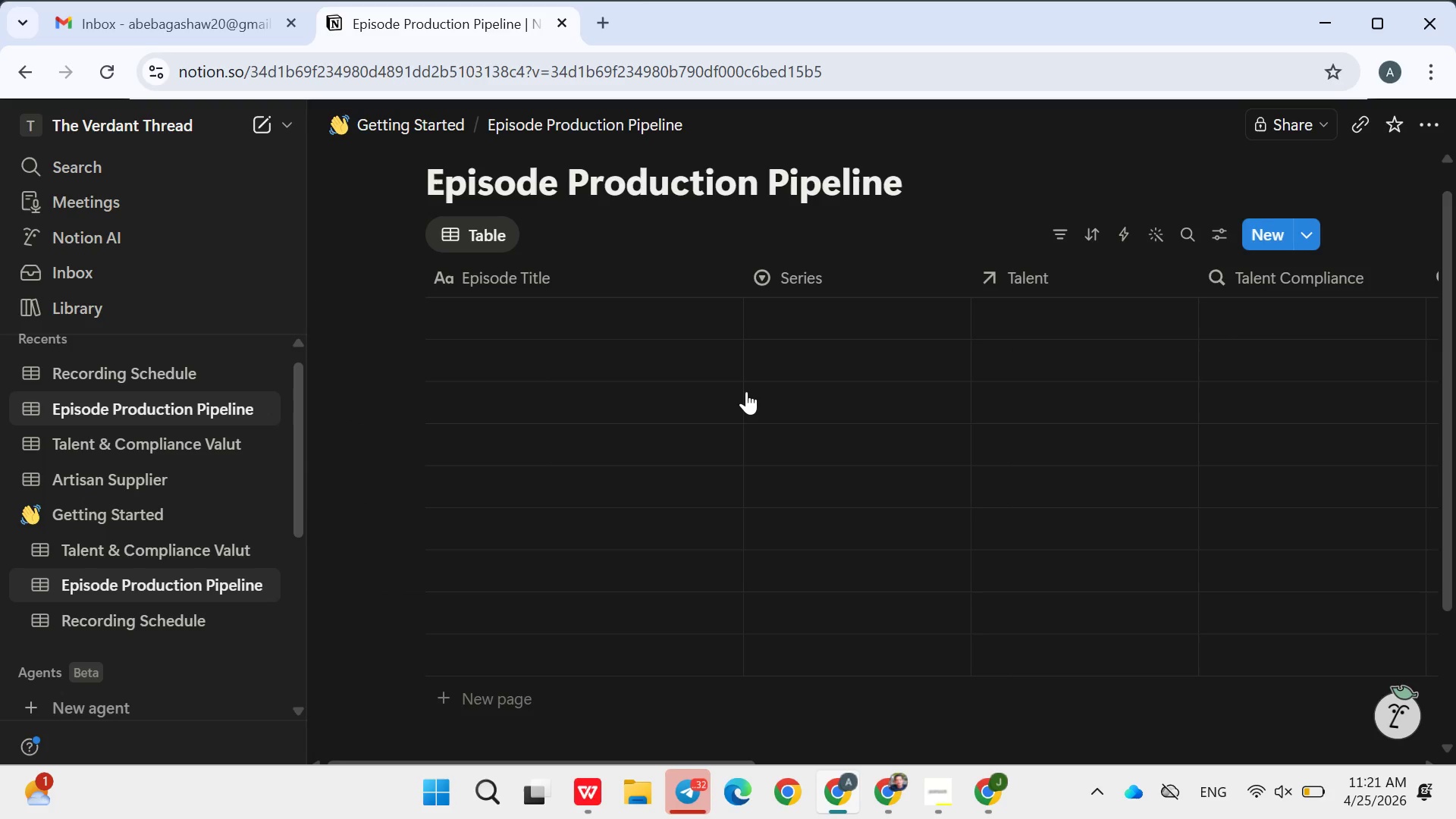 
wait(122.37)
 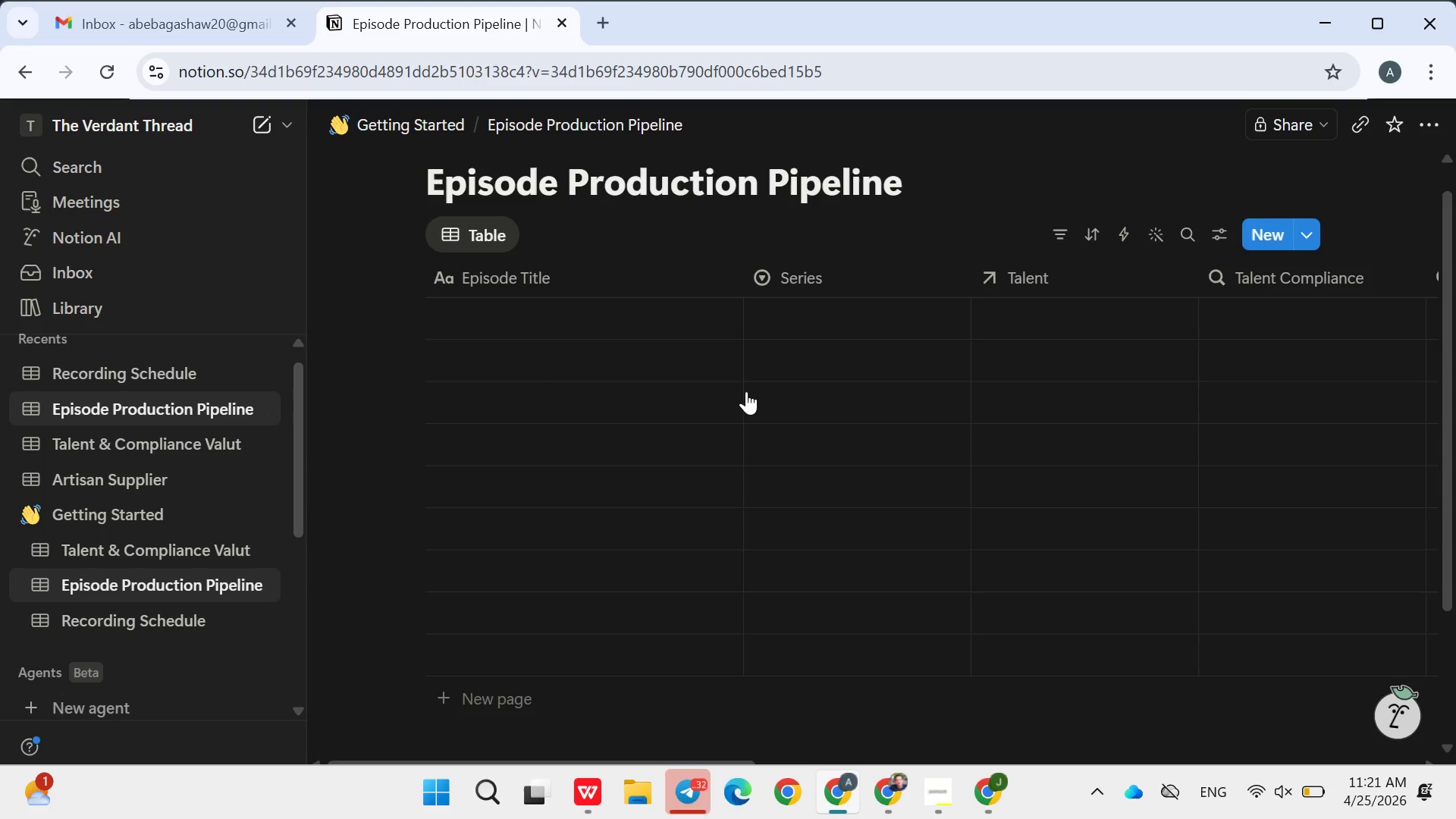 
mouse_move([670, 381])
 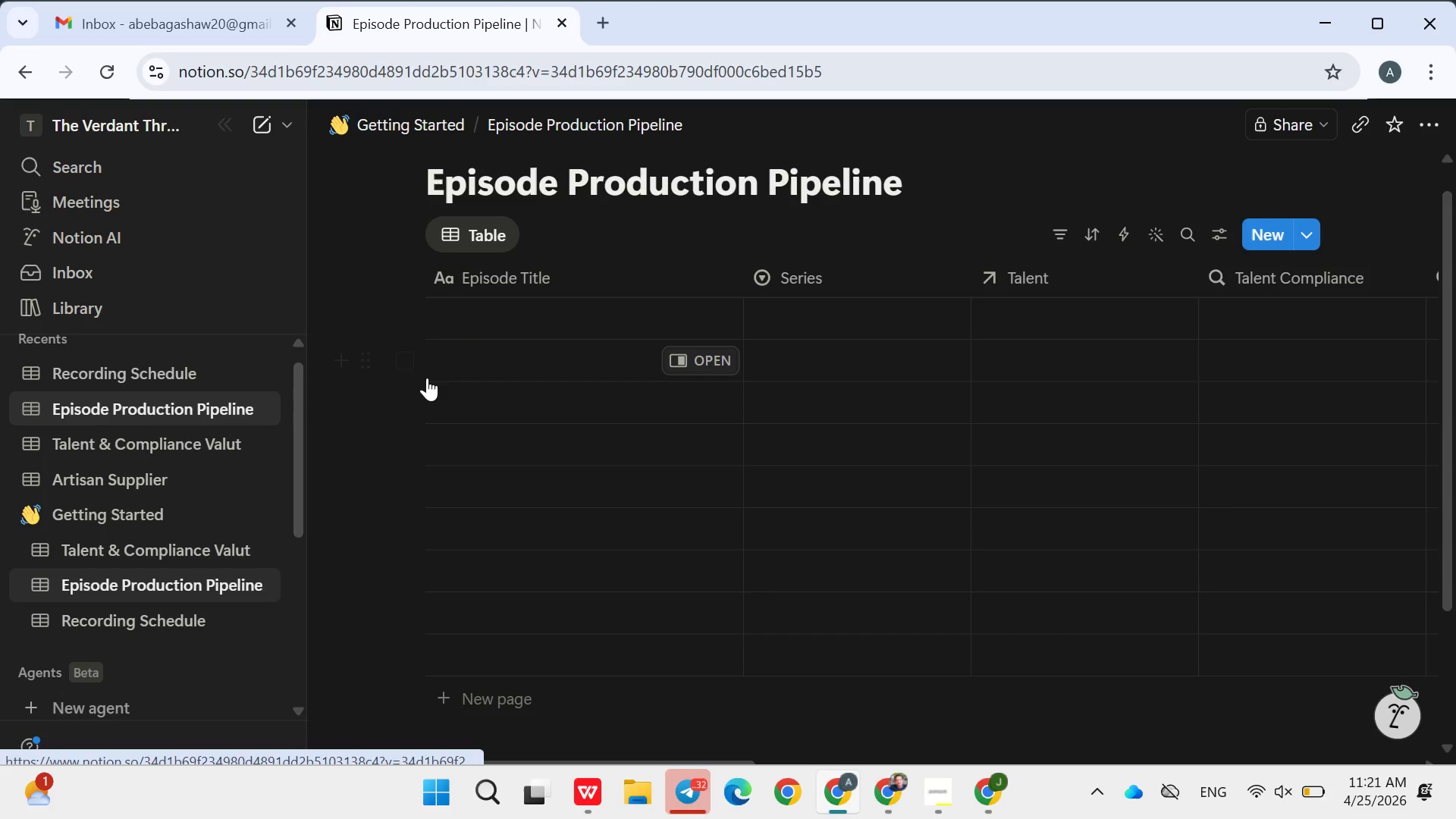 
left_click([513, 304])
 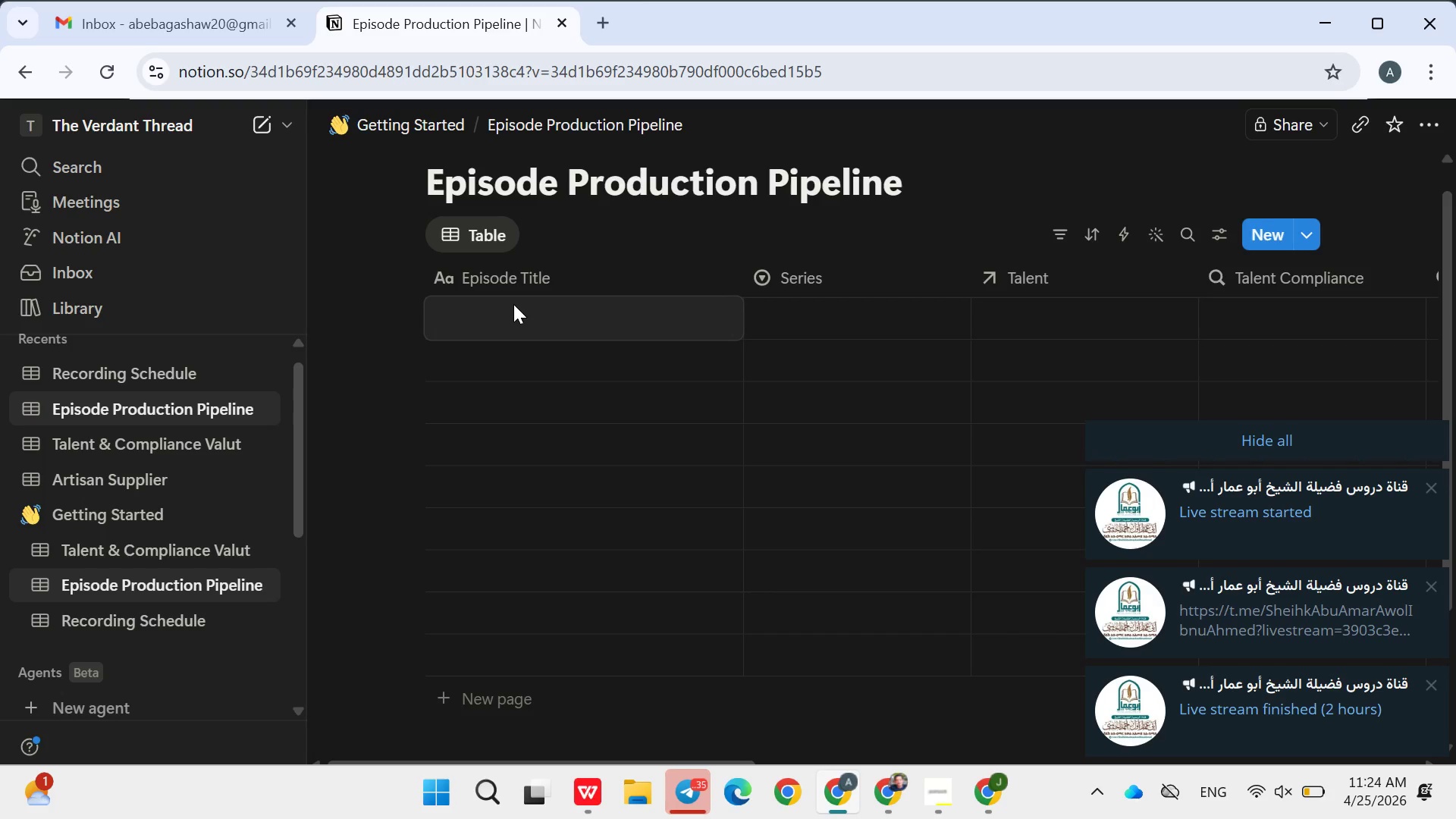 
wait(216.48)
 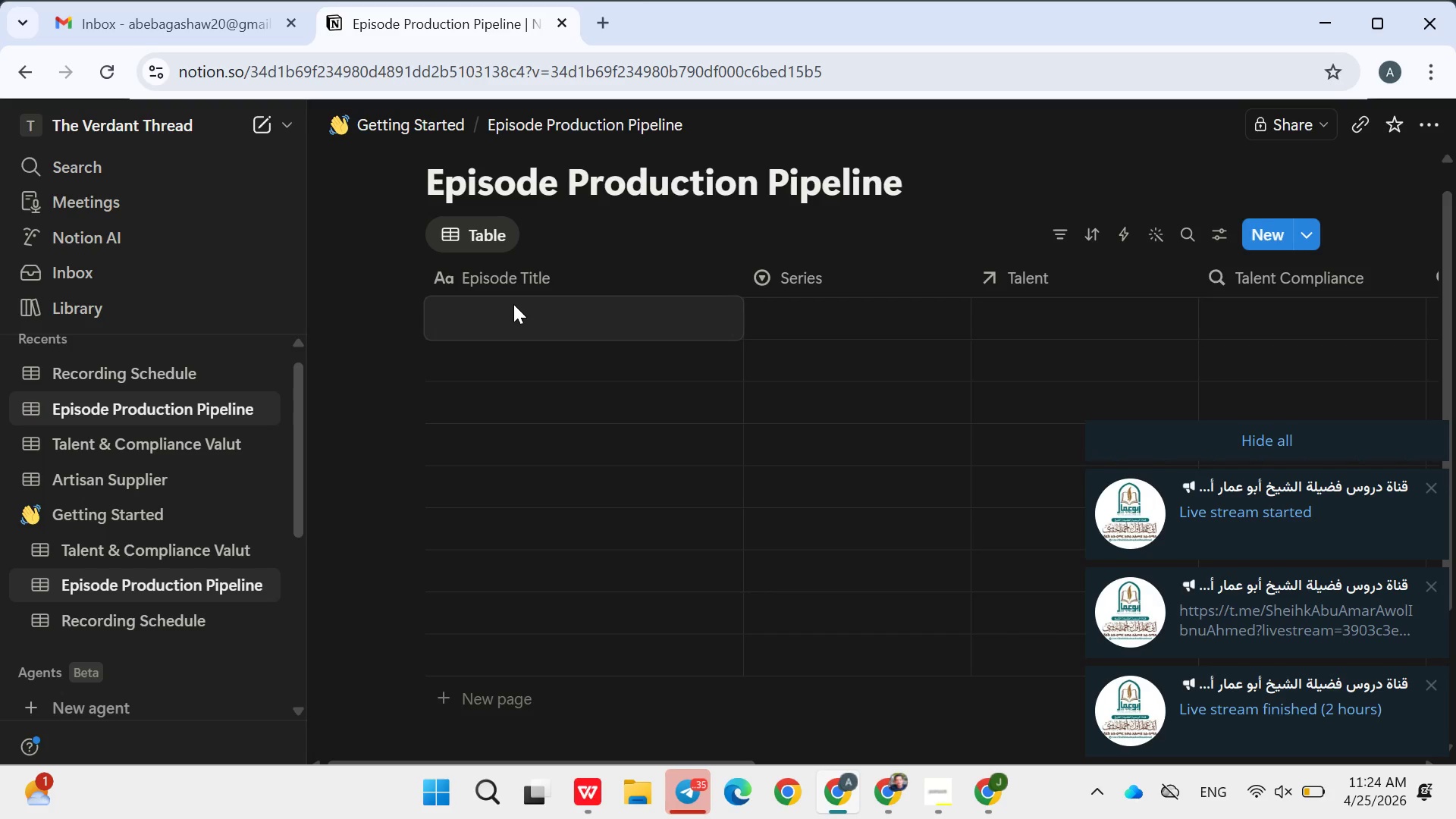 
left_click([1263, 428])
 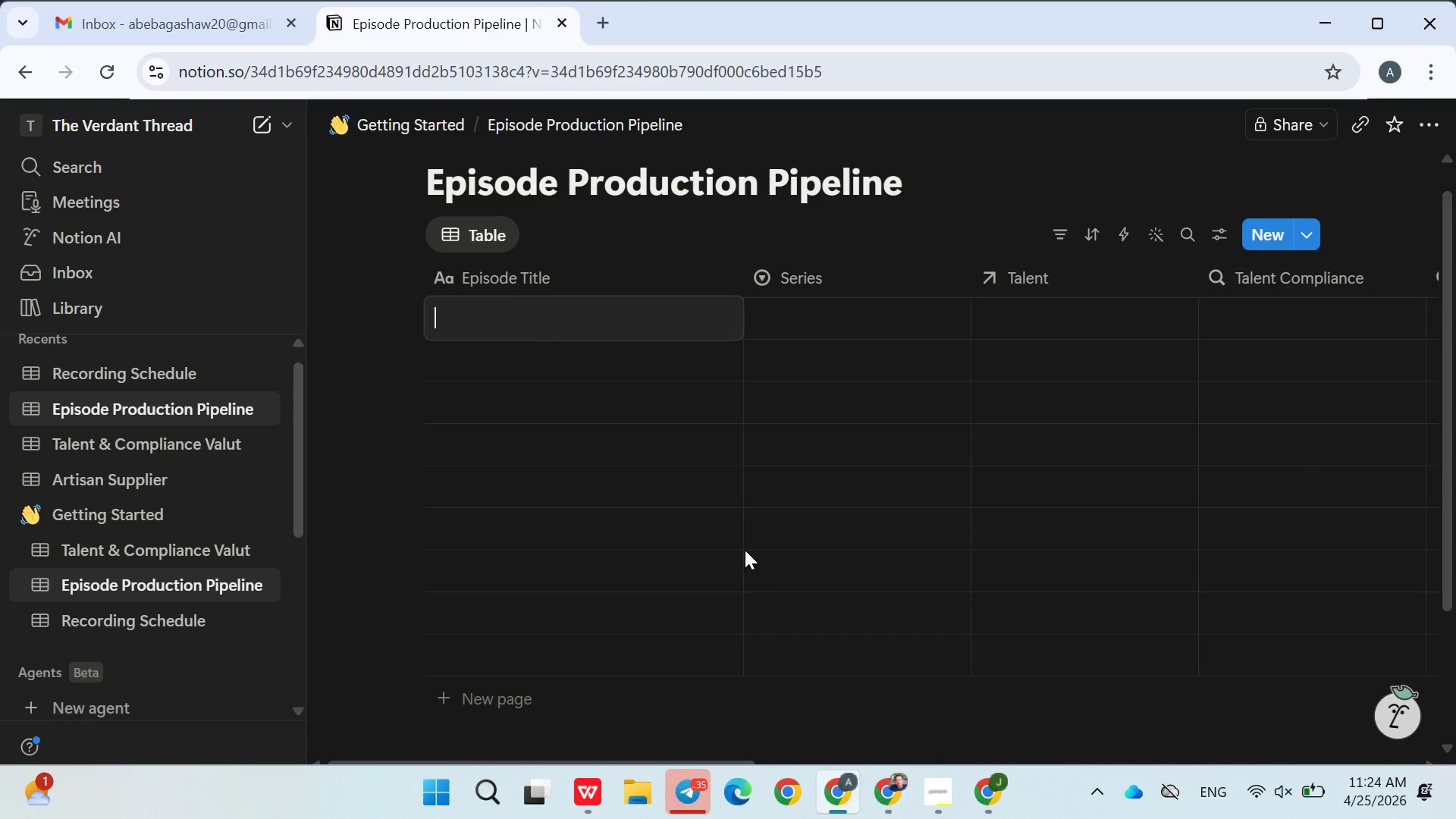 
wait(8.78)
 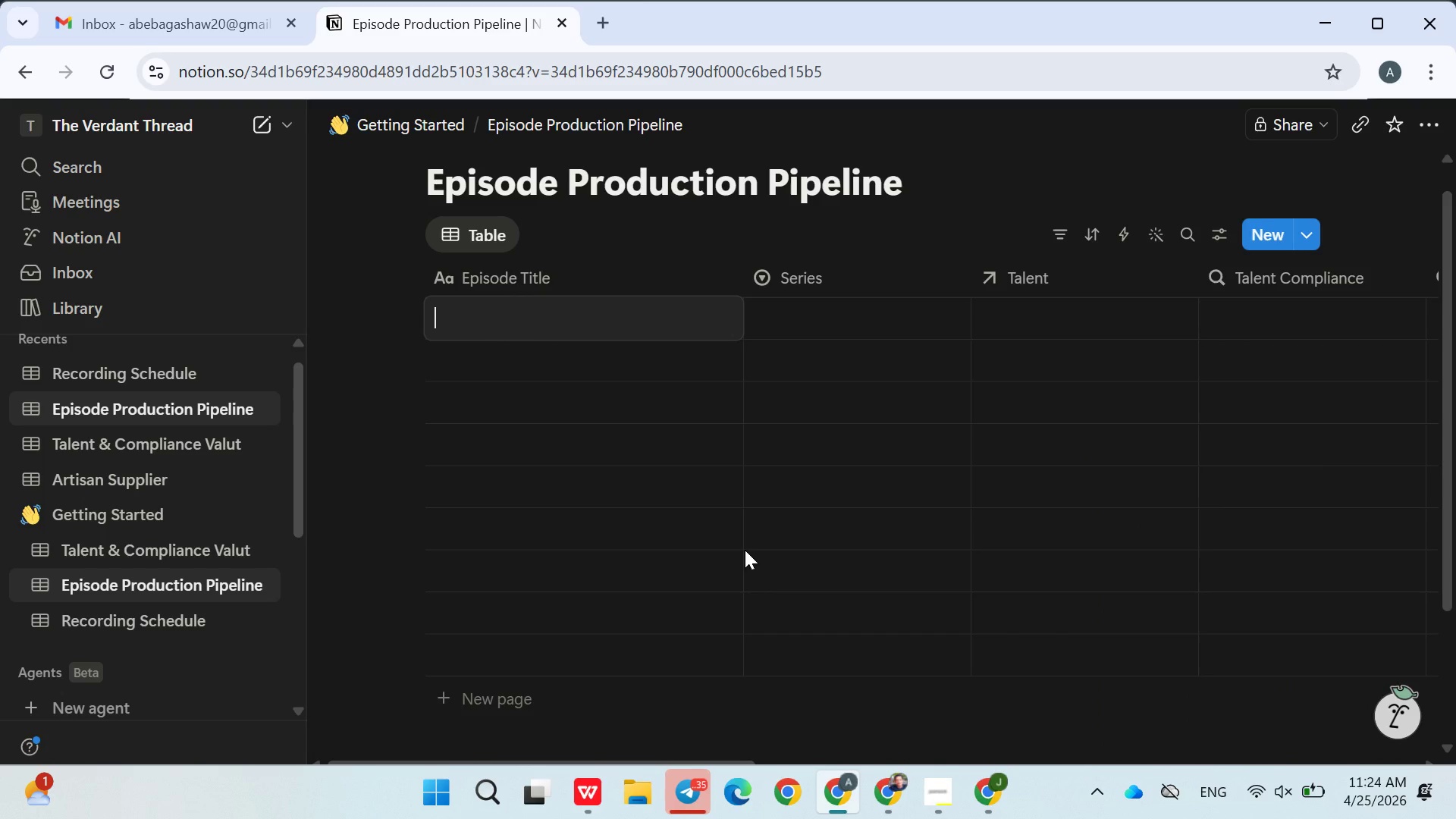 
type(The Future of AI Storytelling)
 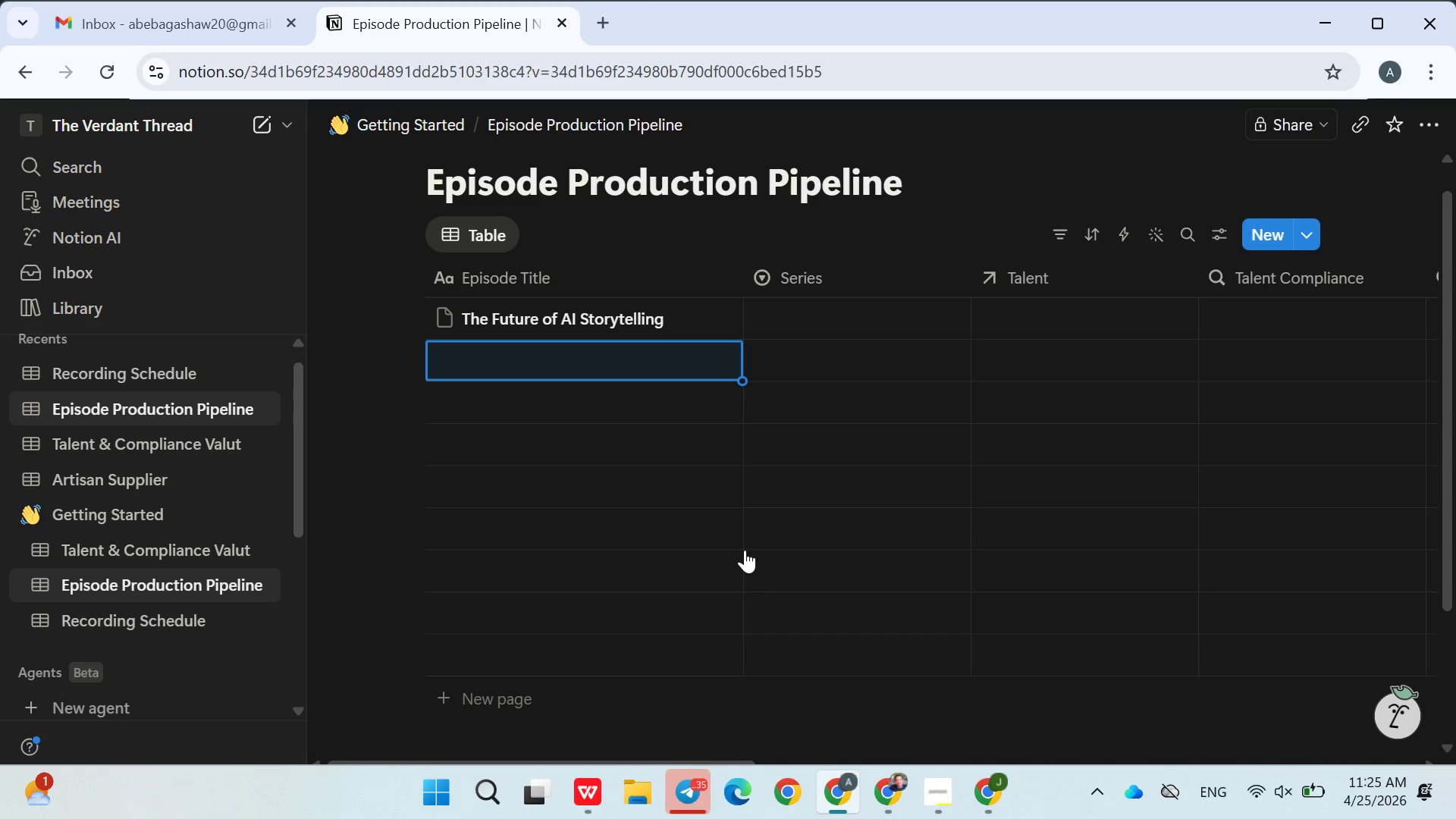 
 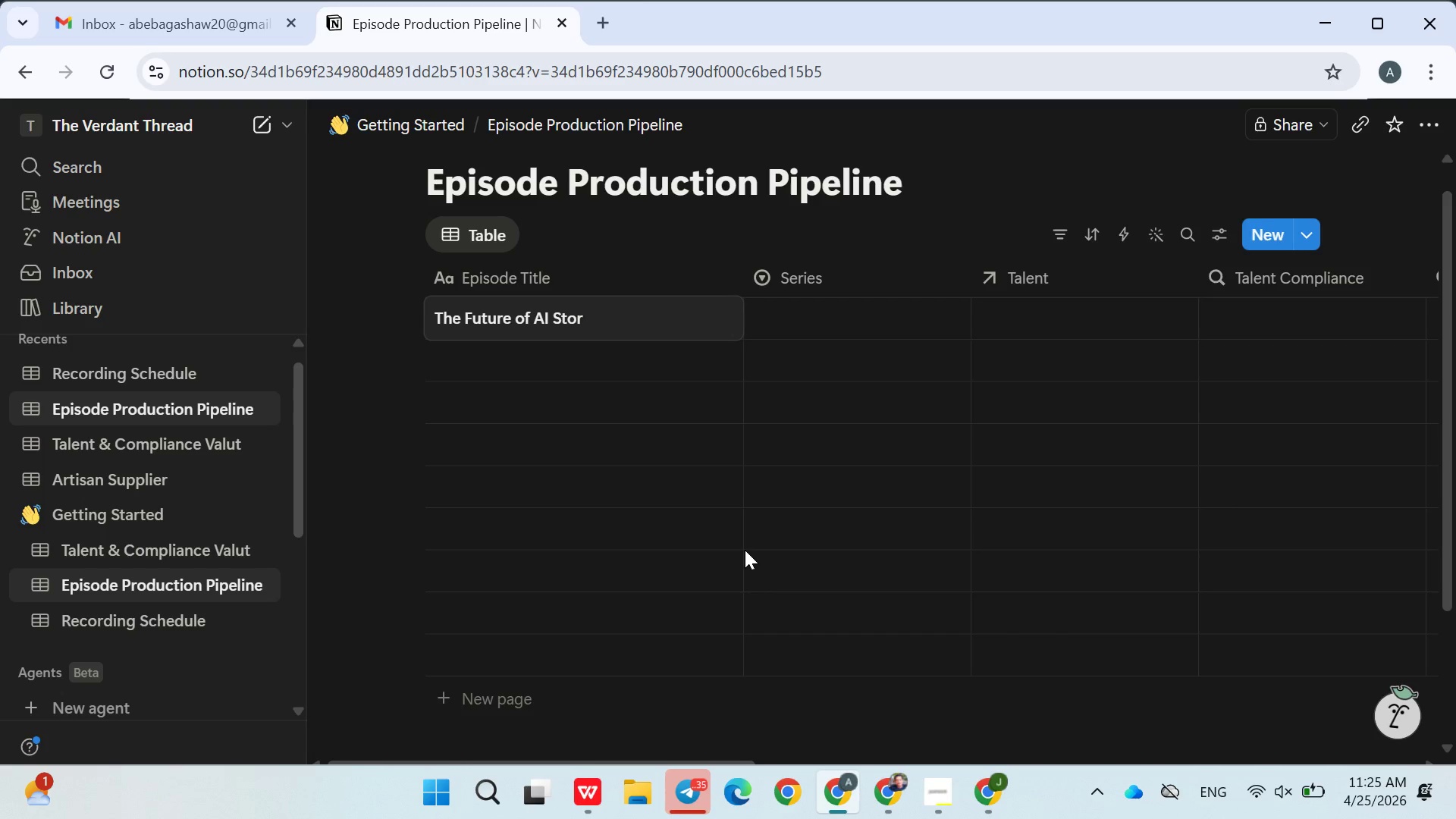 
key(Enter)
 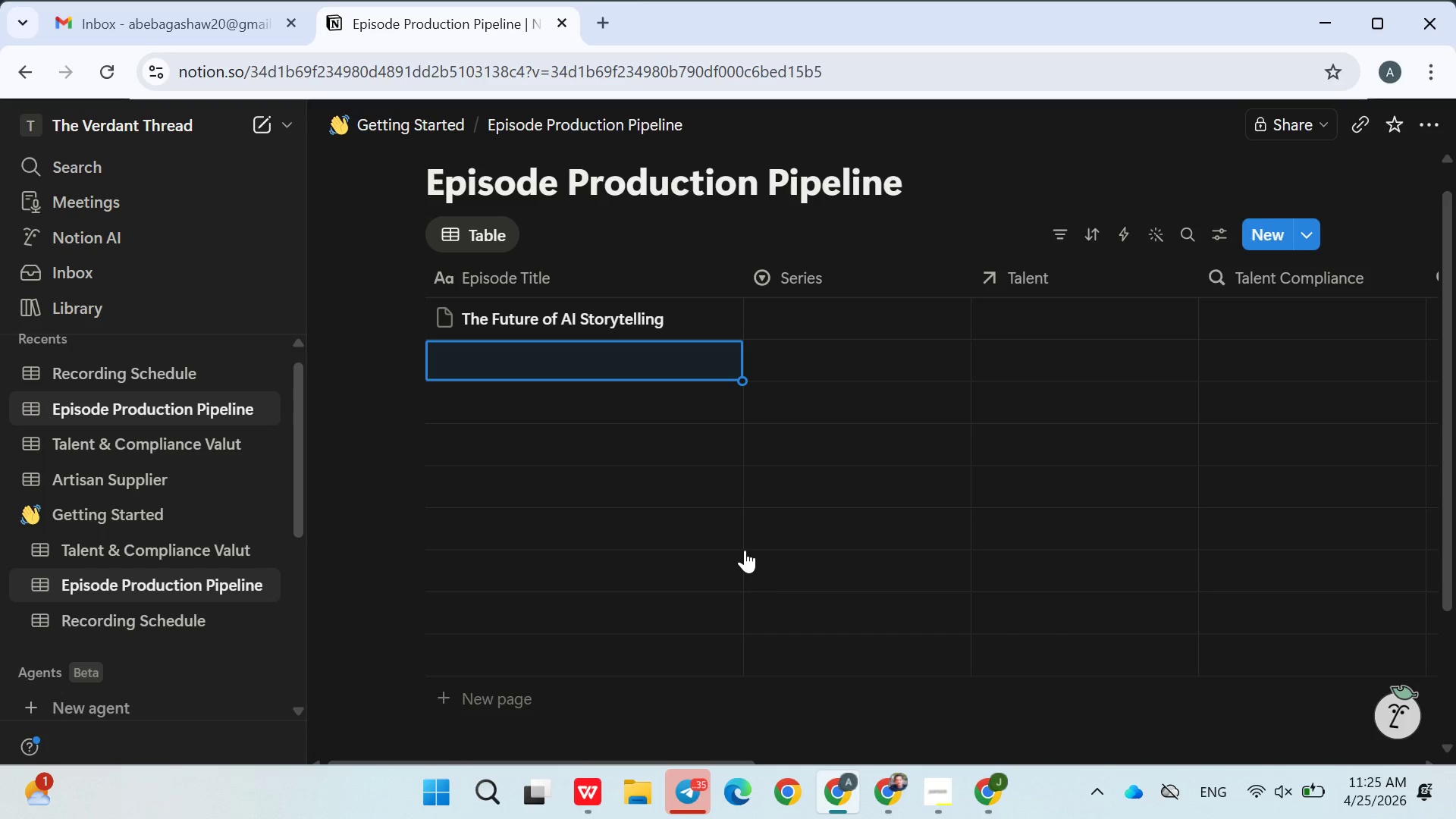 
wait(5.05)
 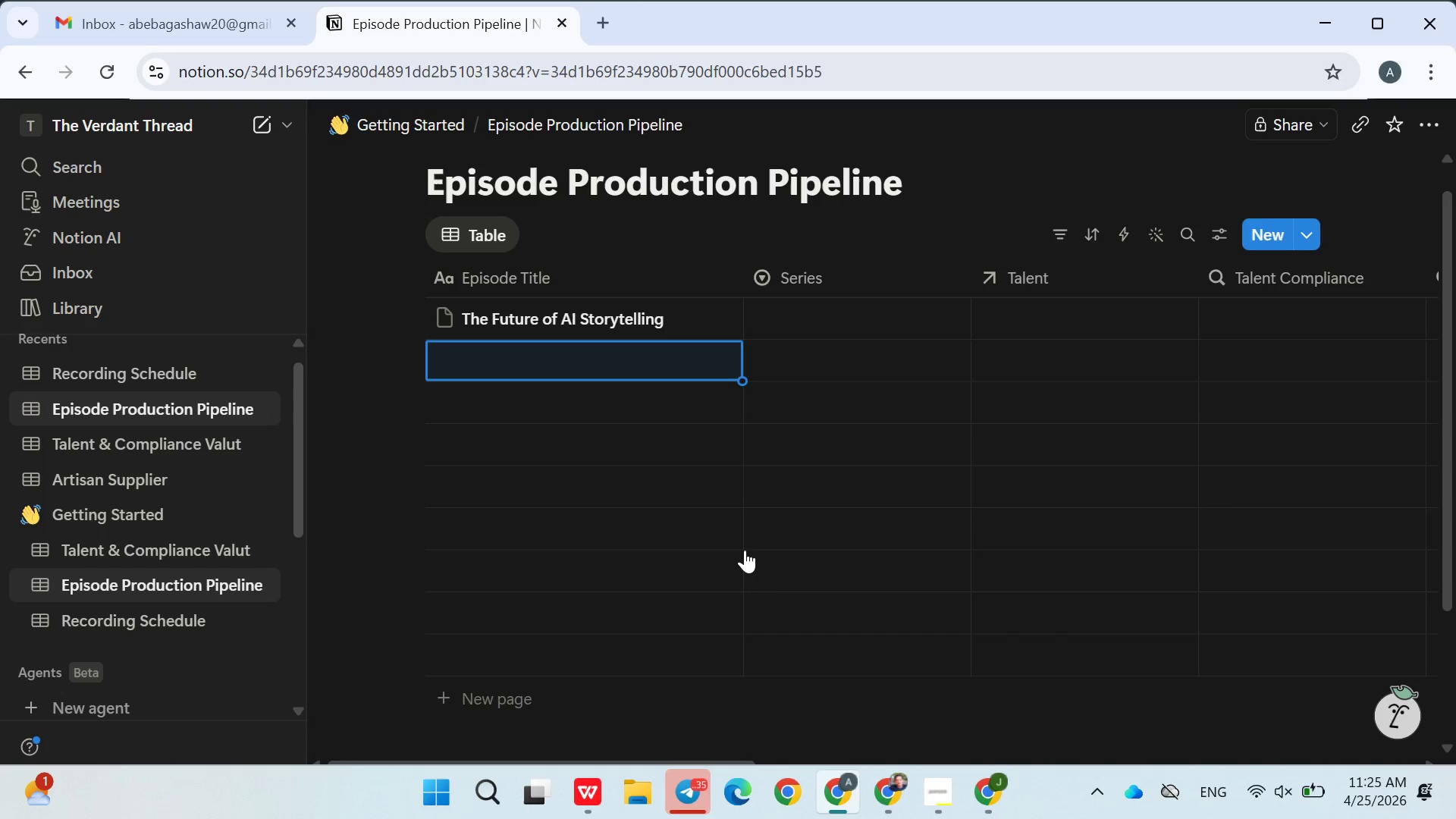 
type(Climate Voices: episode 1)
 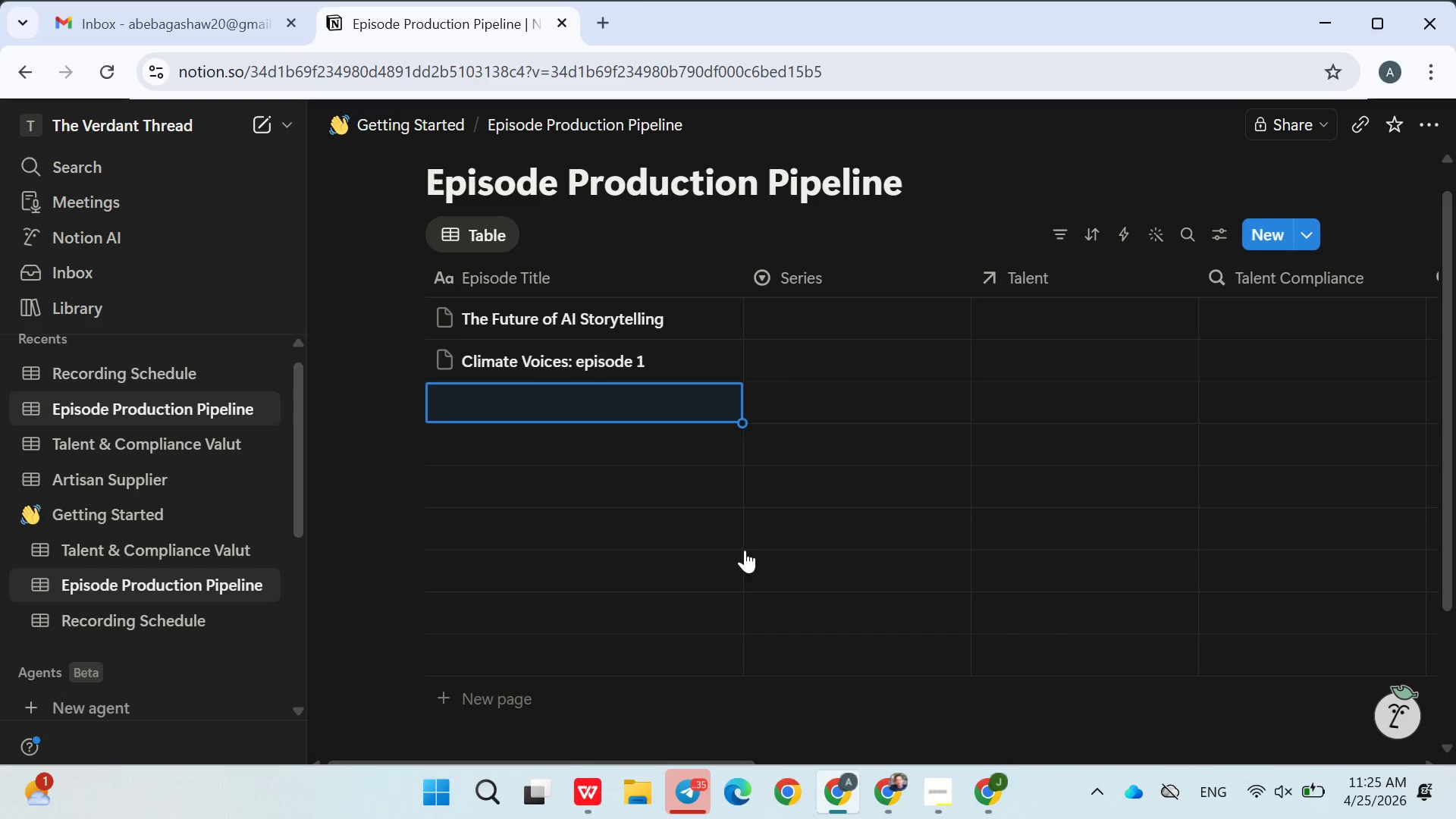 
key(Enter)
 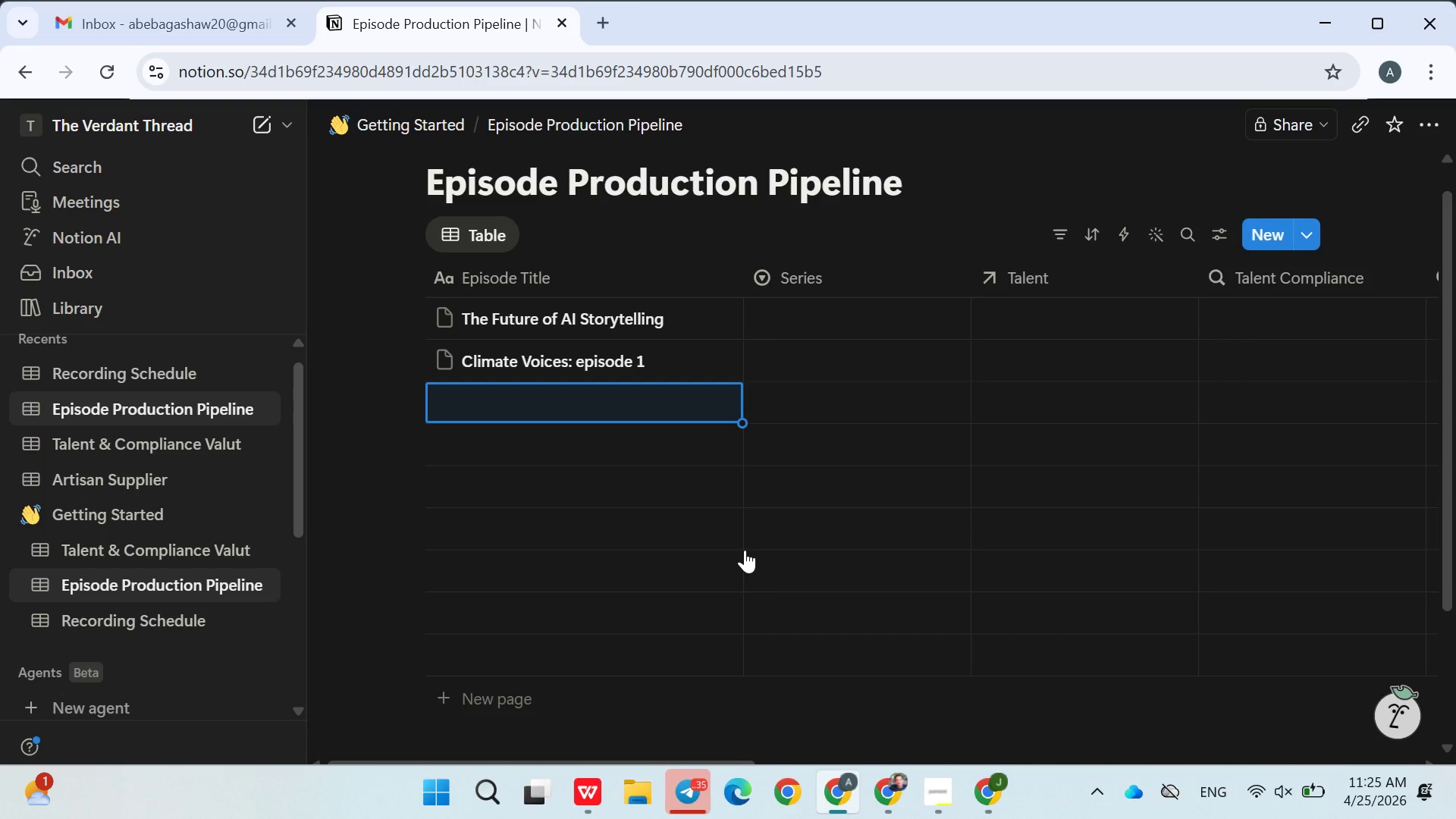 
wait(5.34)
 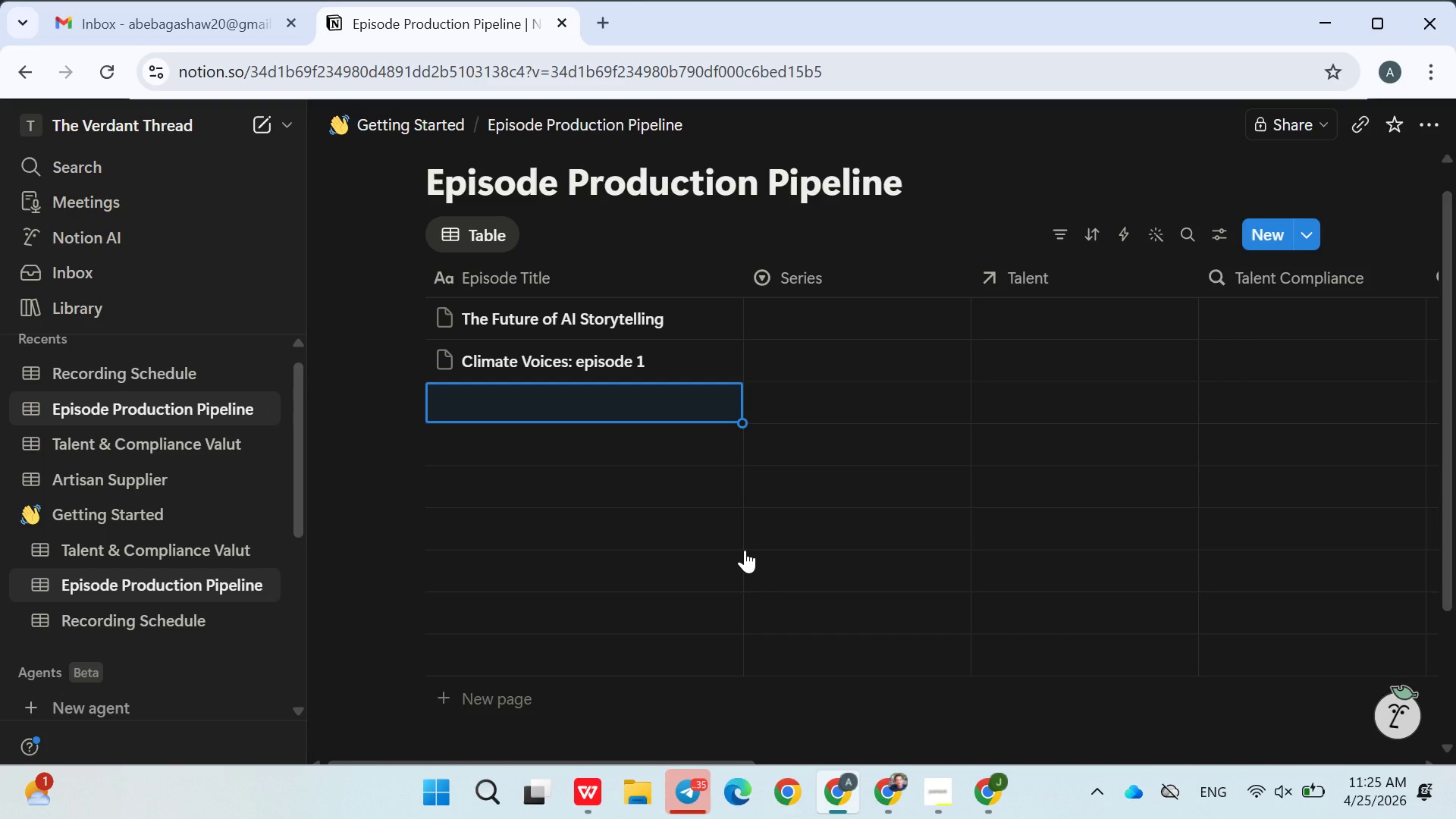 
type(The Human Voice in m)
key(Backspace)
type(Media)
 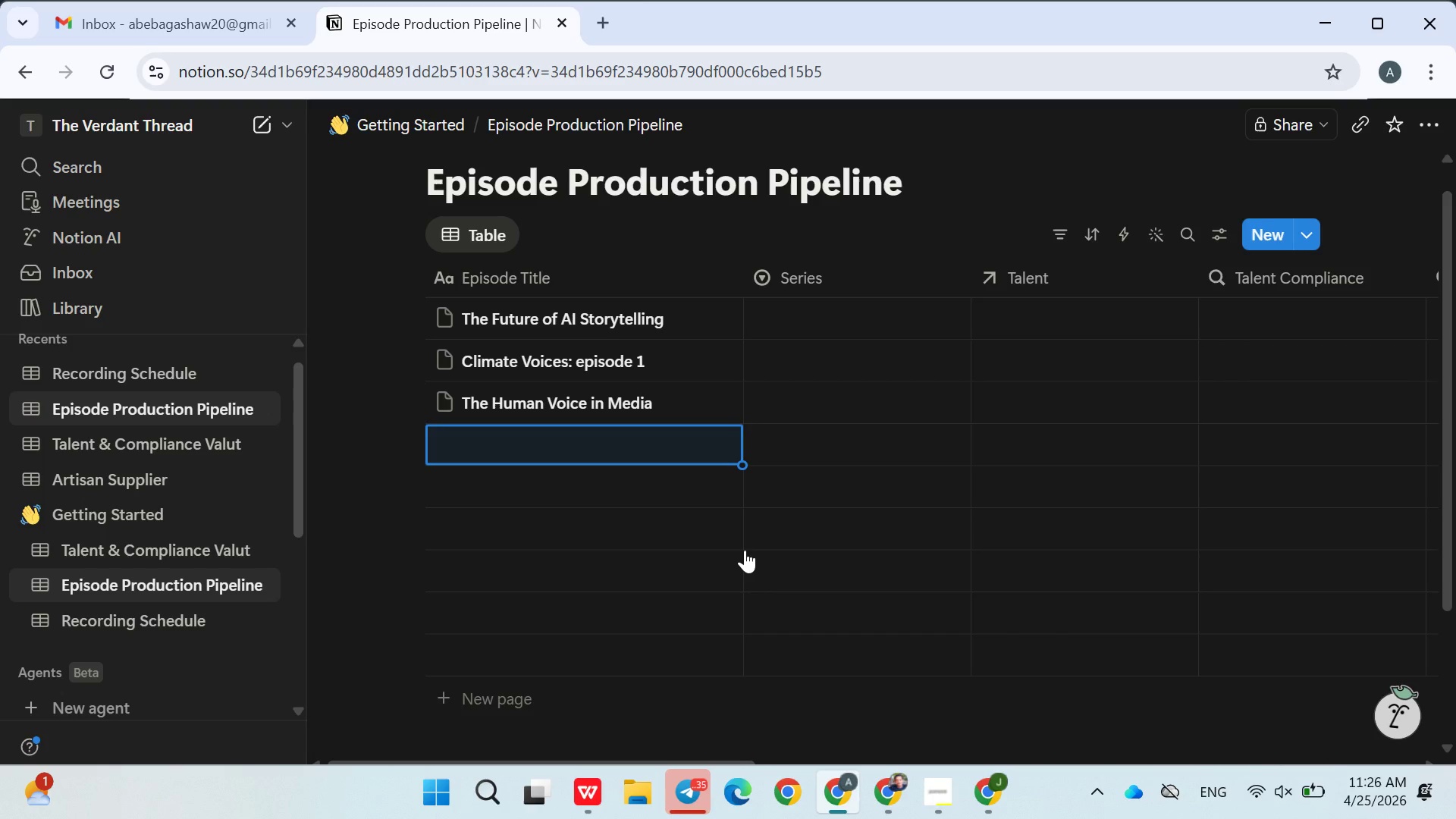 
 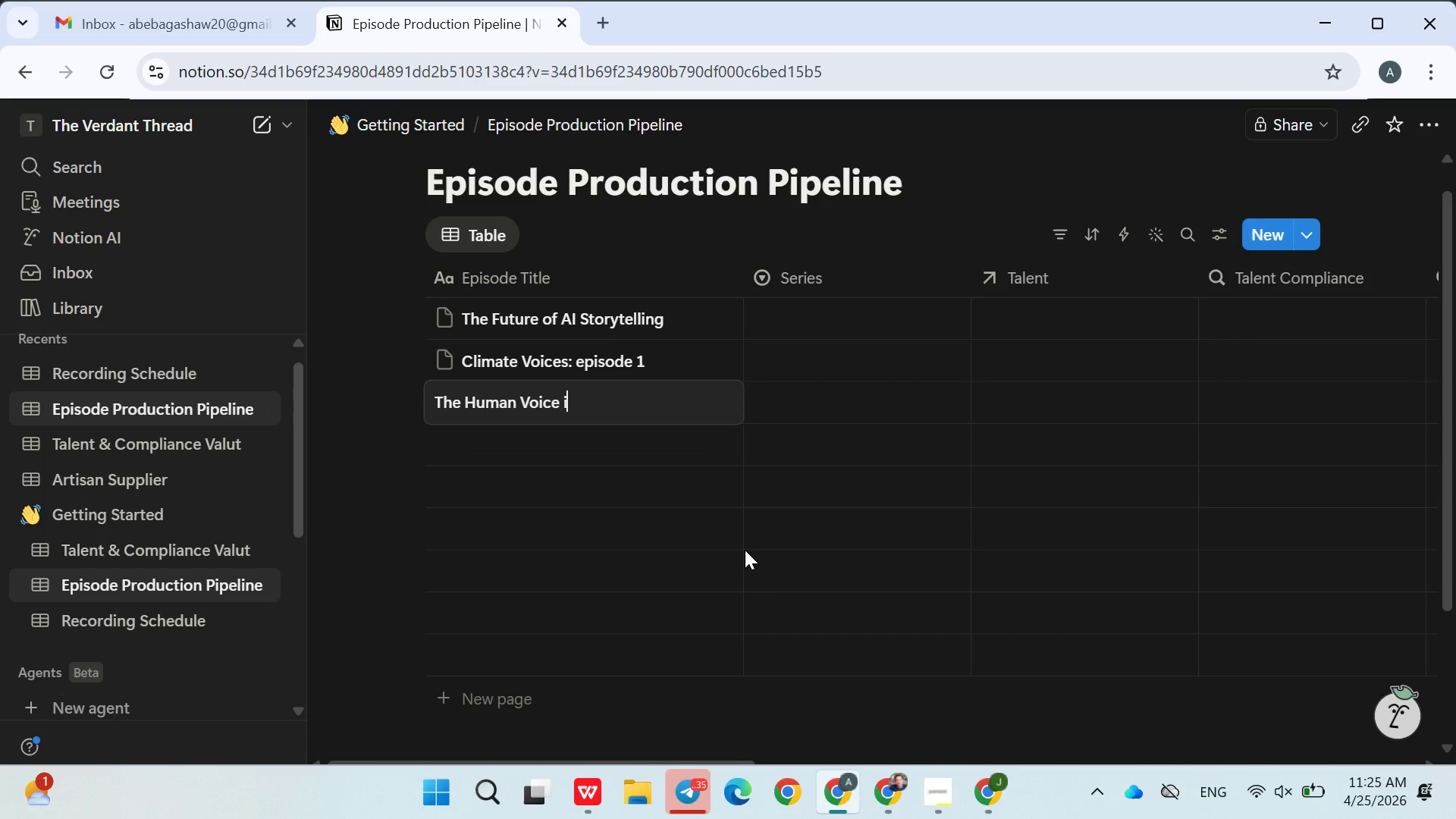 
key(Enter)
 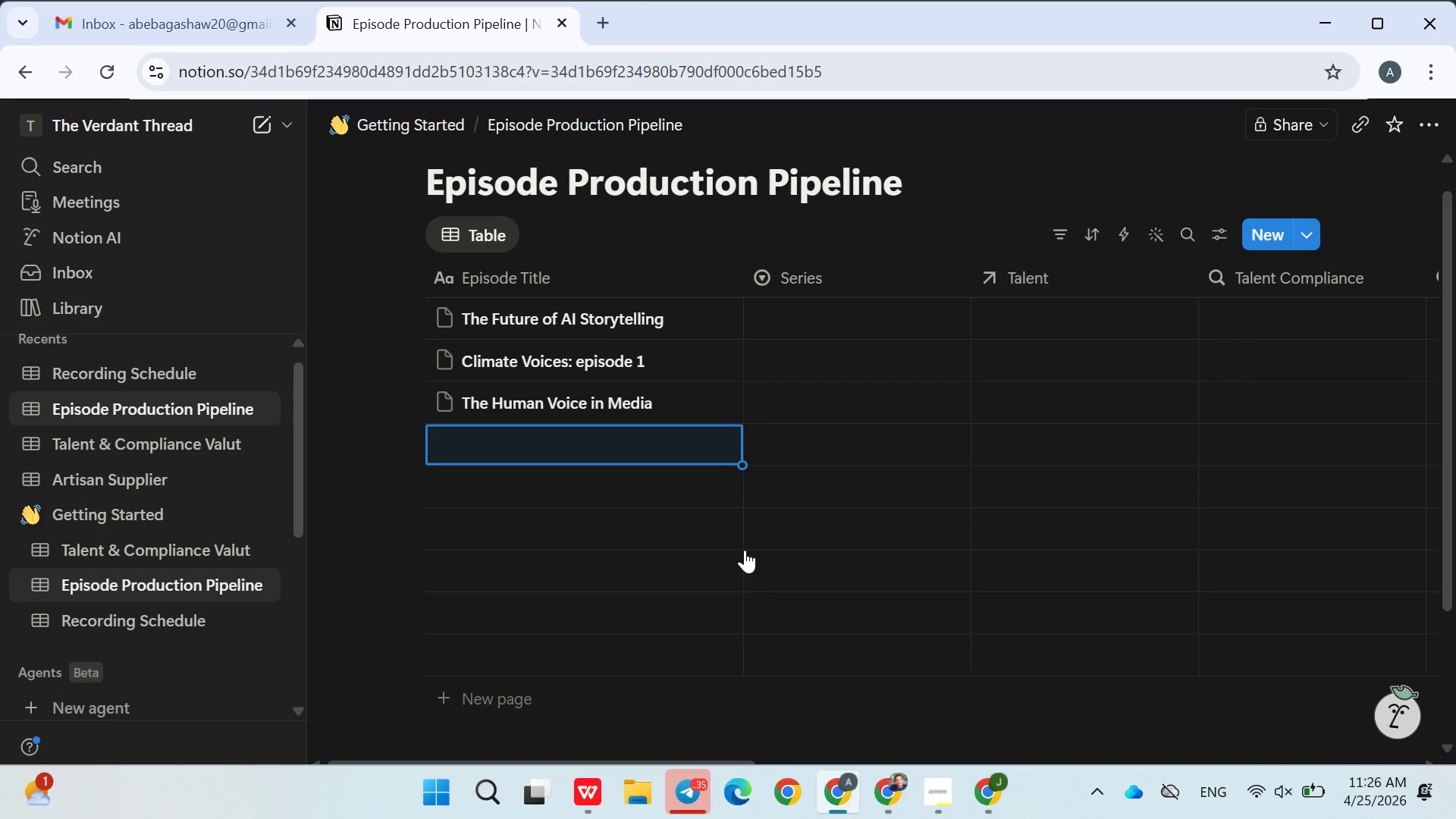 
wait(7.09)
 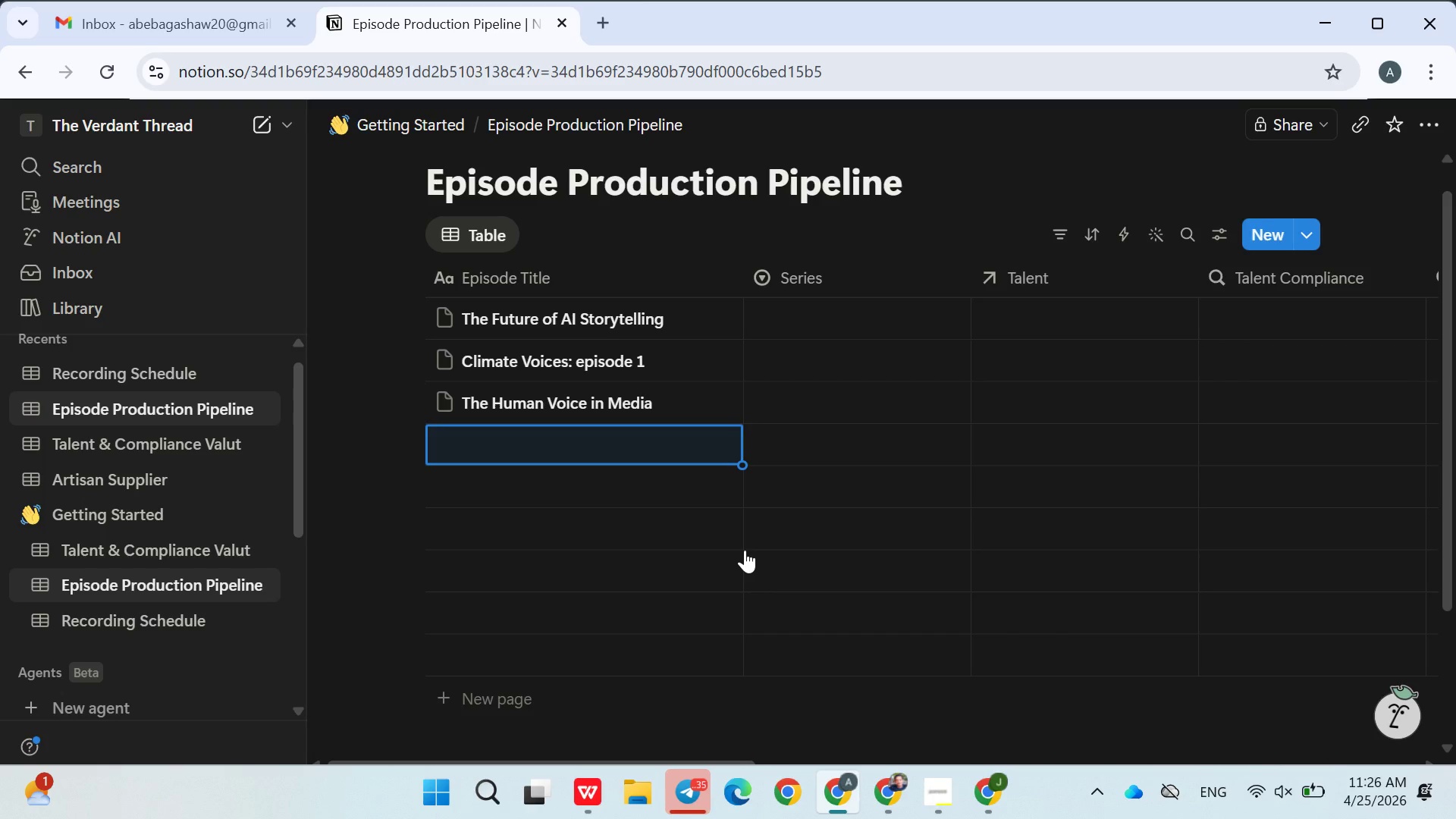 
type(Sound Design Secrets)
 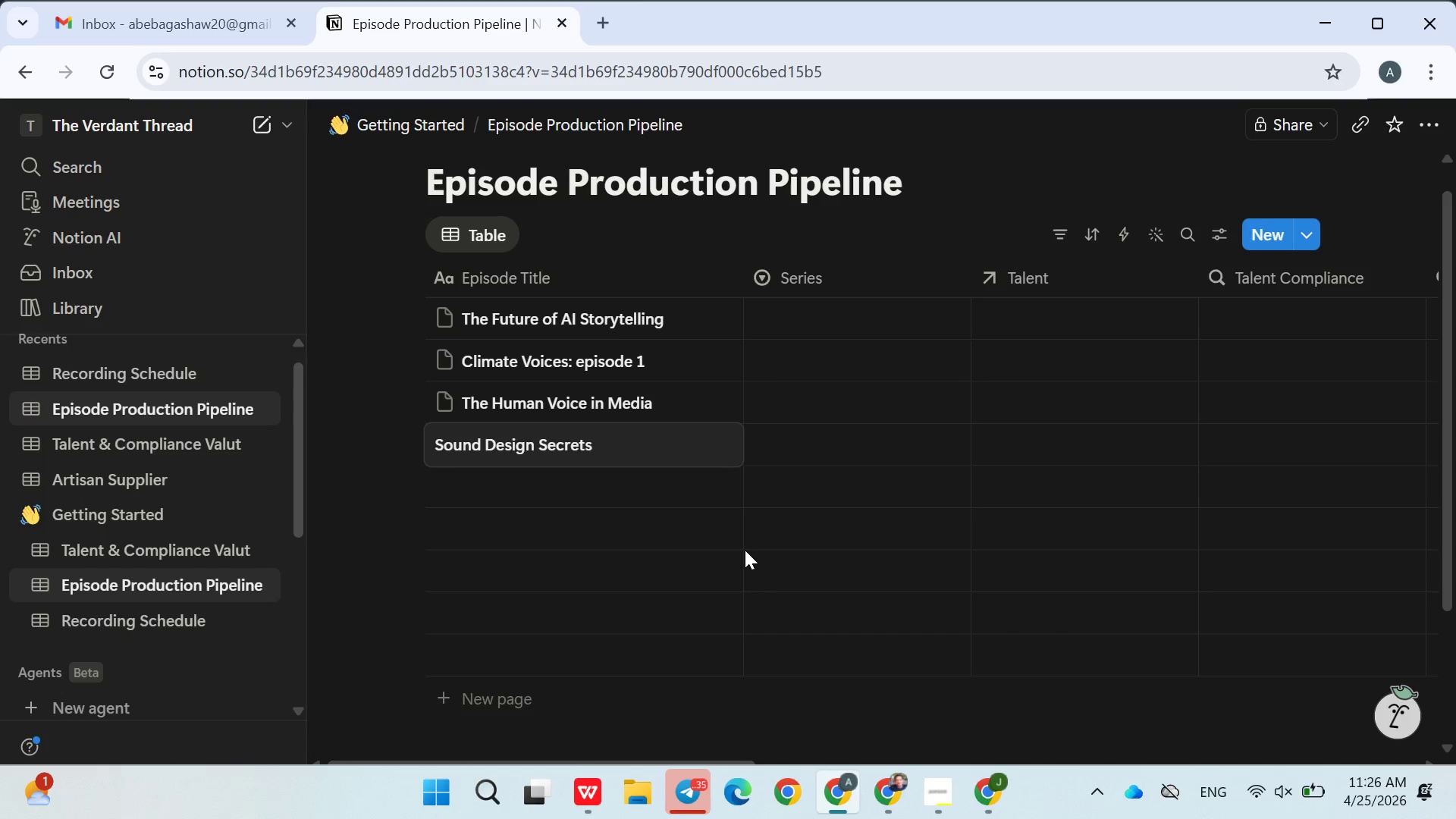 
key(Enter)
 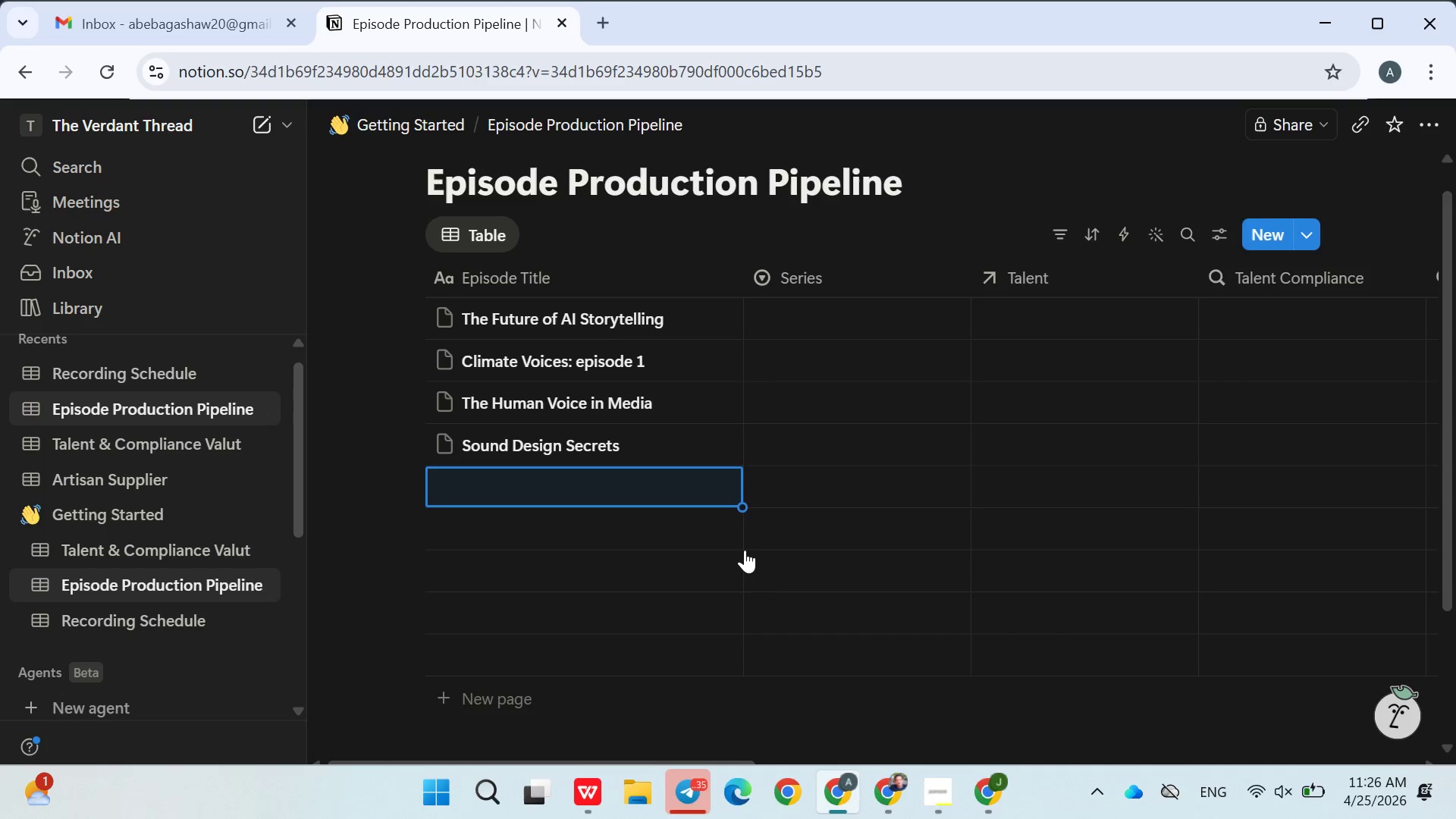 
type(Woma)
 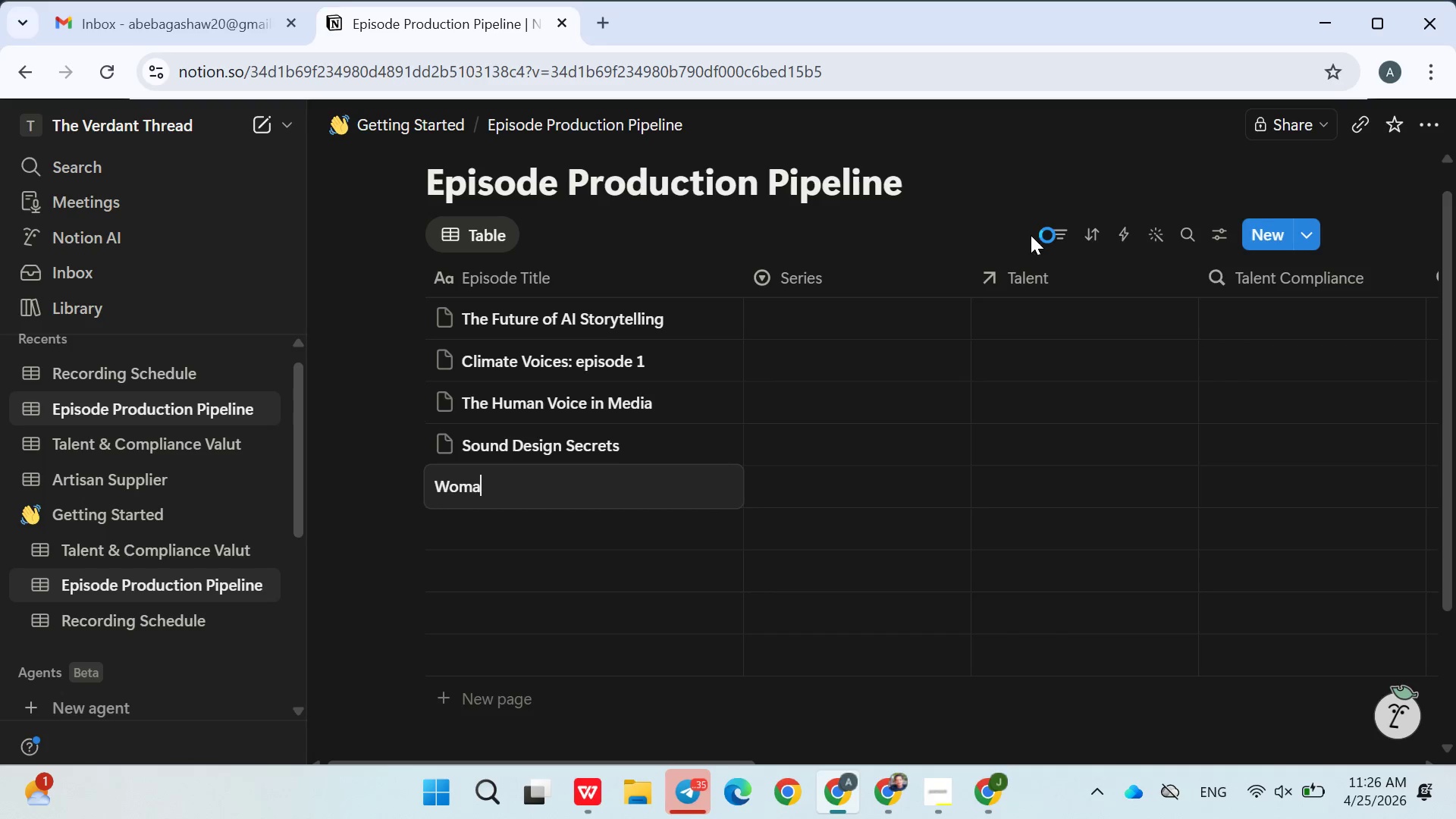 
key(Backspace)
type(en in Tech Podcast)
 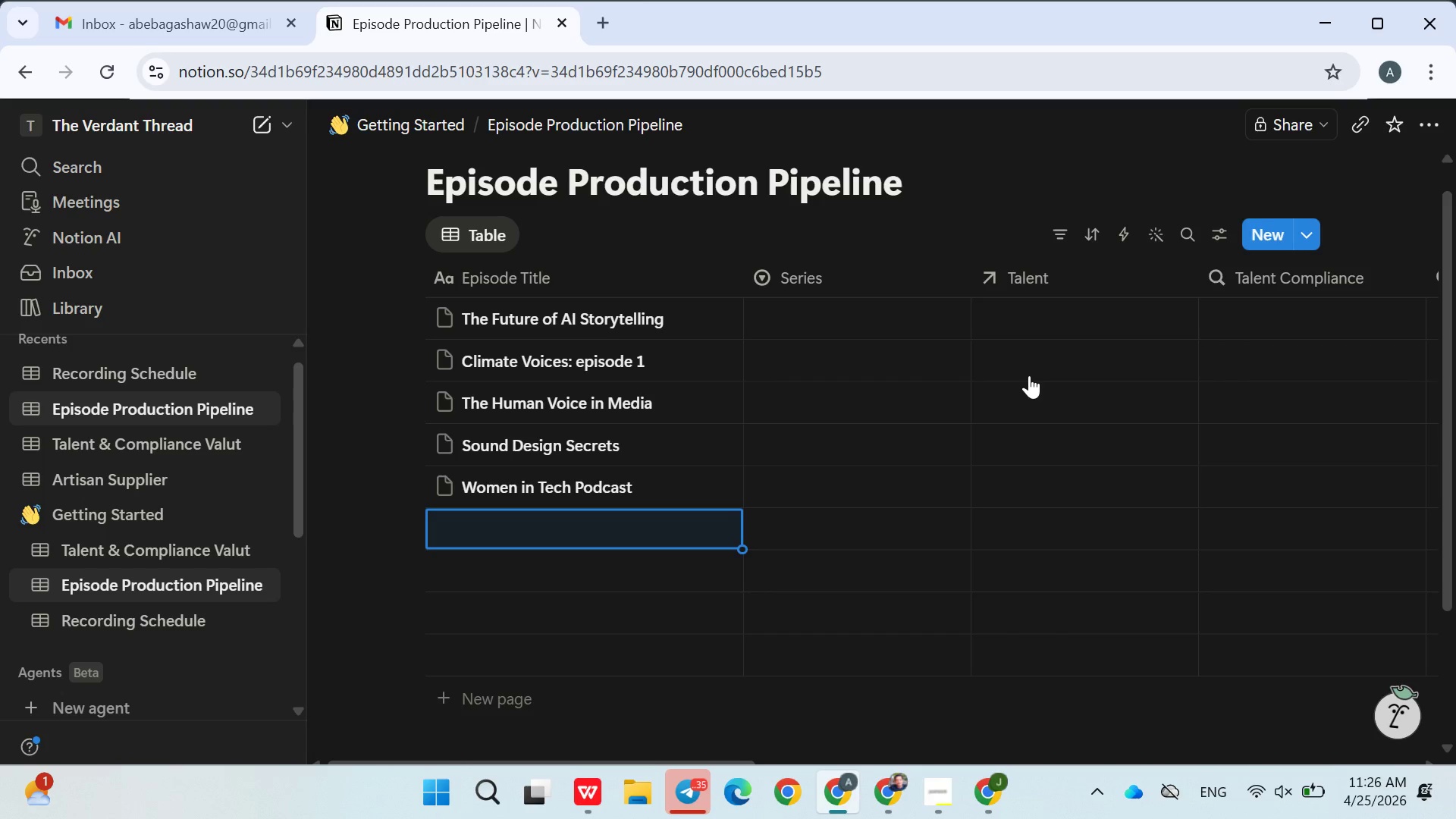 
key(Enter)
 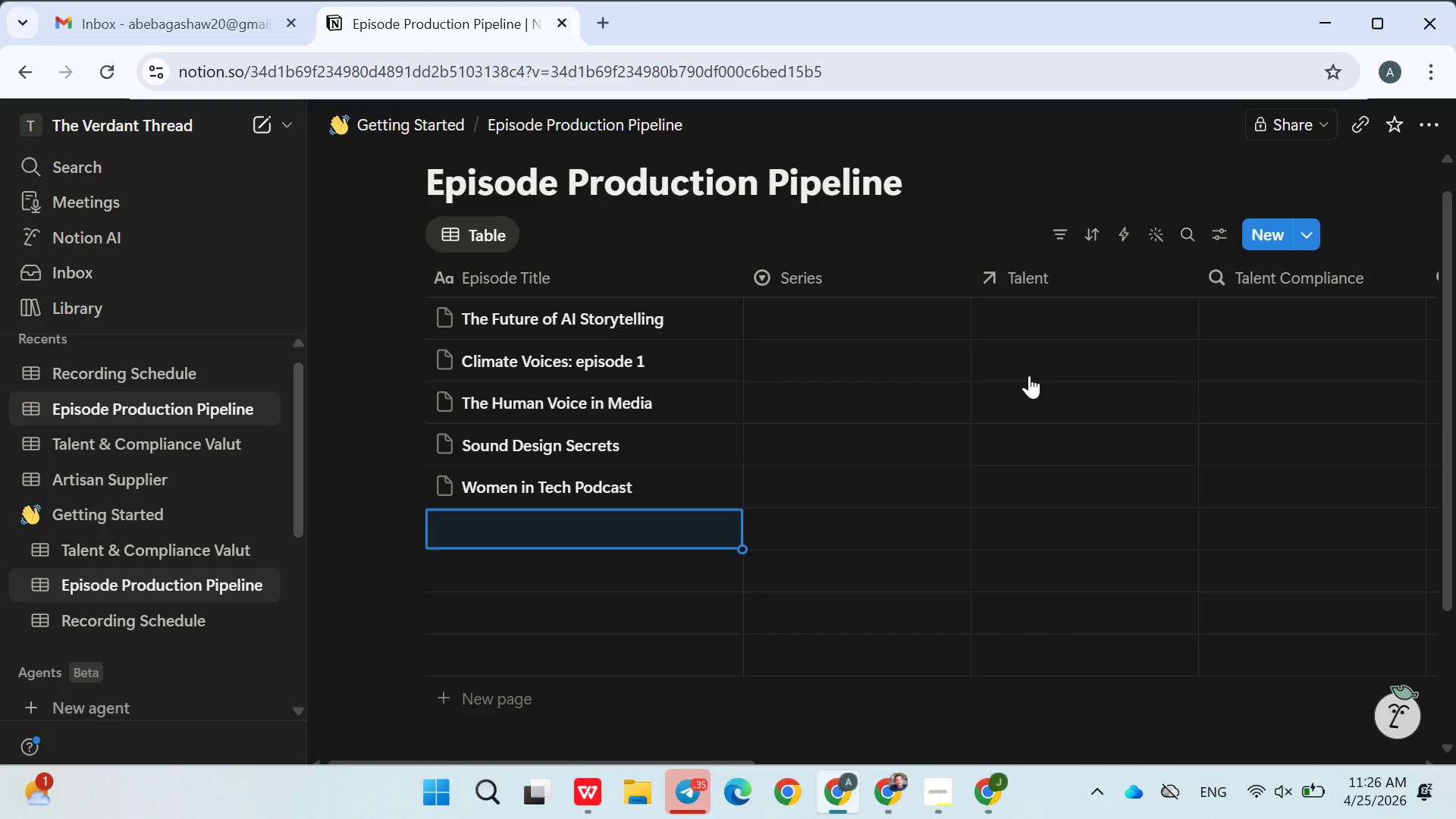 
wait(6.31)
 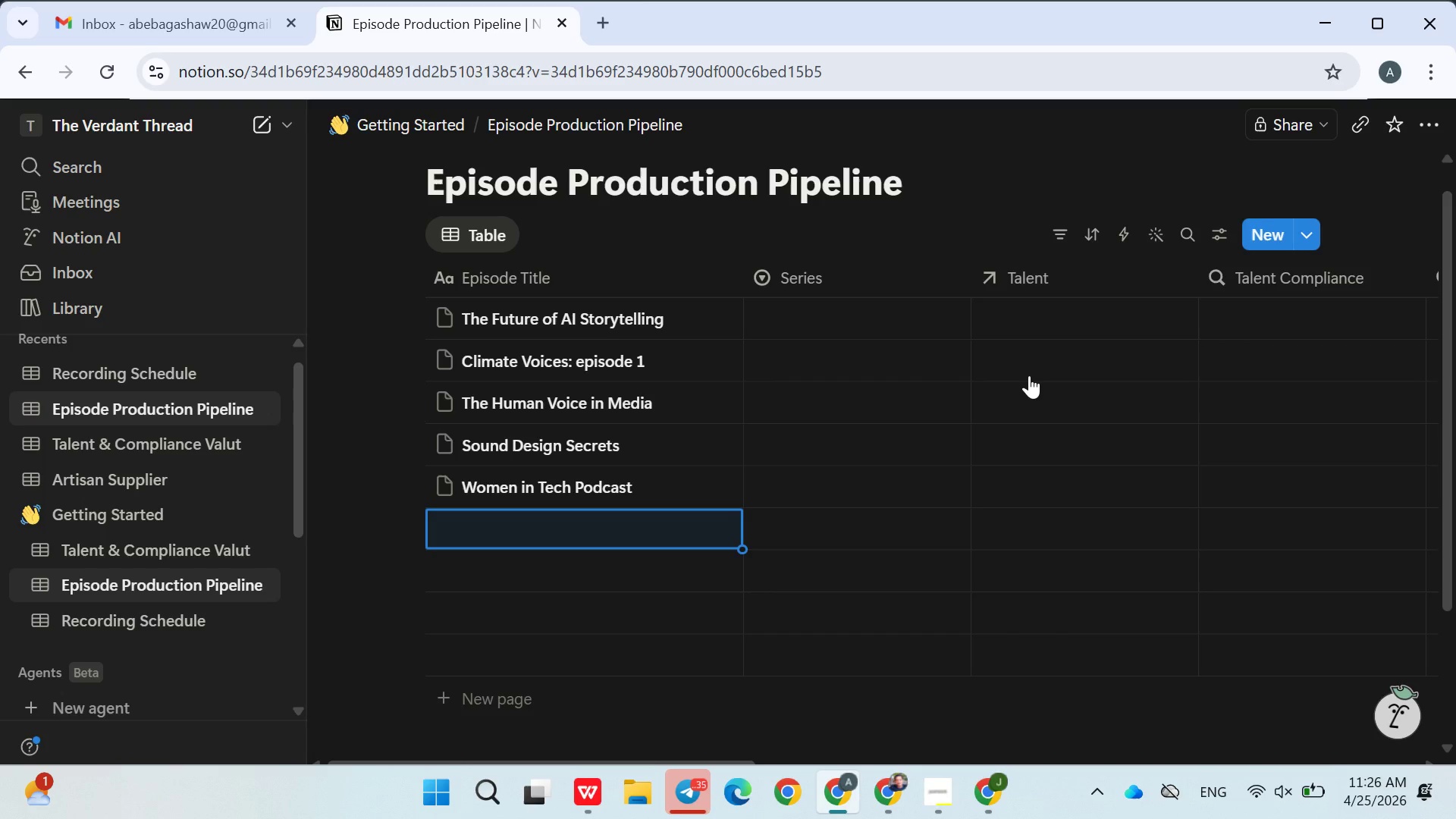 
type(Startup stories EP. 3)
 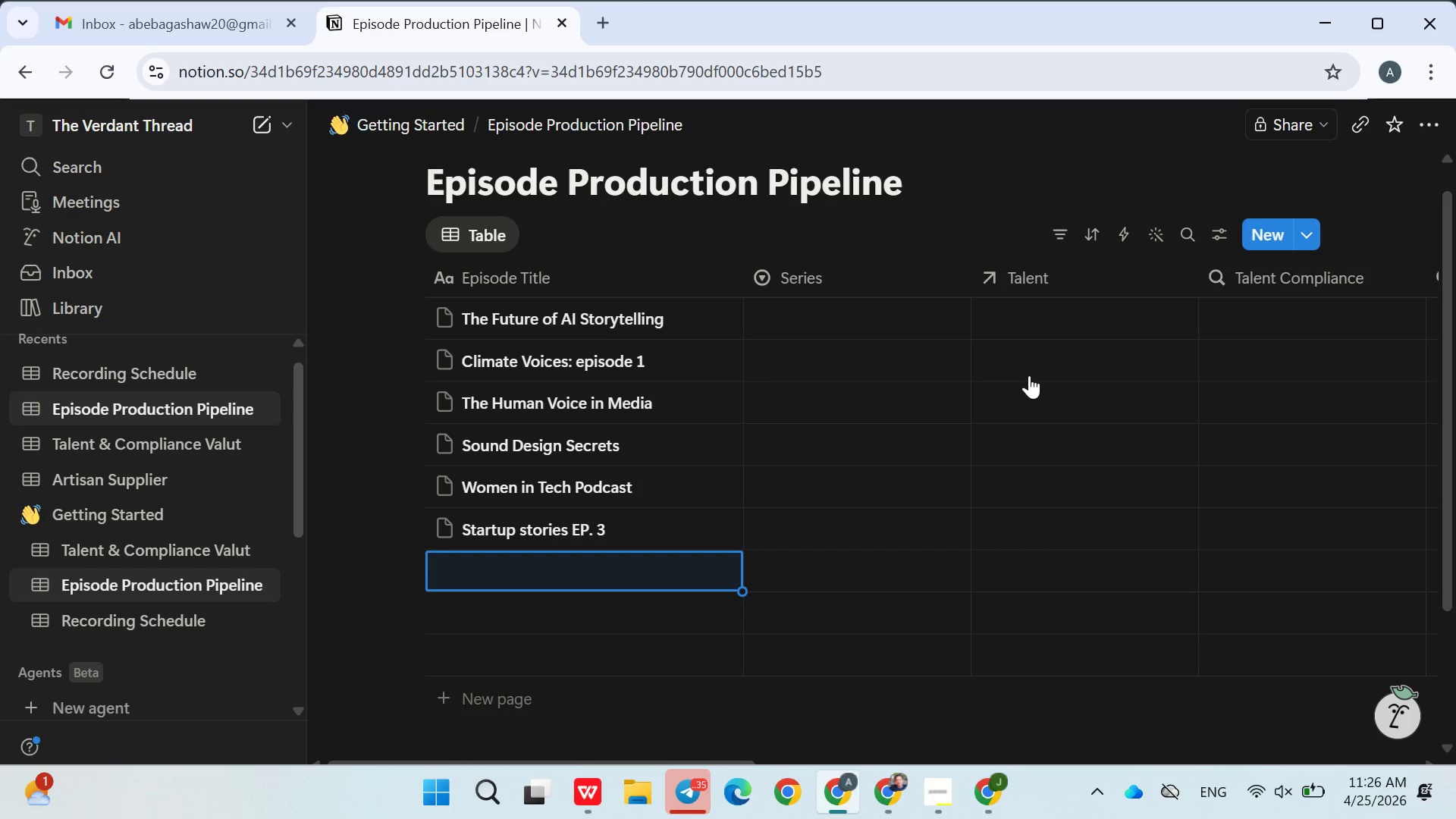 
 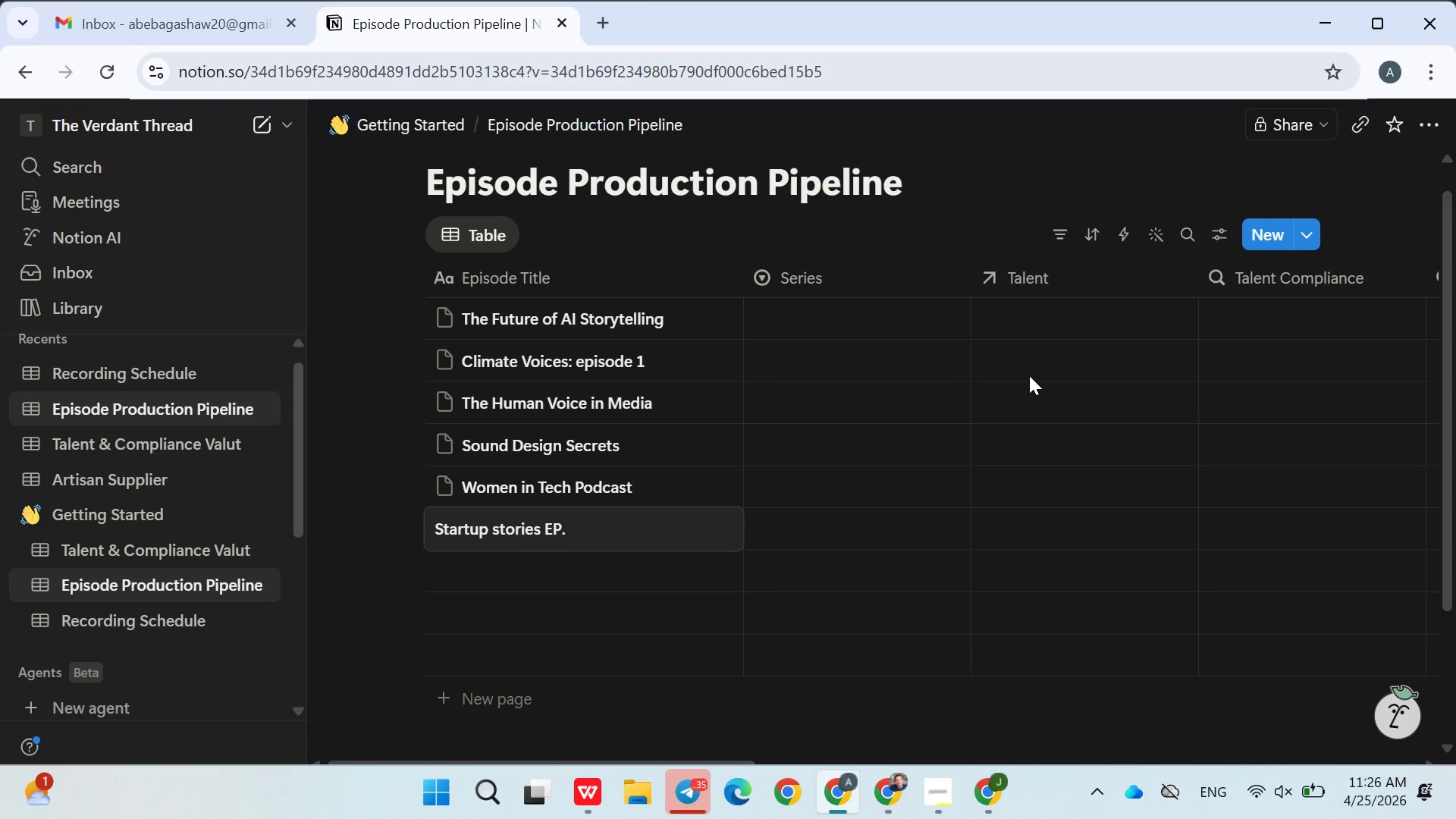 
key(Enter)
 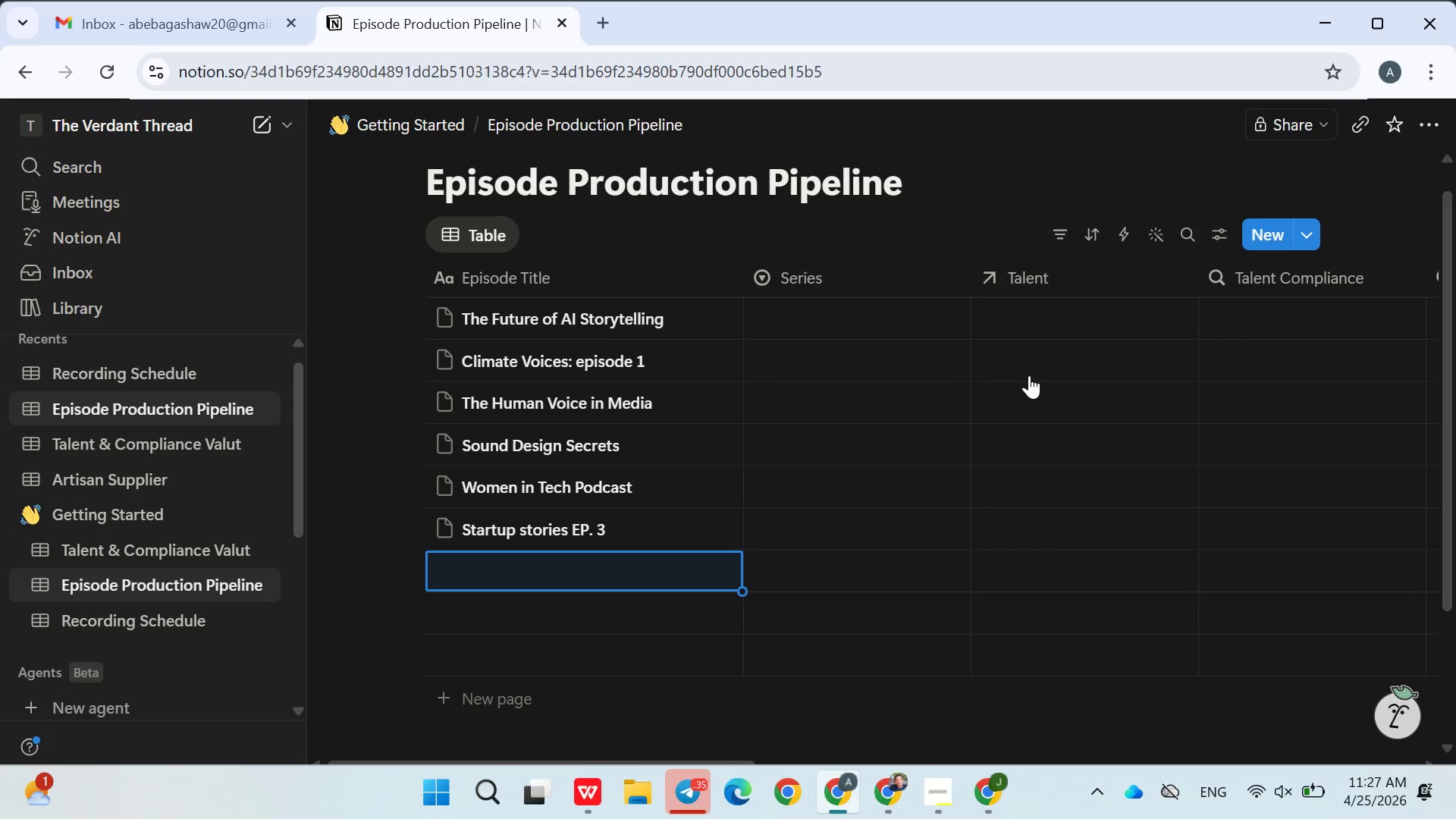 
type(The Ethics of AI)
 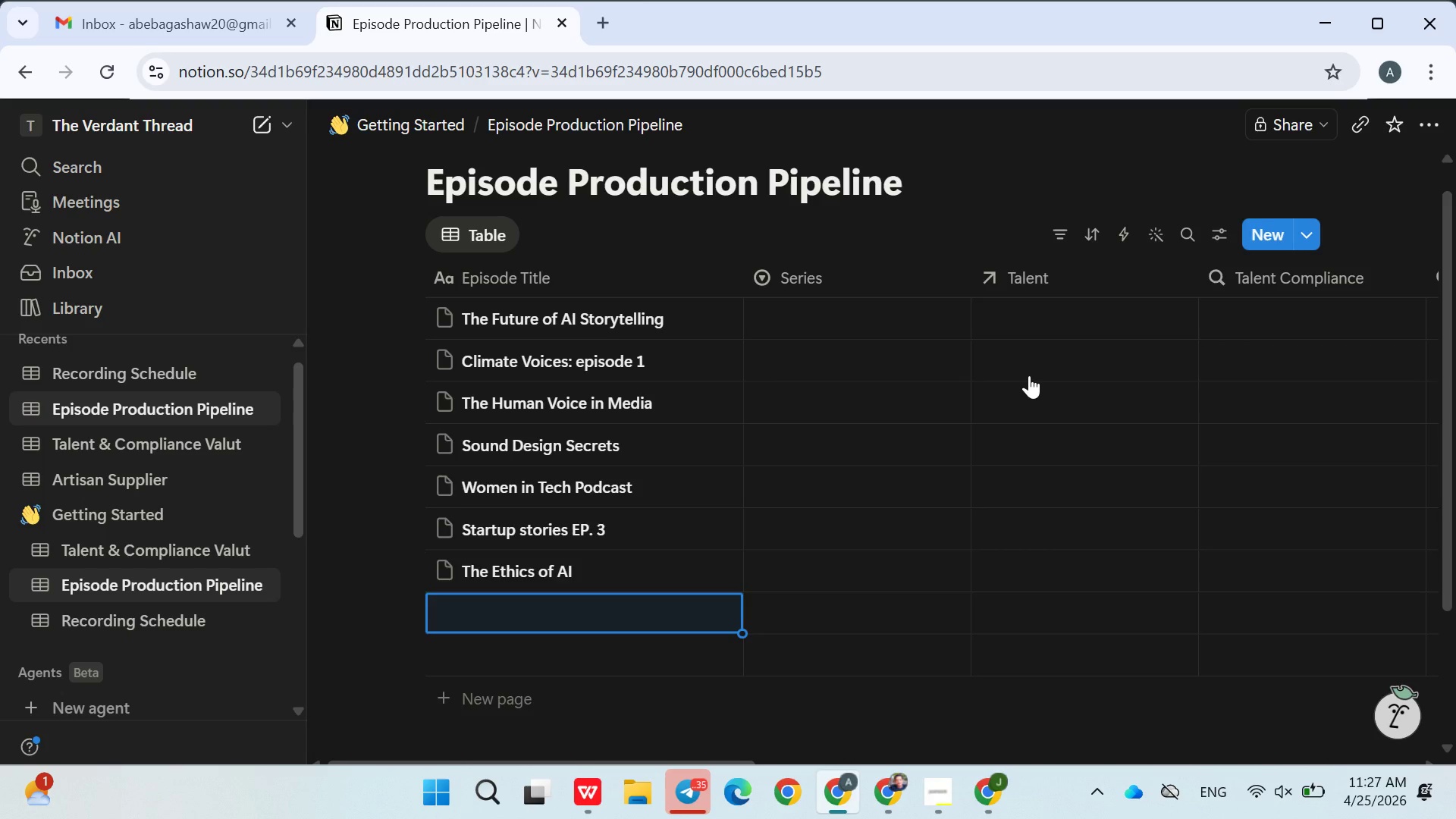 
 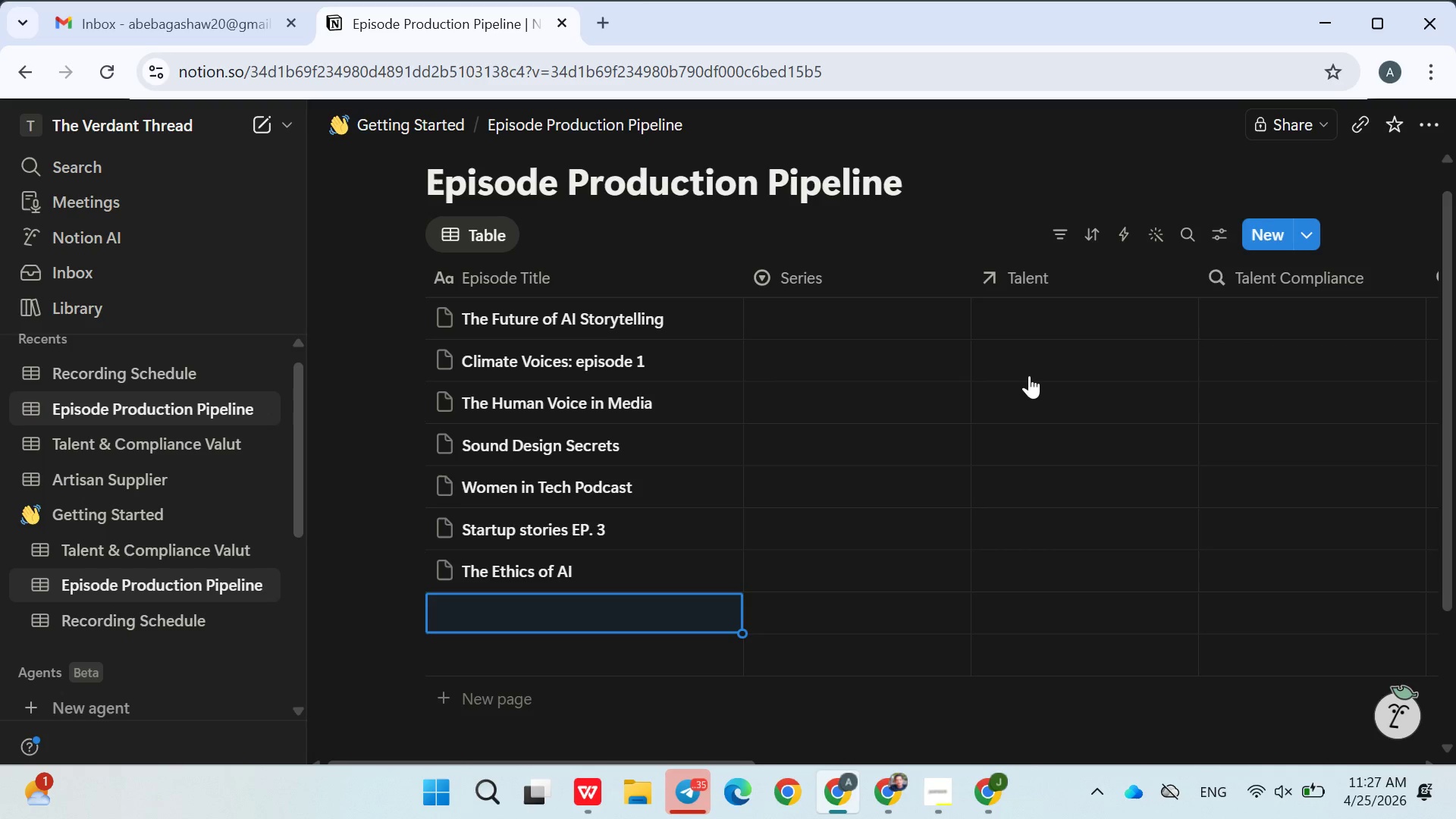 
key(Enter)
 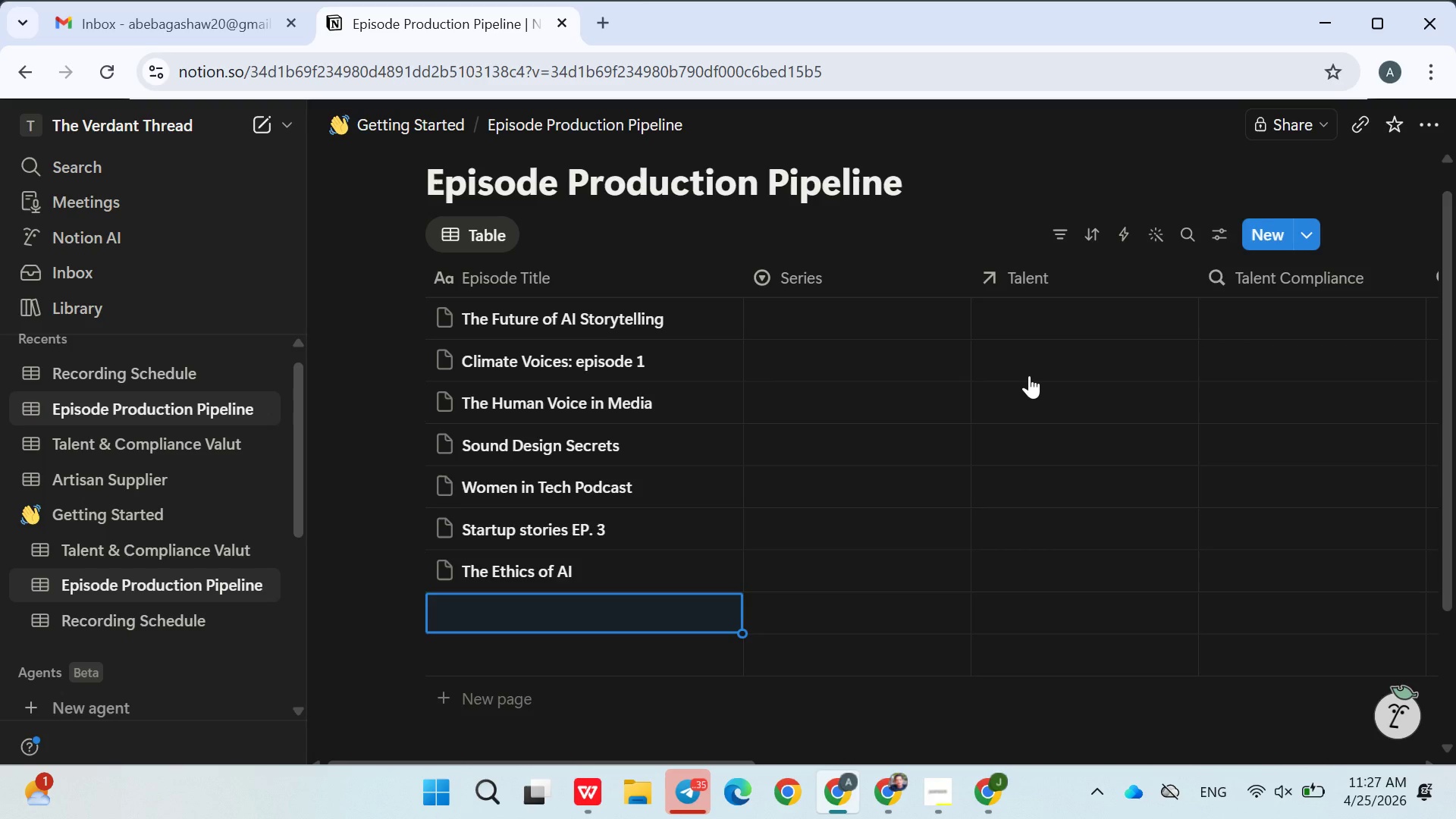 
type(Voice Acting Mastery)
 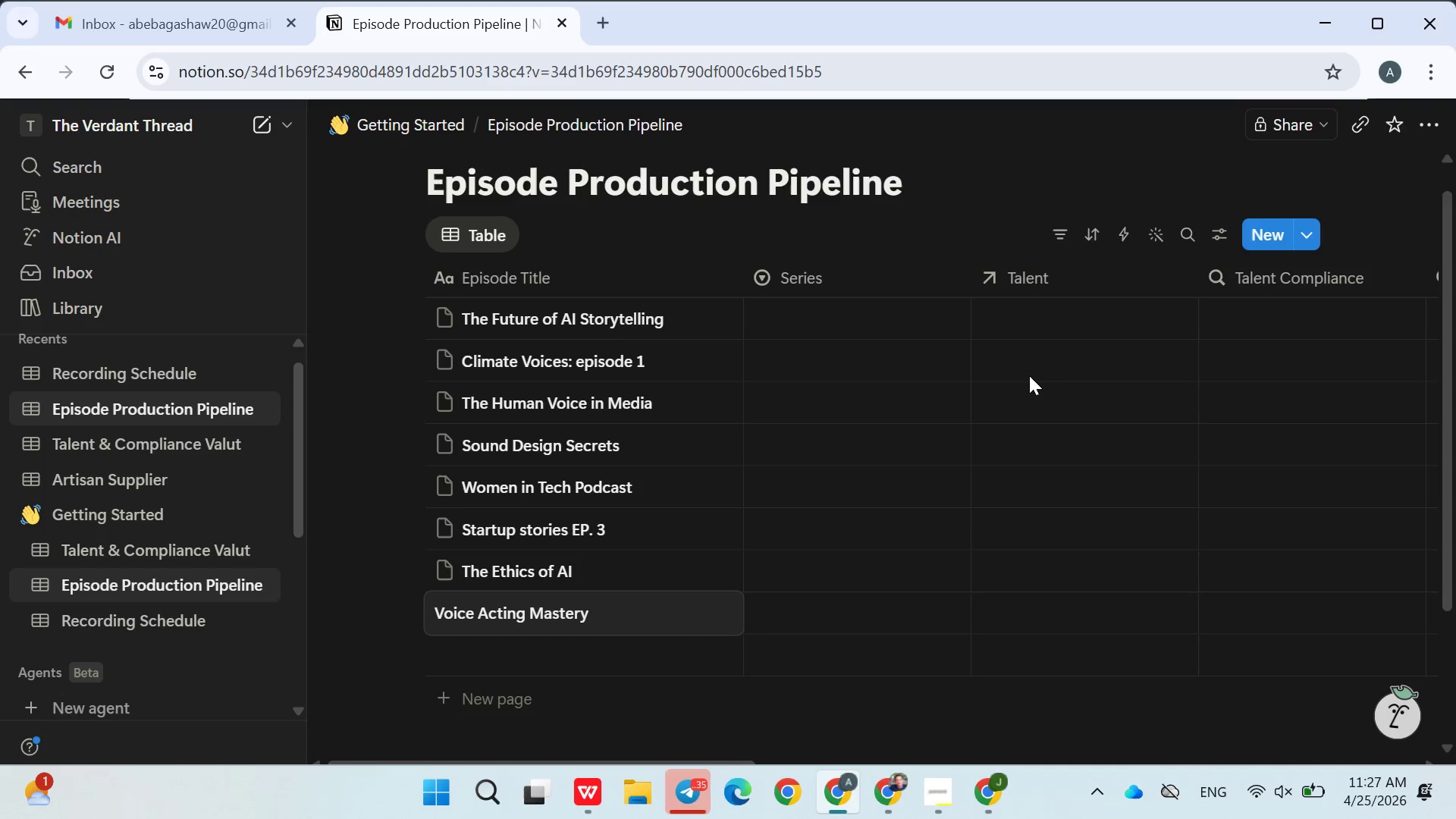 
key(Enter)
 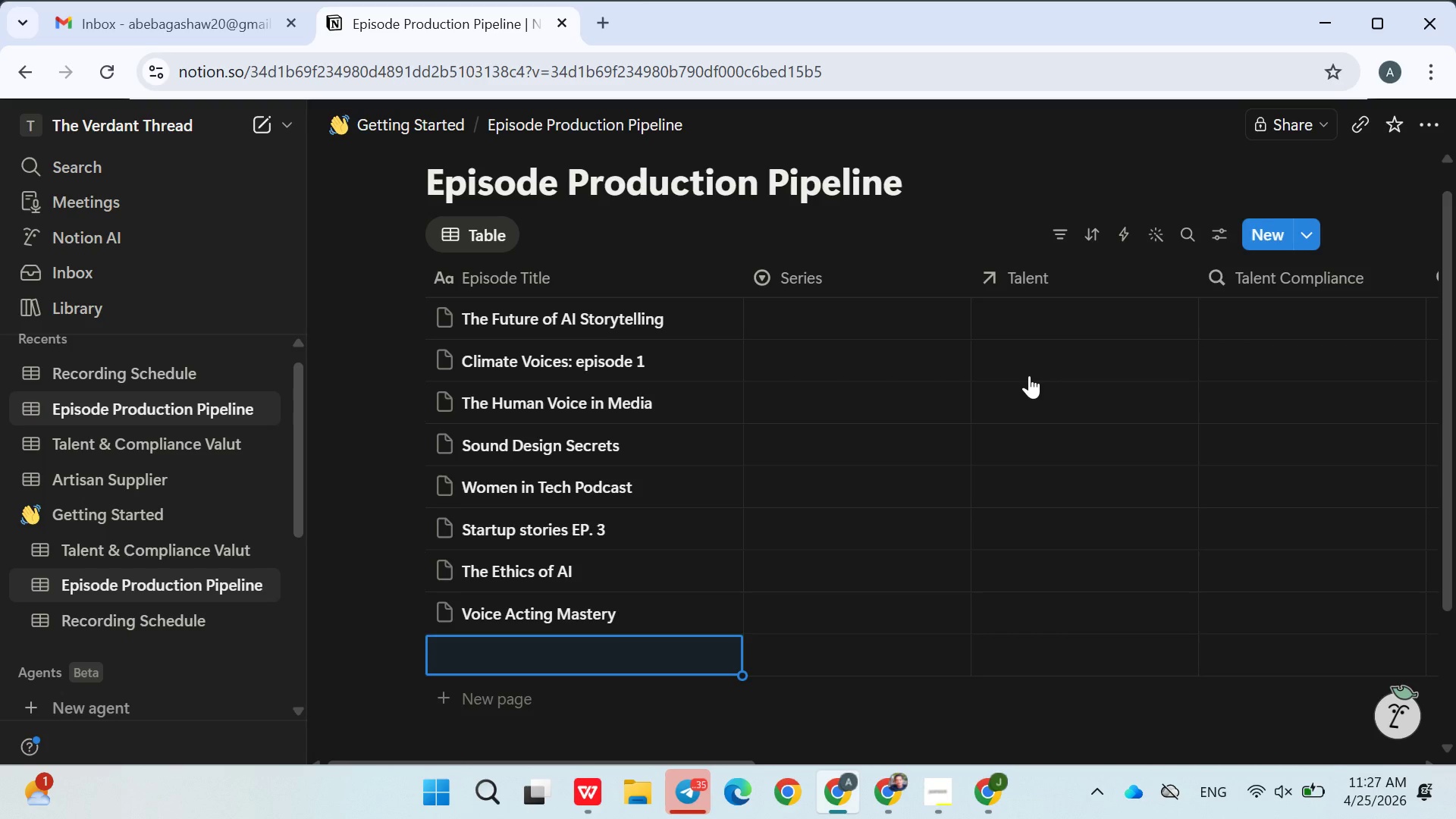 
wait(16.75)
 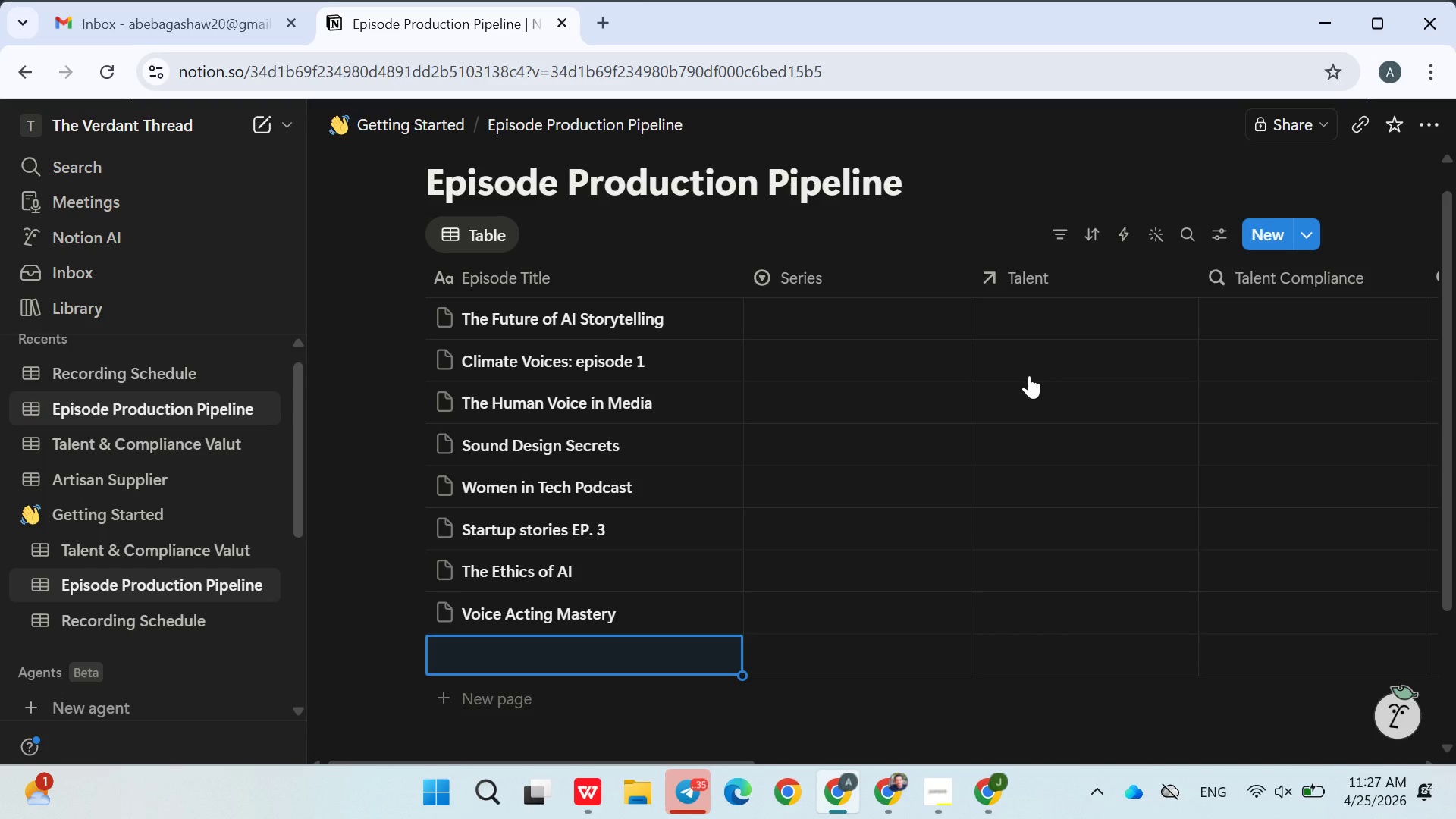 
type(Global Health)
 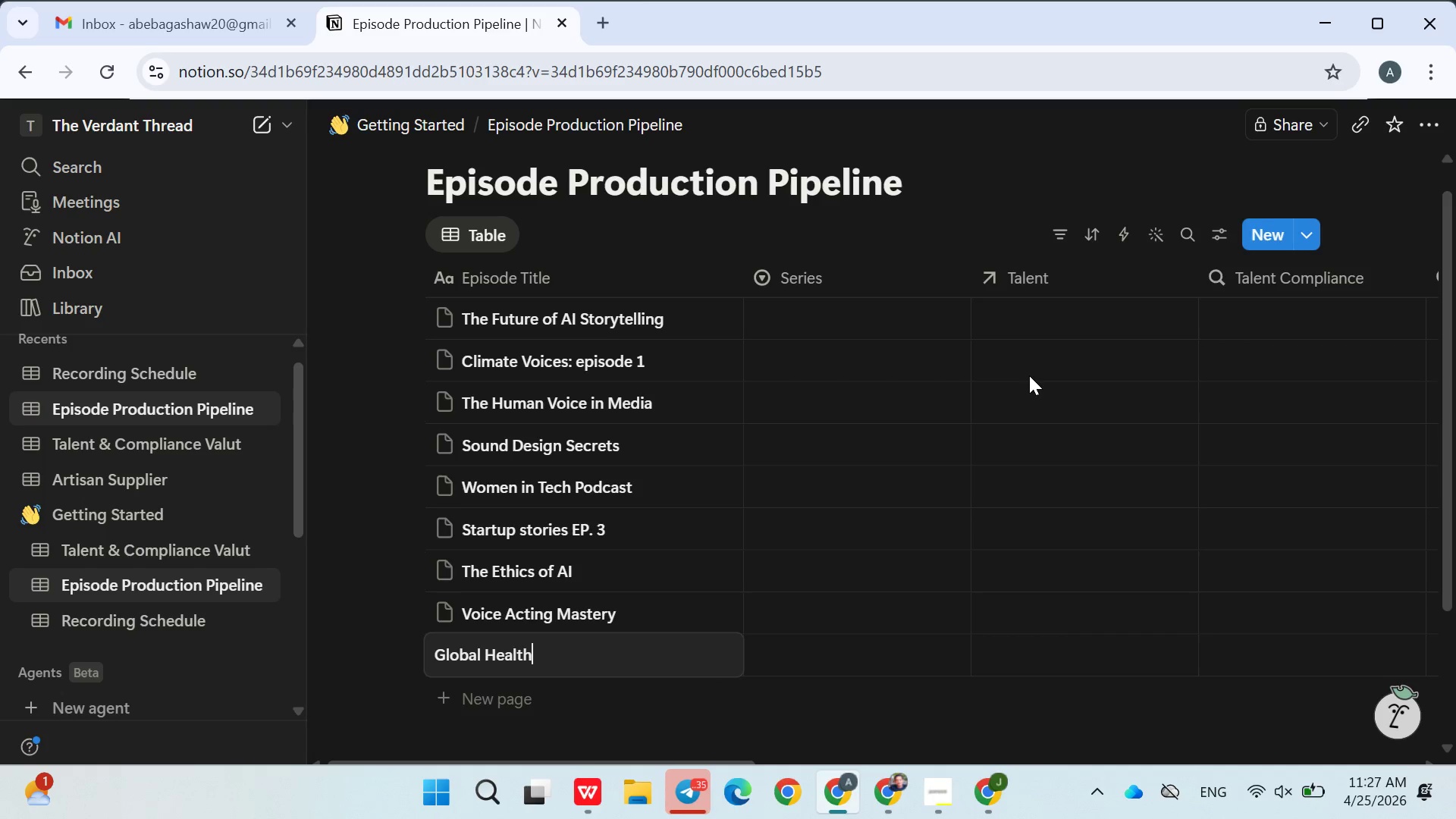 
type( Talk)
 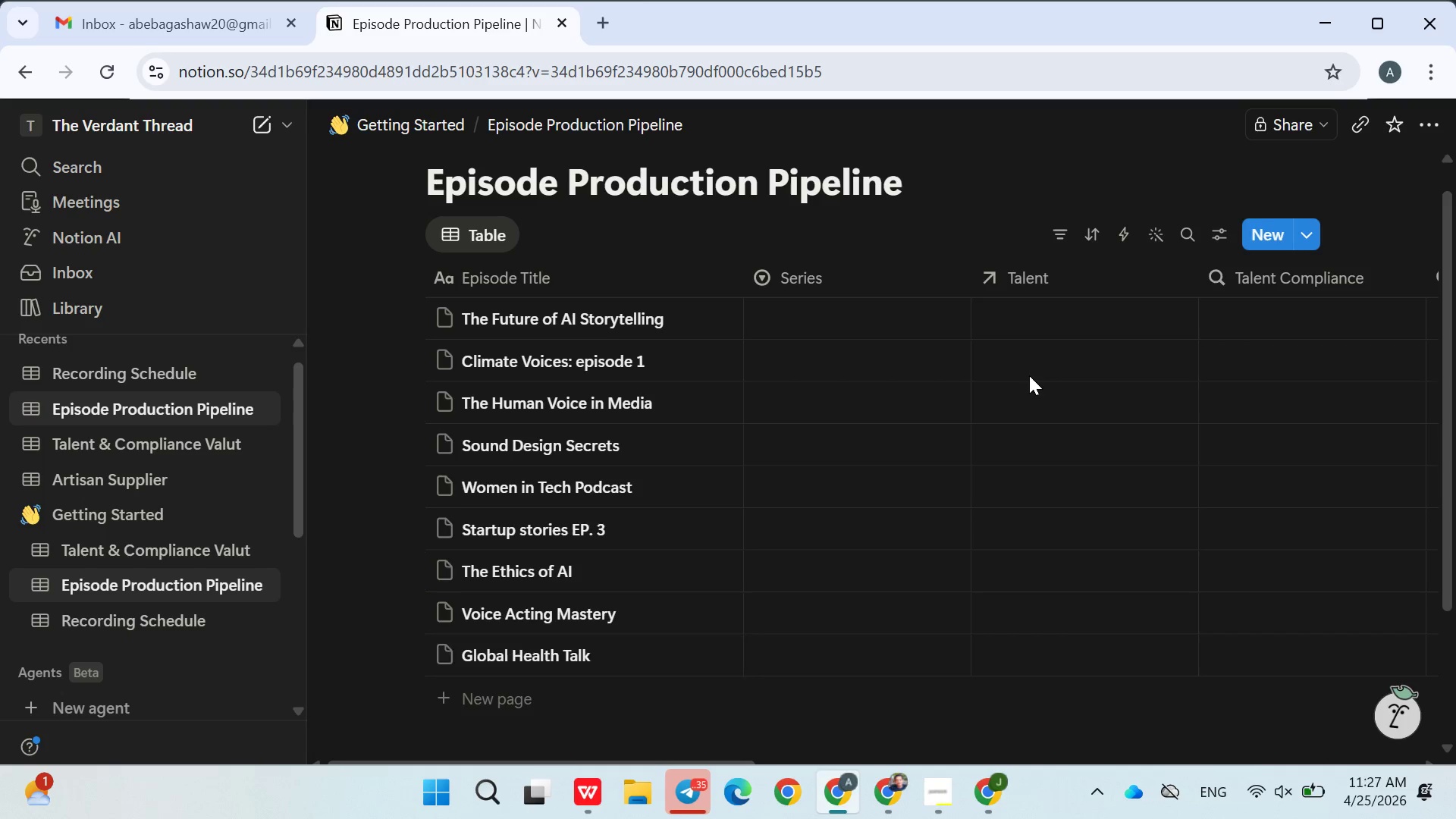 
key(Enter)
 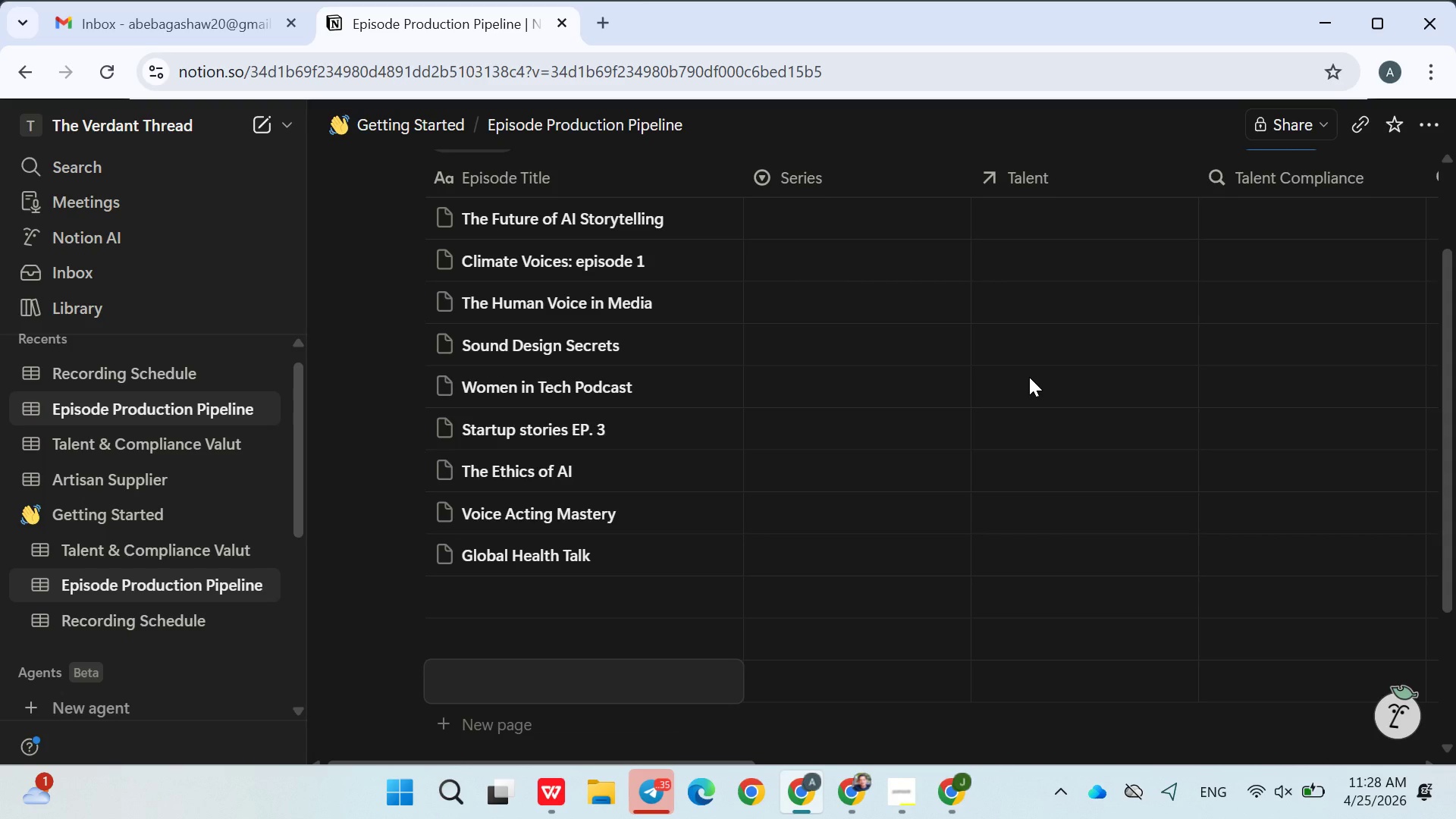 
wait(21.62)
 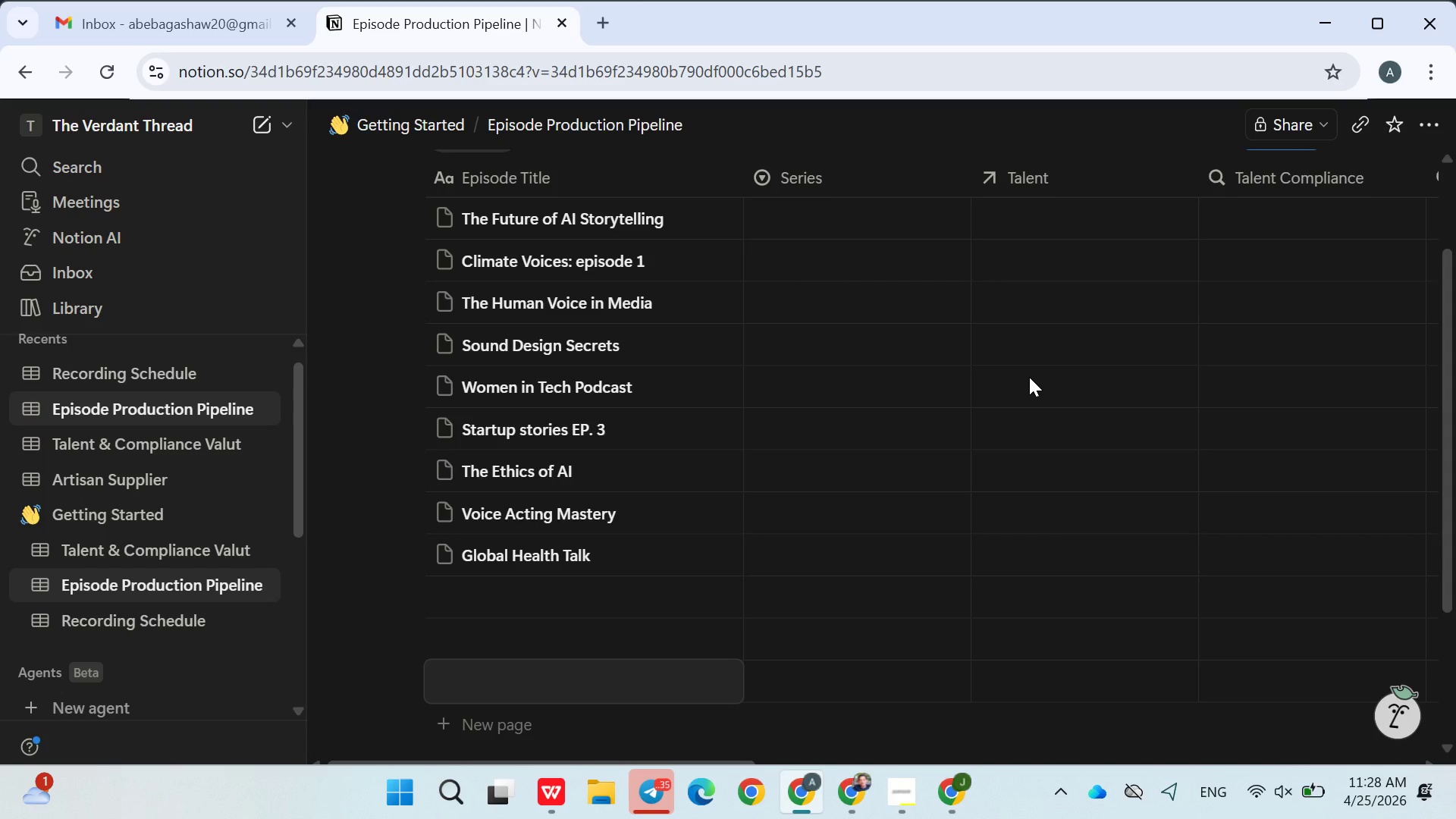 
type(Creative Wrin)
 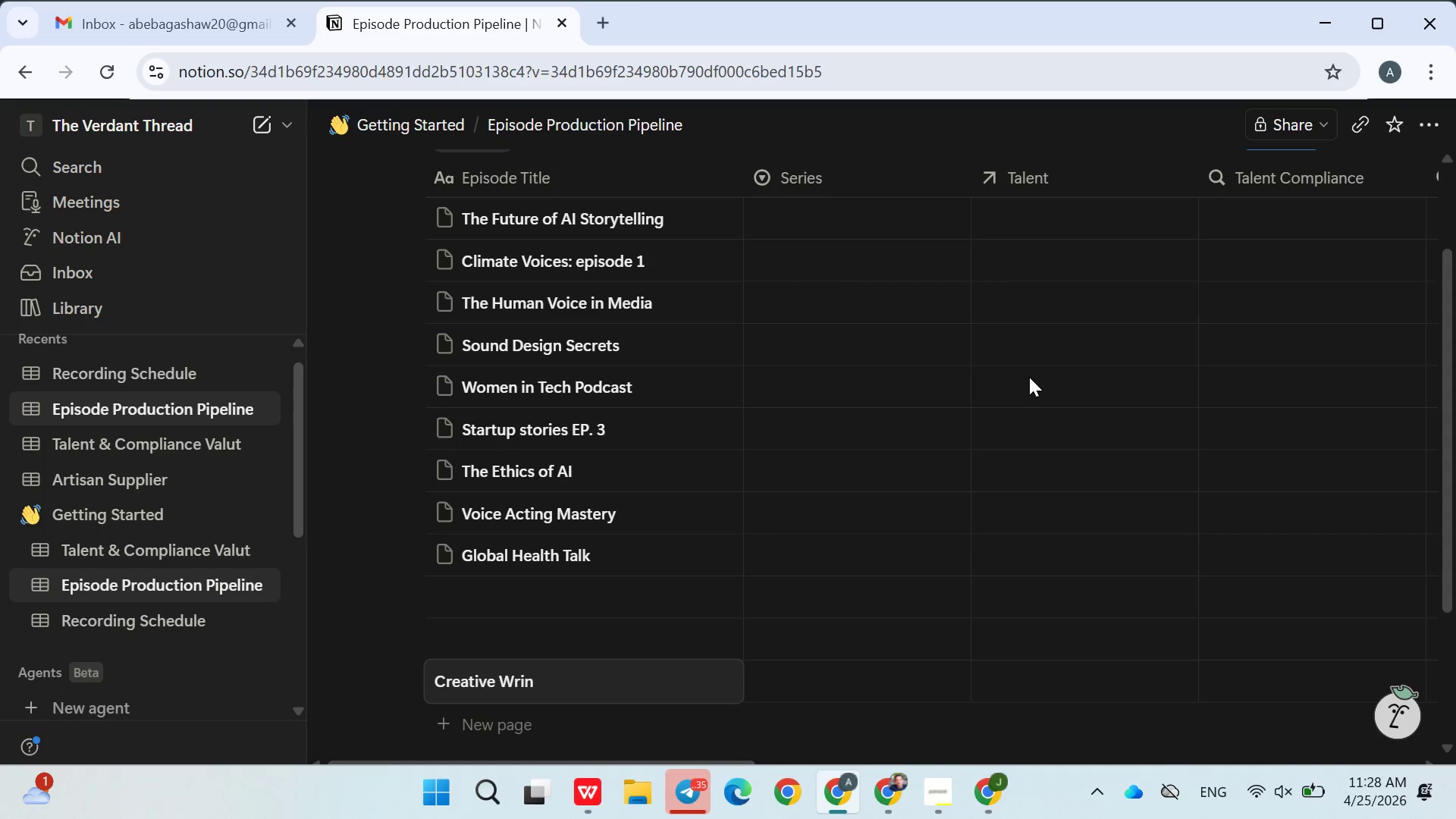 
key(Backspace)
type(ting)
 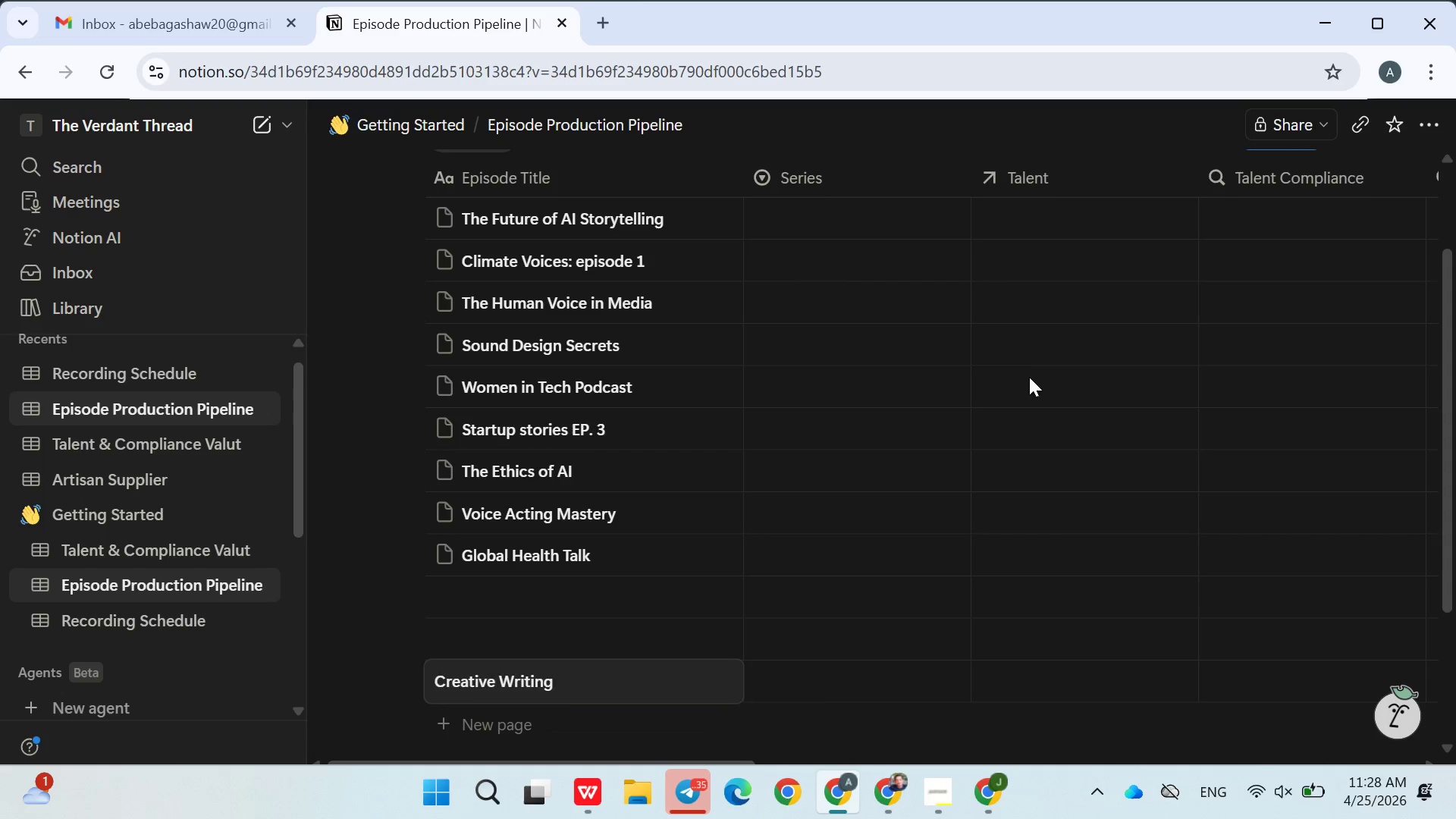 
key(Enter)
 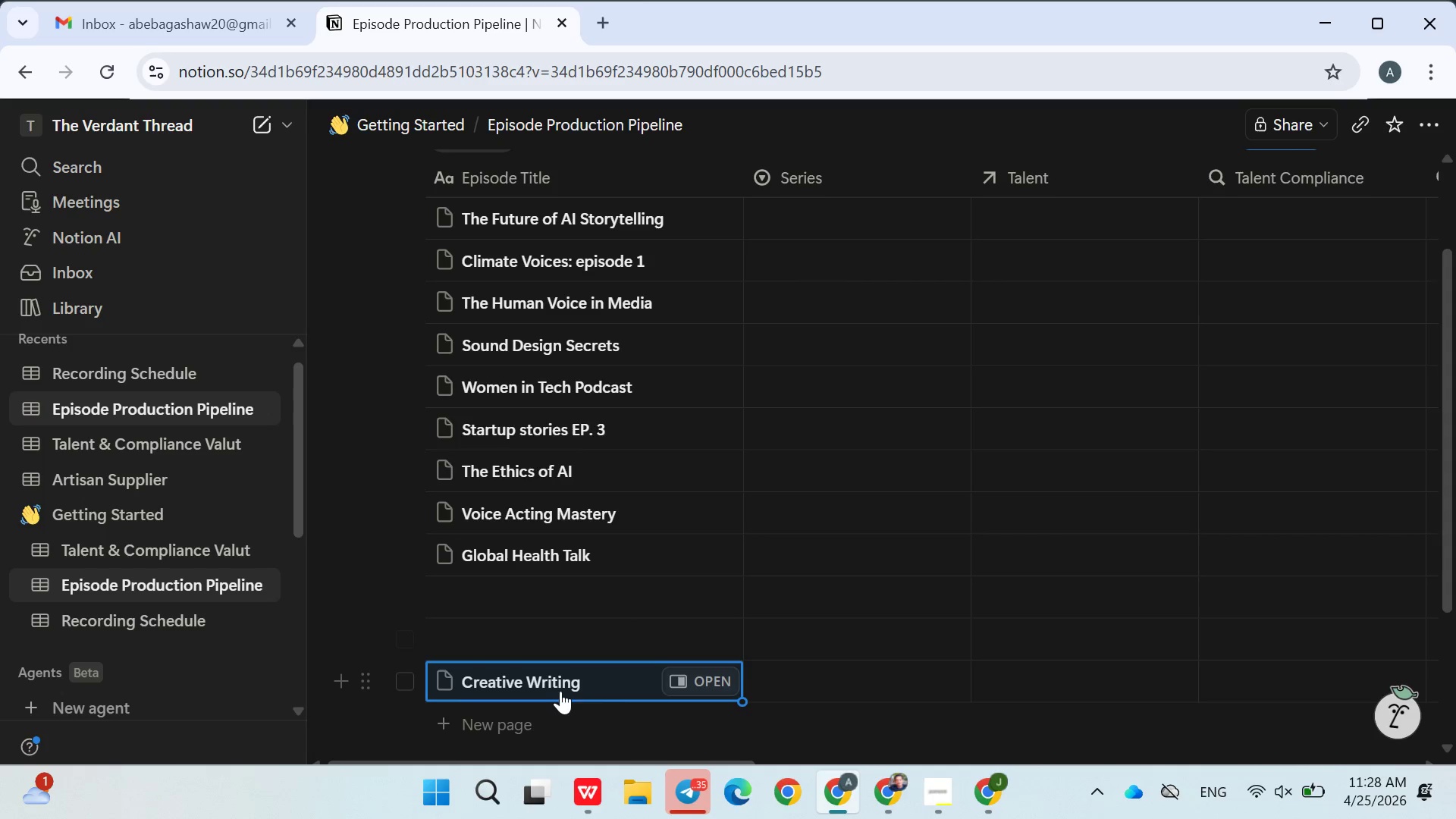 
double_click([550, 667])
 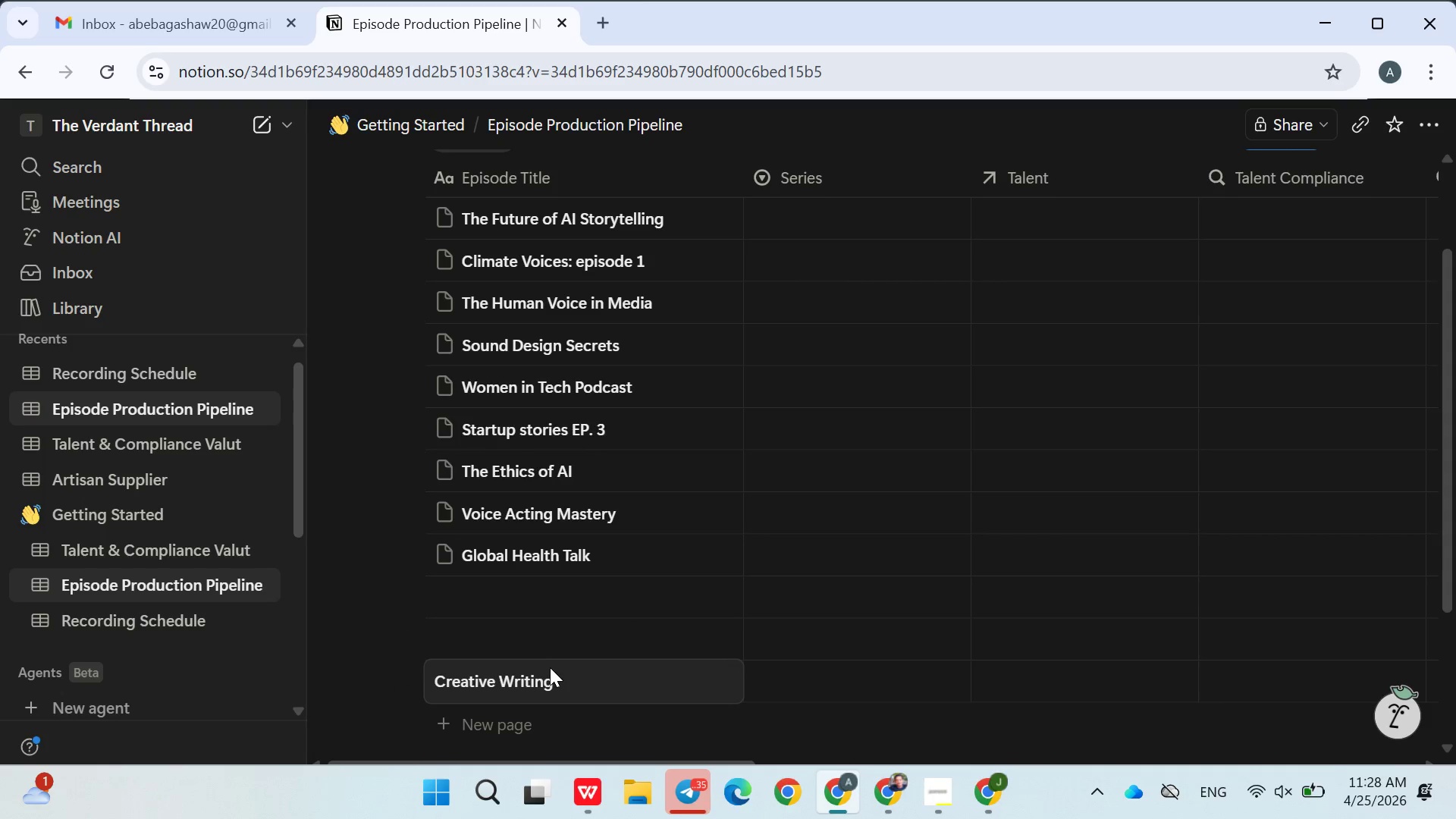 
triple_click([550, 667])
 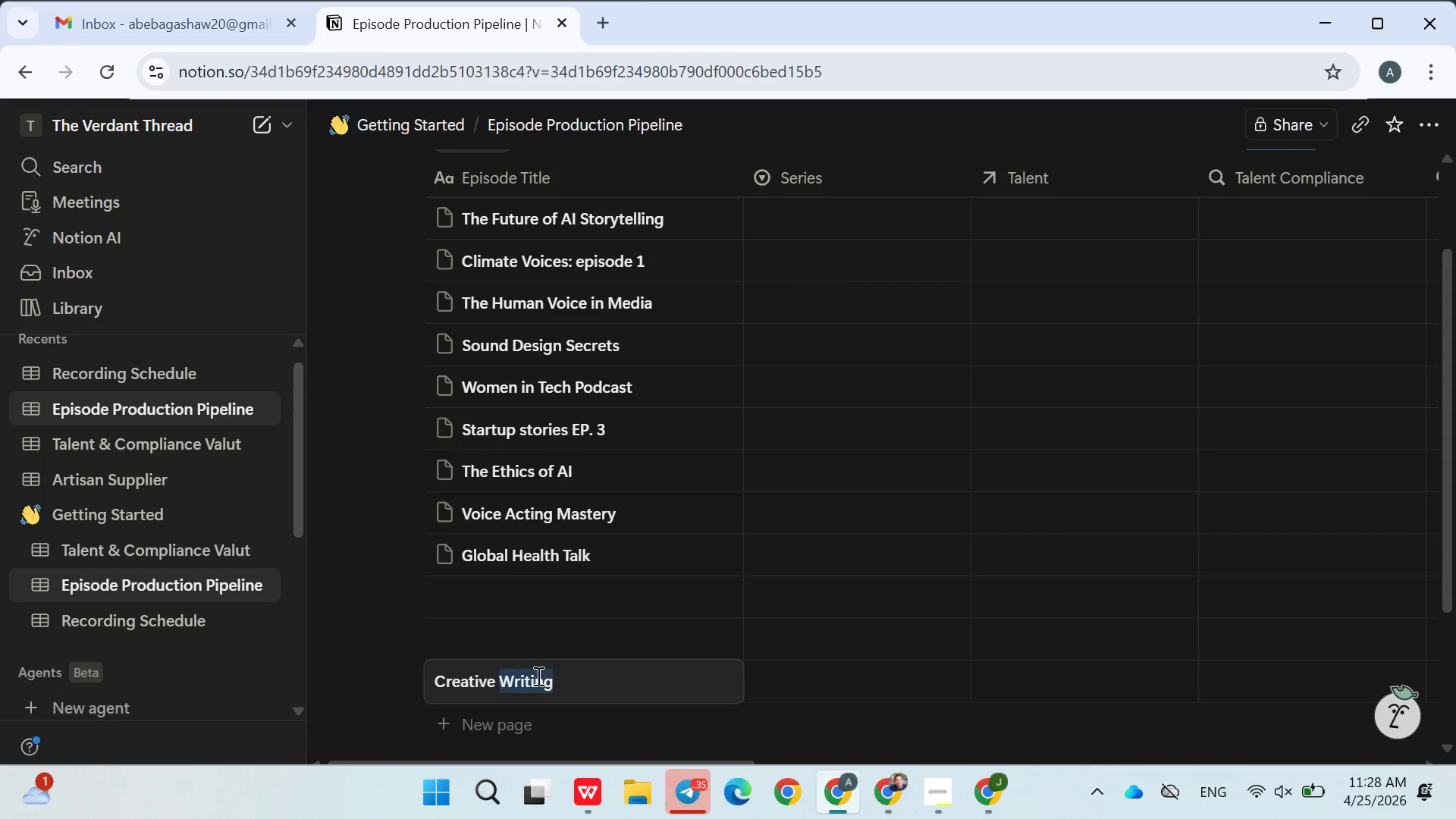 
double_click([537, 676])
 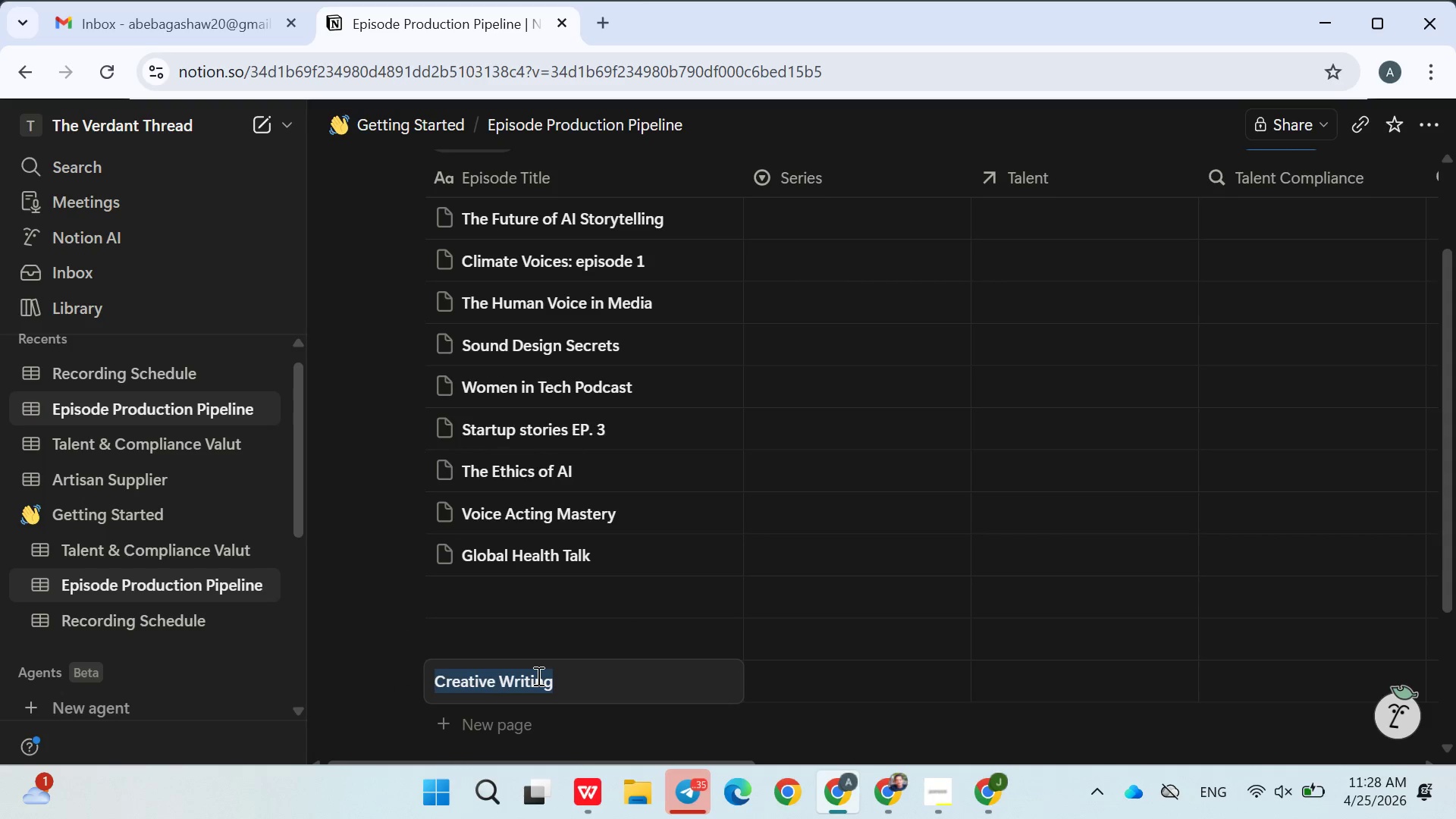 
triple_click([537, 676])
 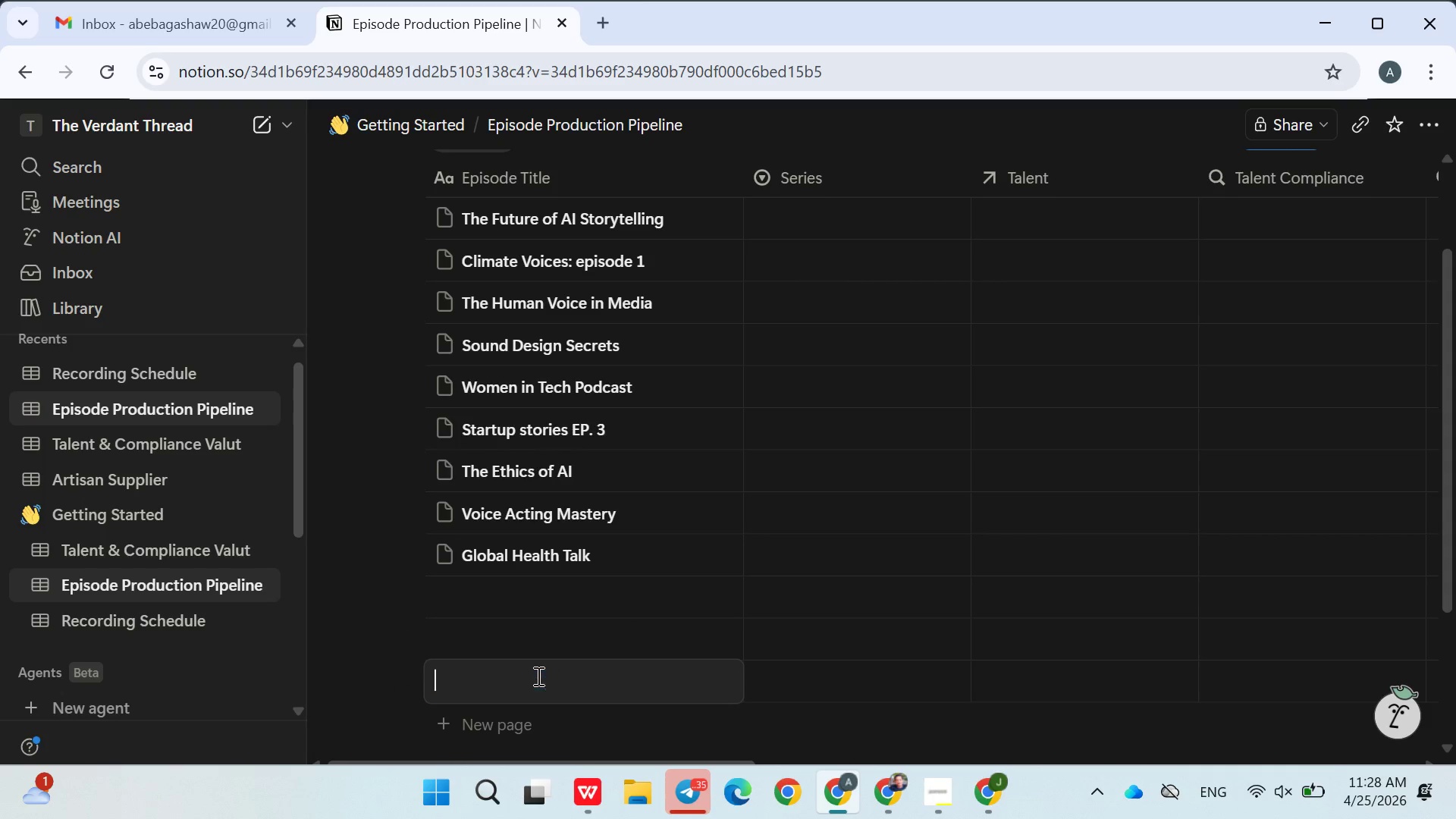 
key(Control+ControlLeft)
 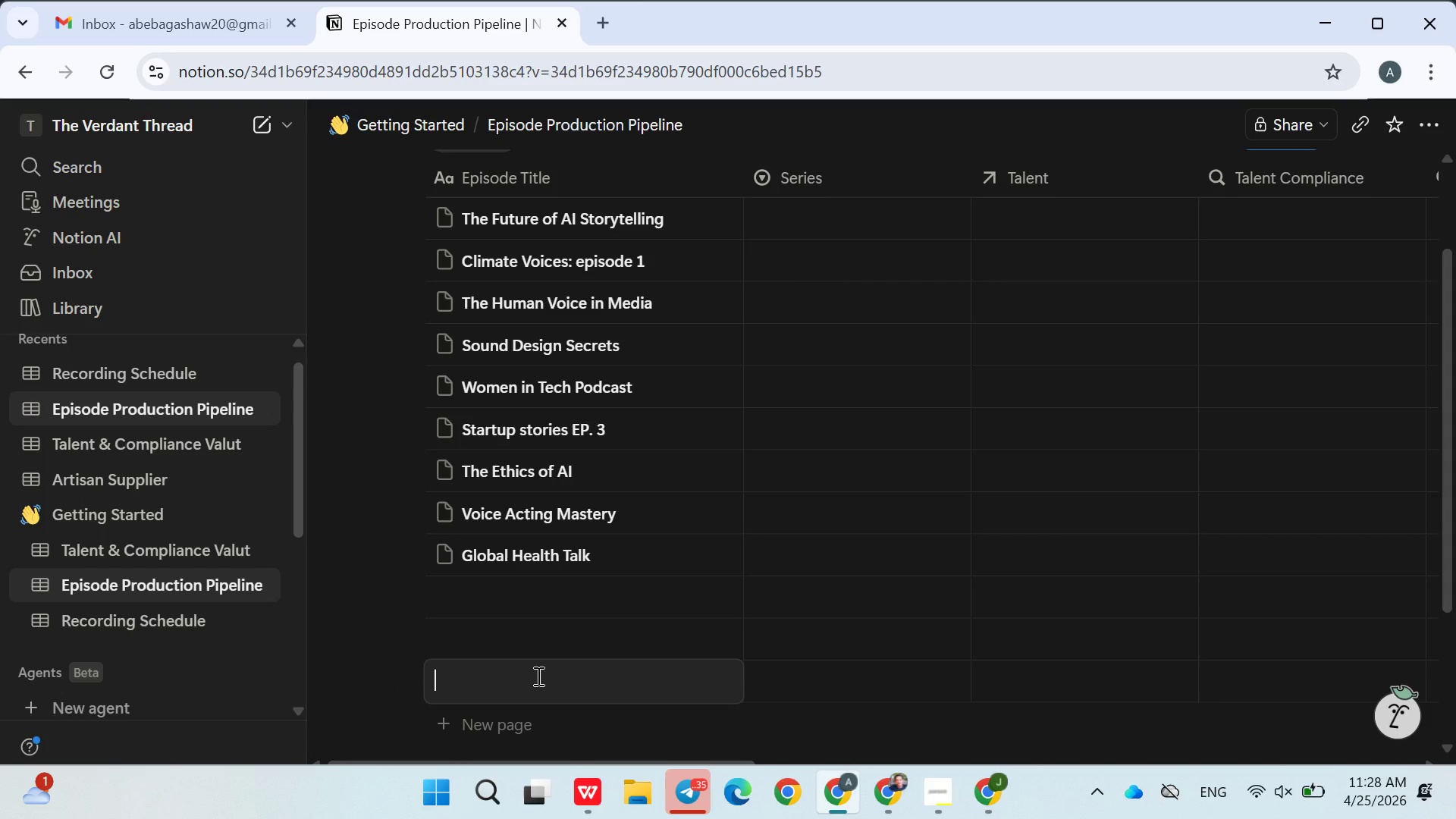 
key(Control+X)
 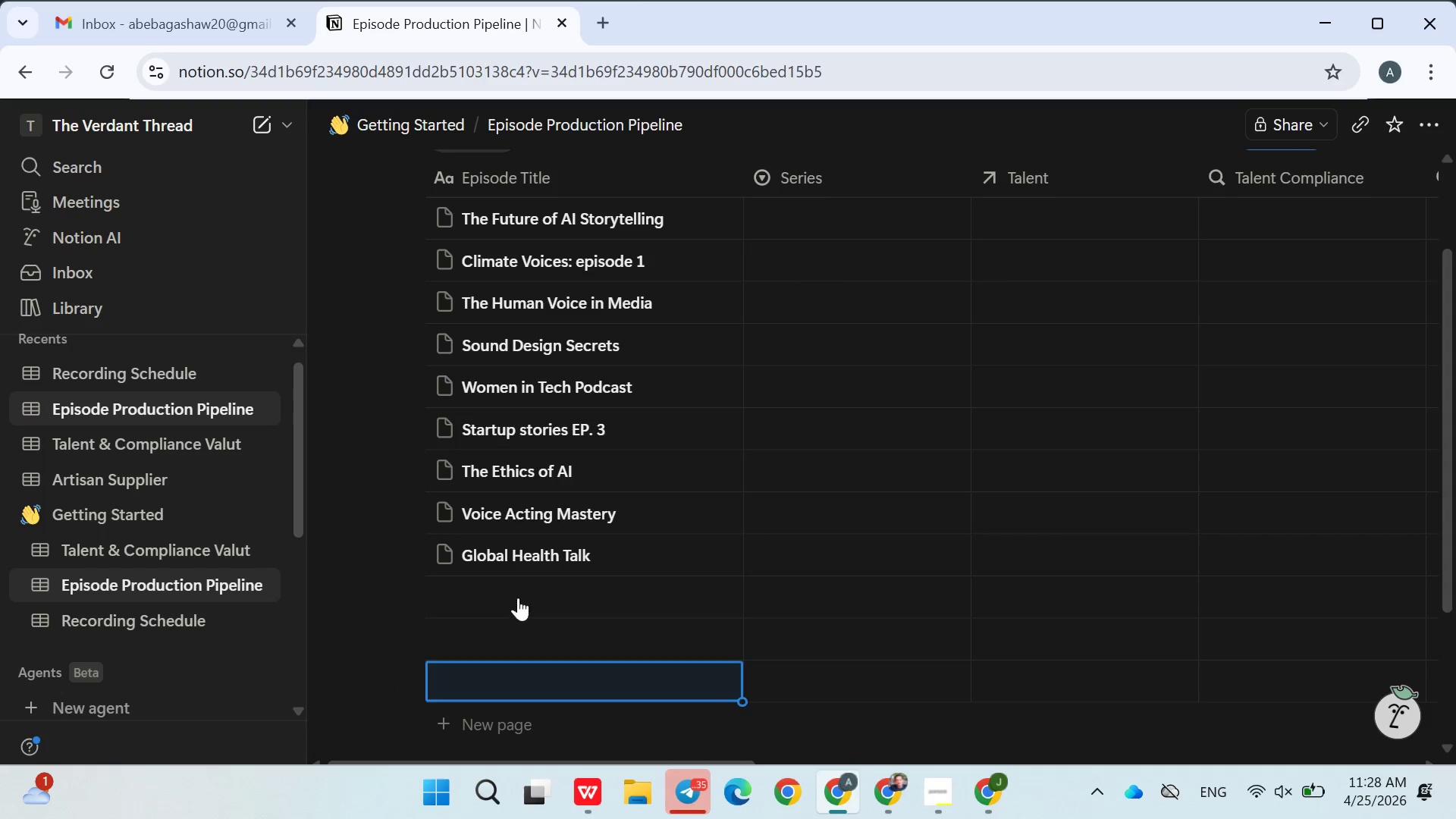 
double_click([518, 598])
 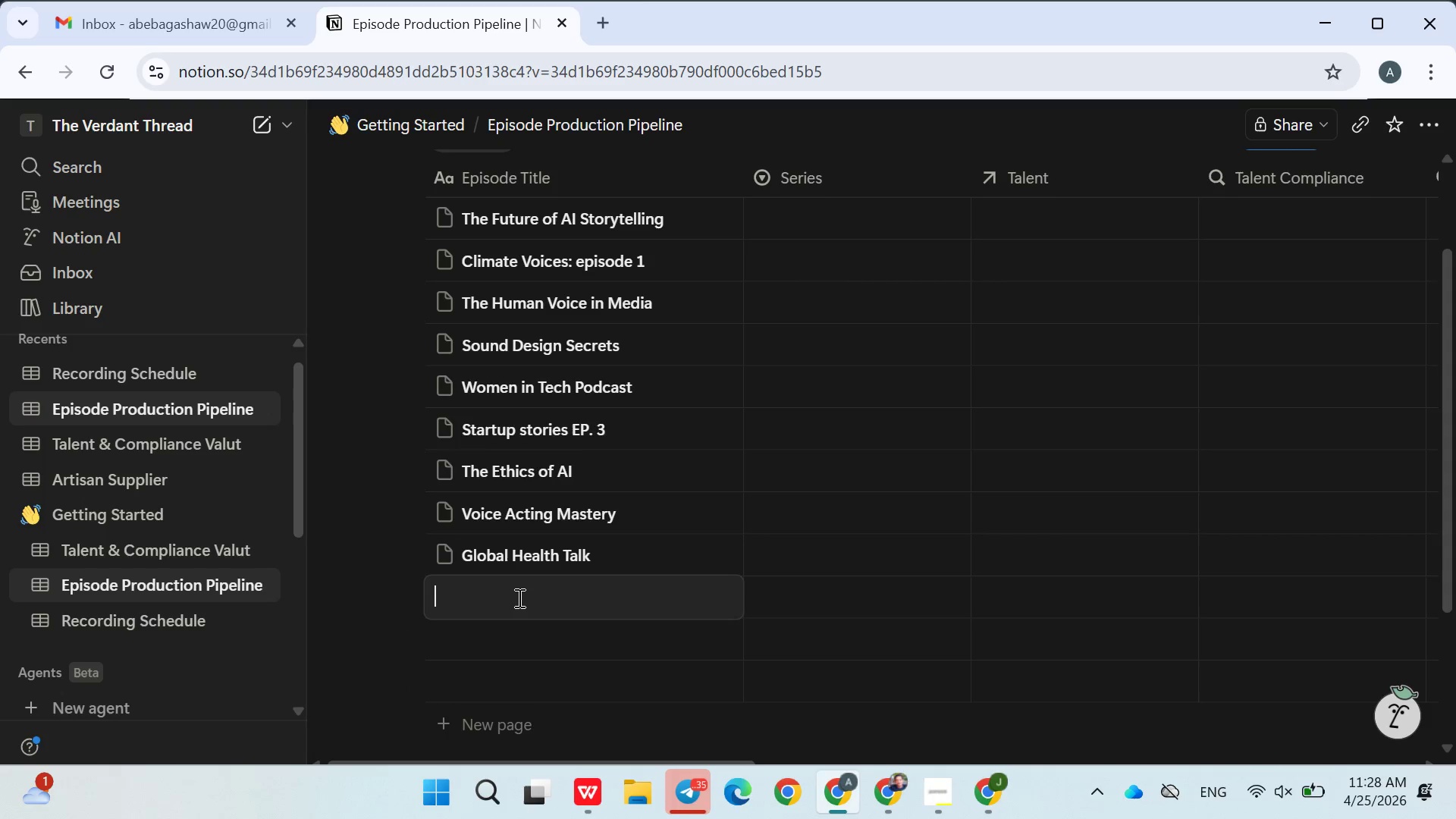 
key(Control+ControlLeft)
 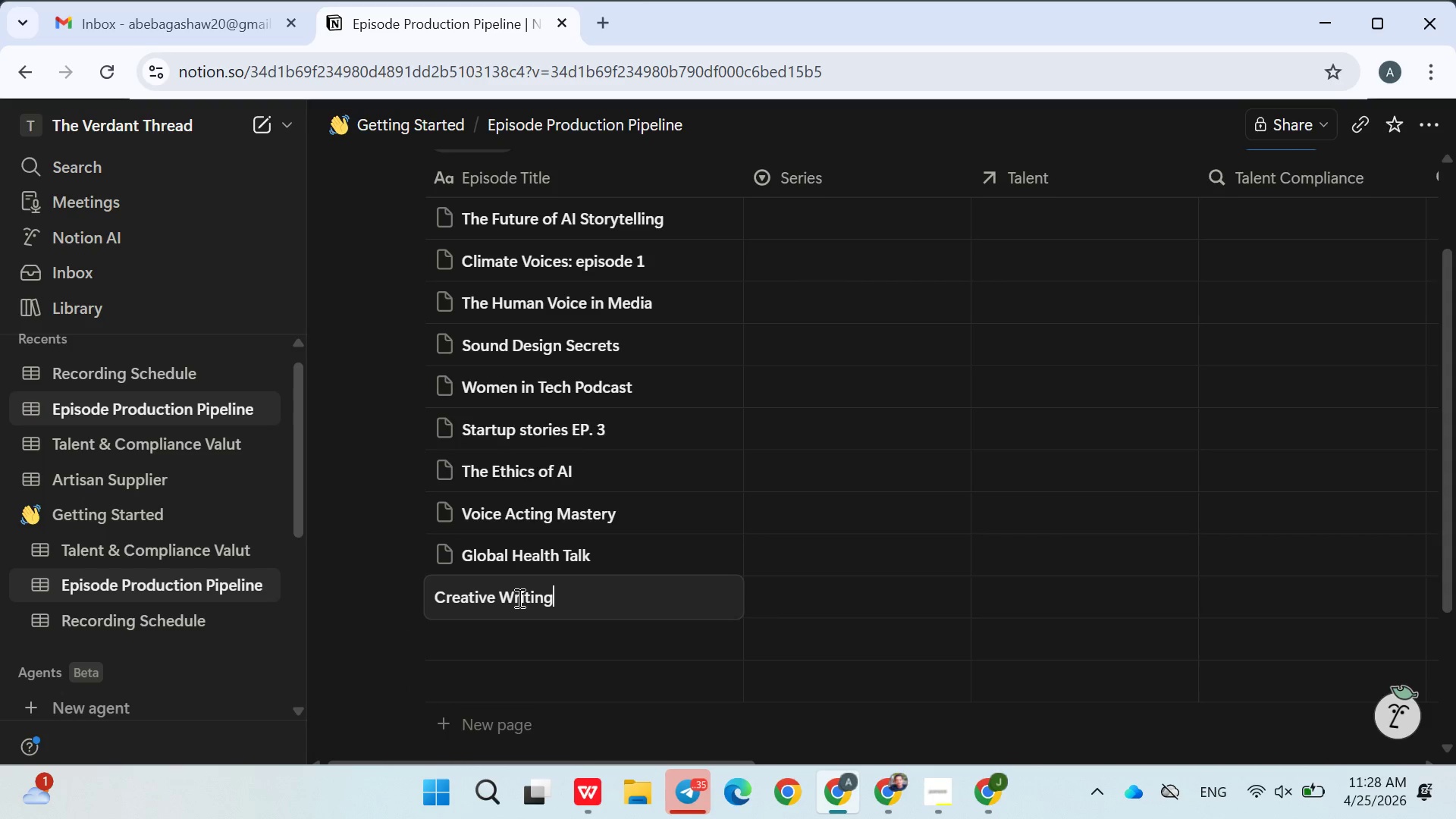 
key(Control+V)
 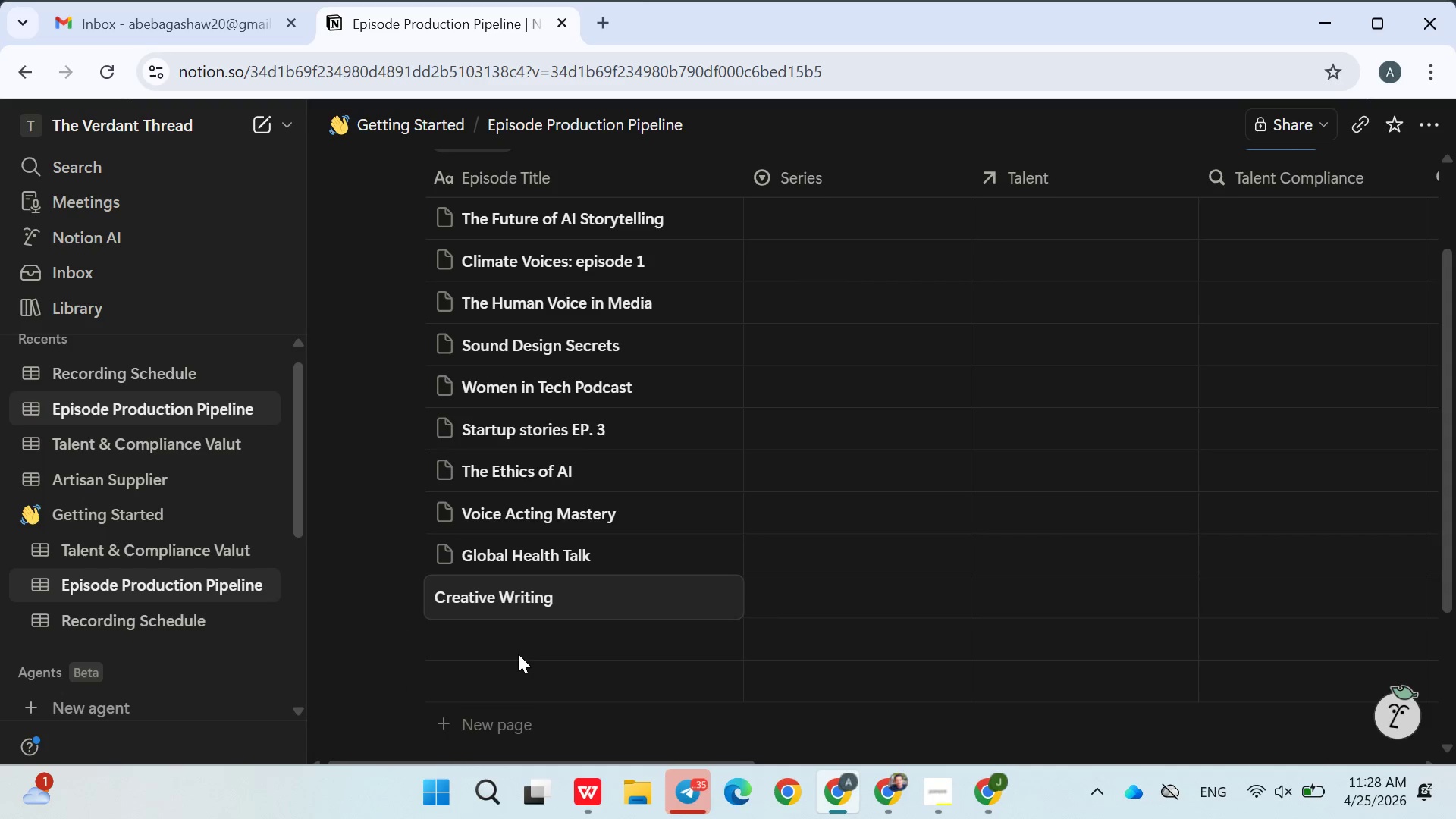 
left_click([518, 654])
 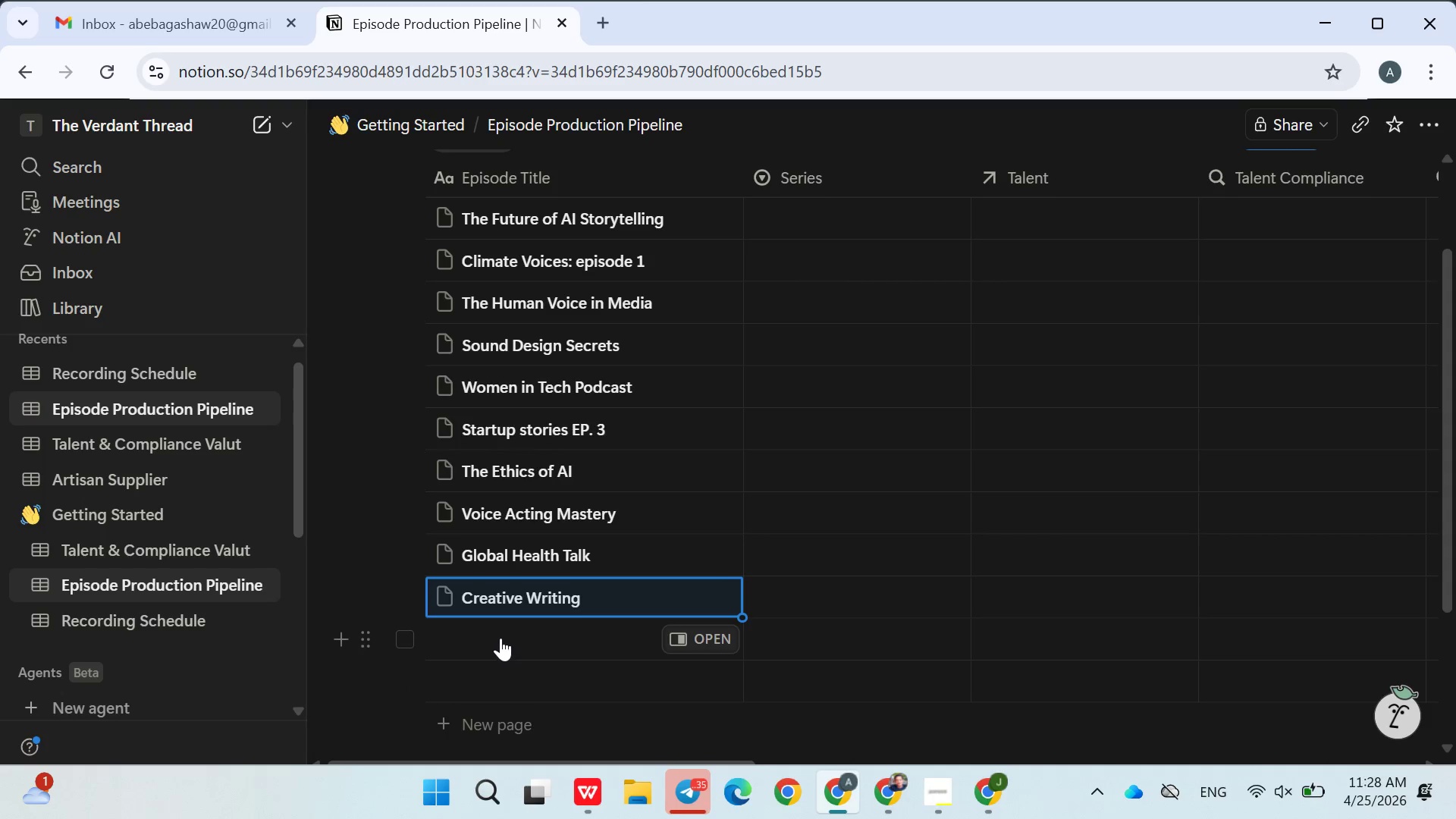 
left_click([500, 638])
 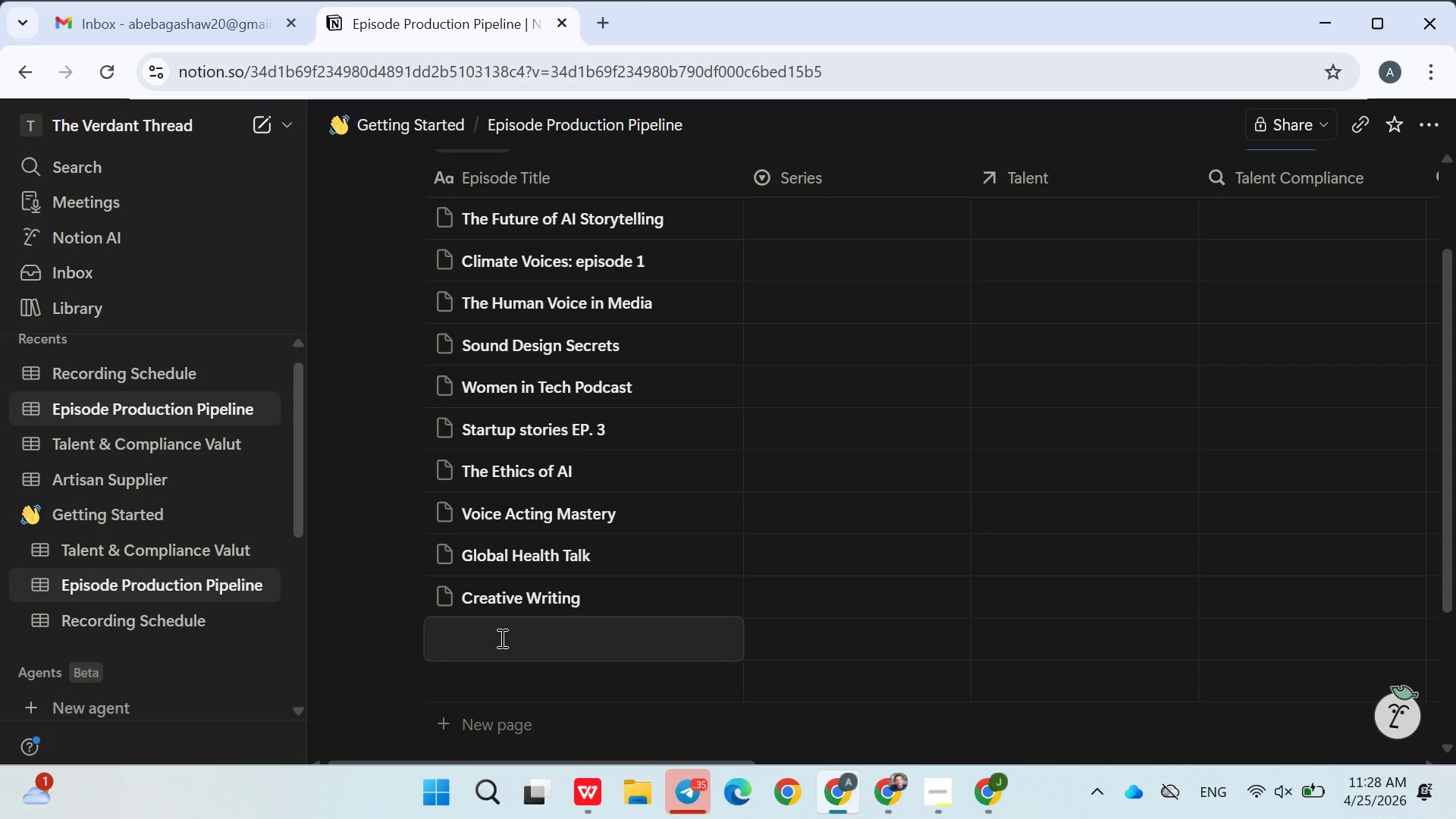 
type(Podcasting for Beginners)
 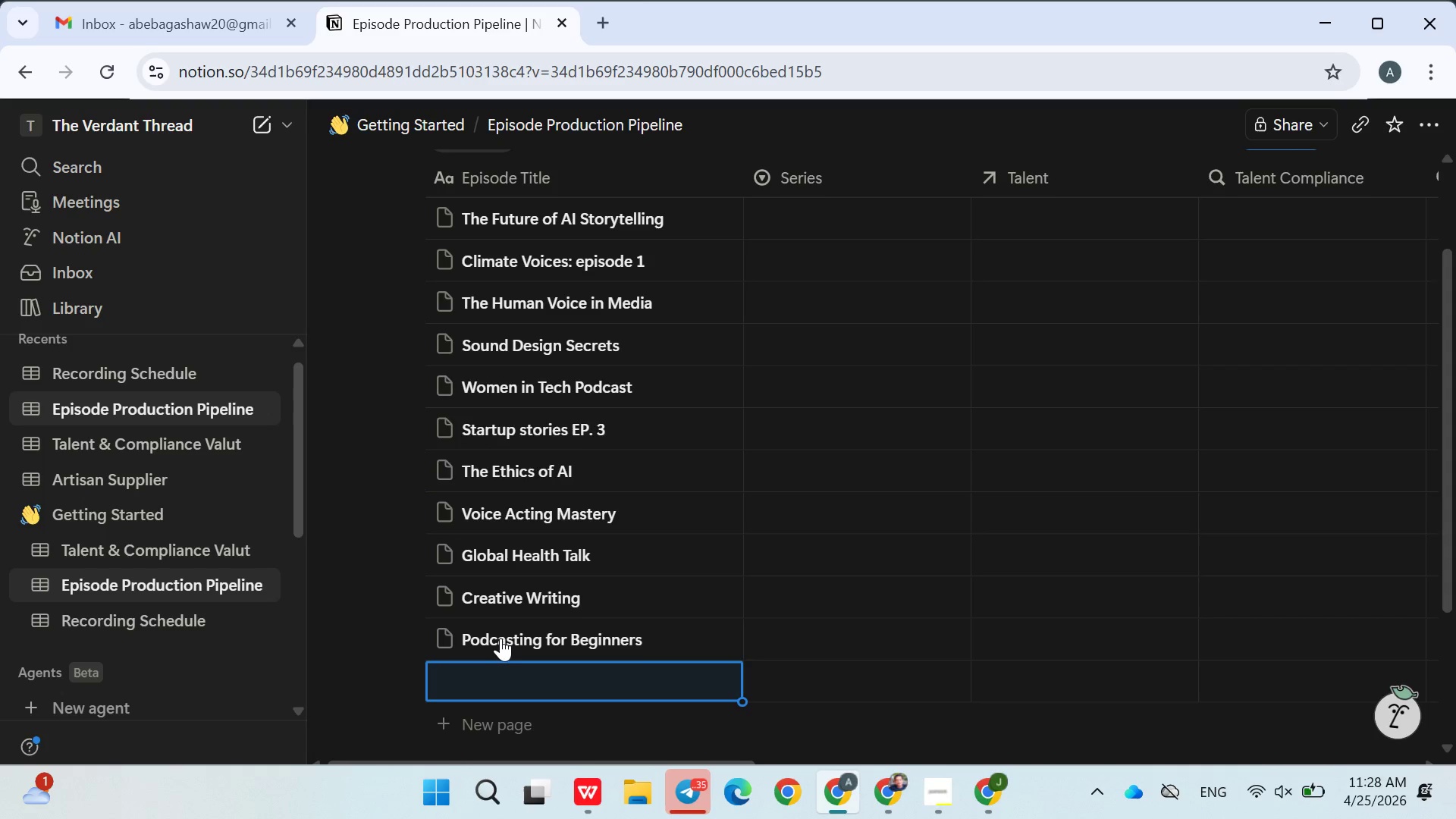 
key(Enter)
 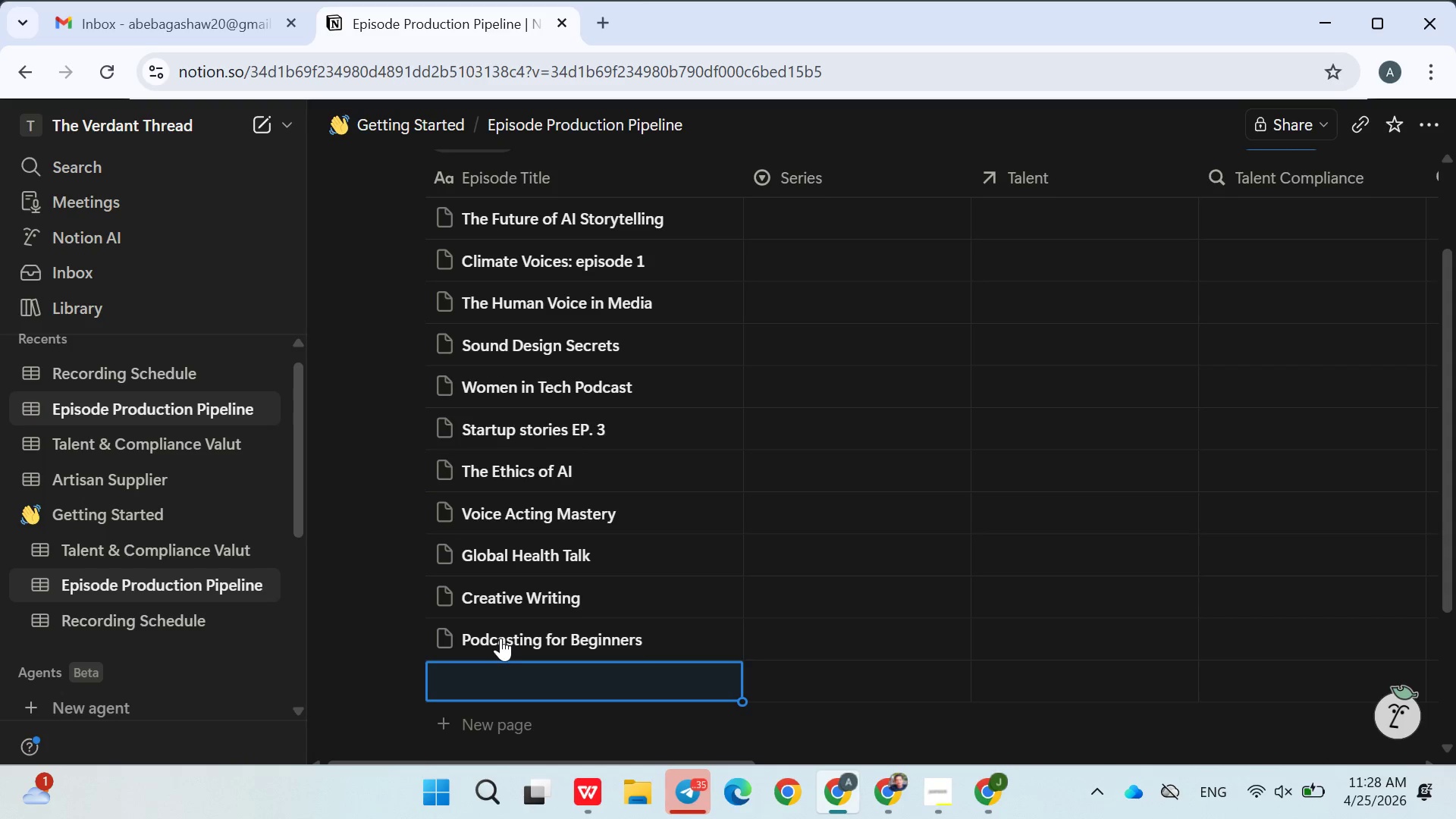 
type(Future of w)
key(Backspace)
type(Work Audio)
 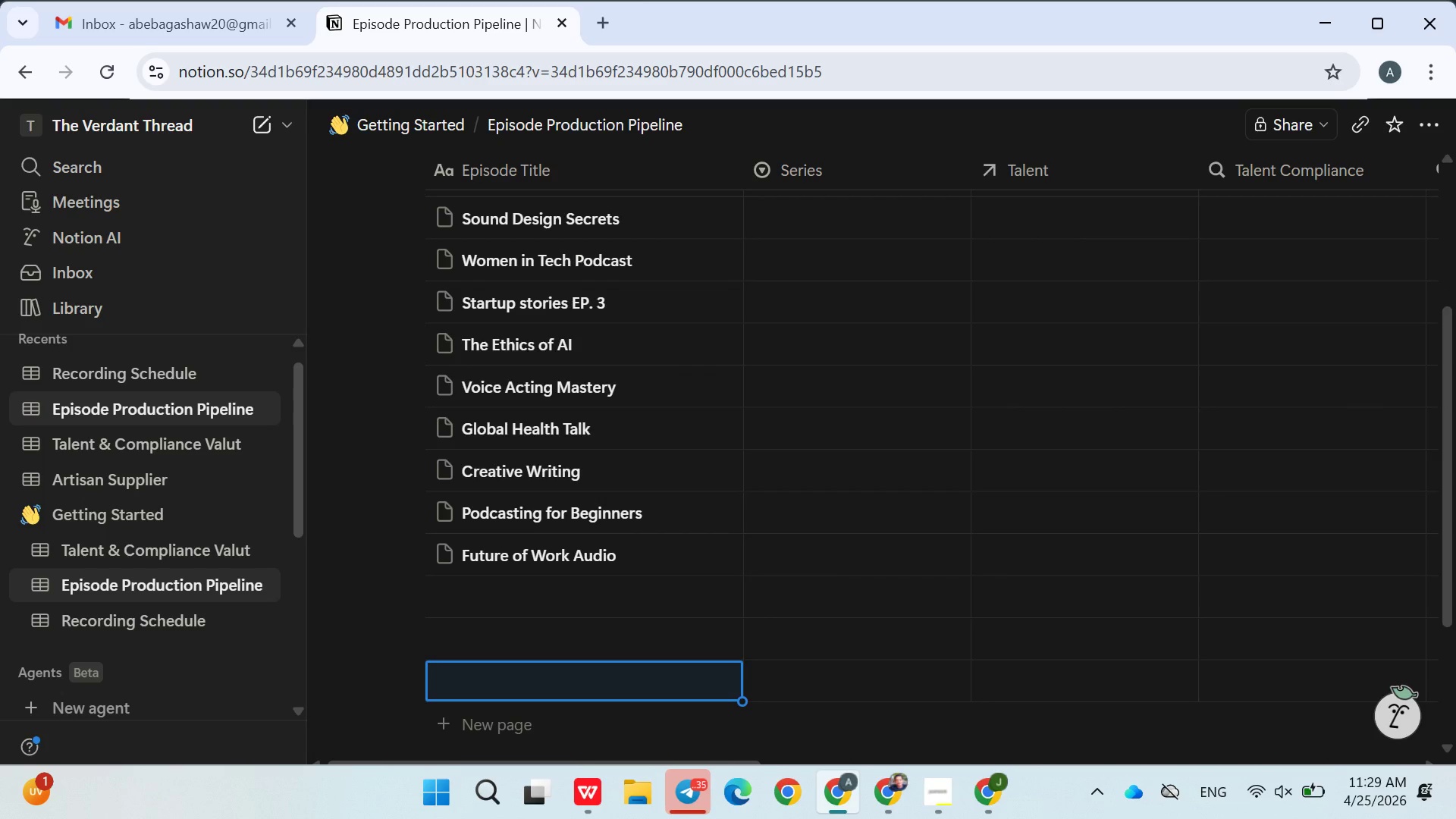 
wait(5.3)
 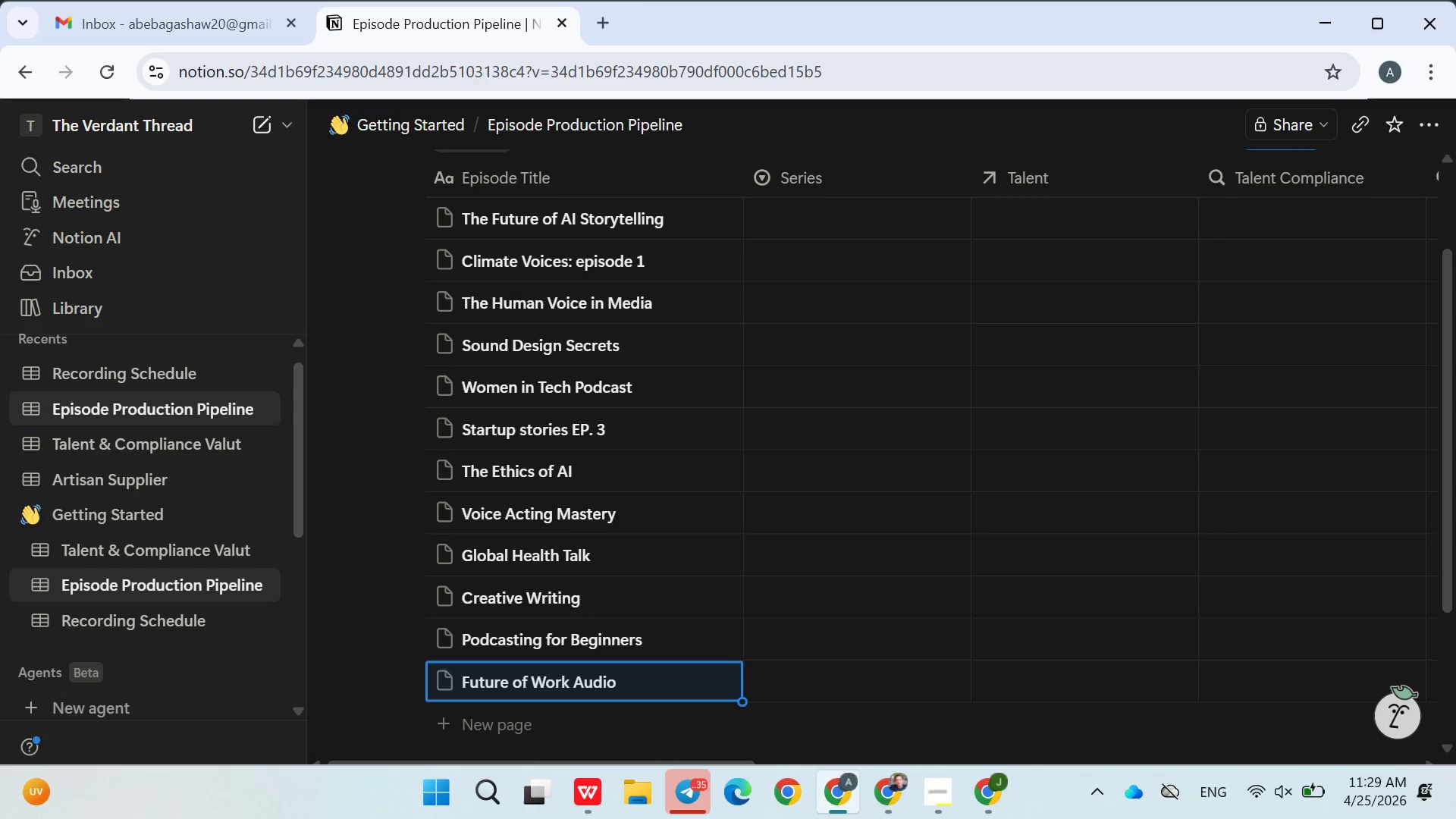 
left_click([493, 582])
 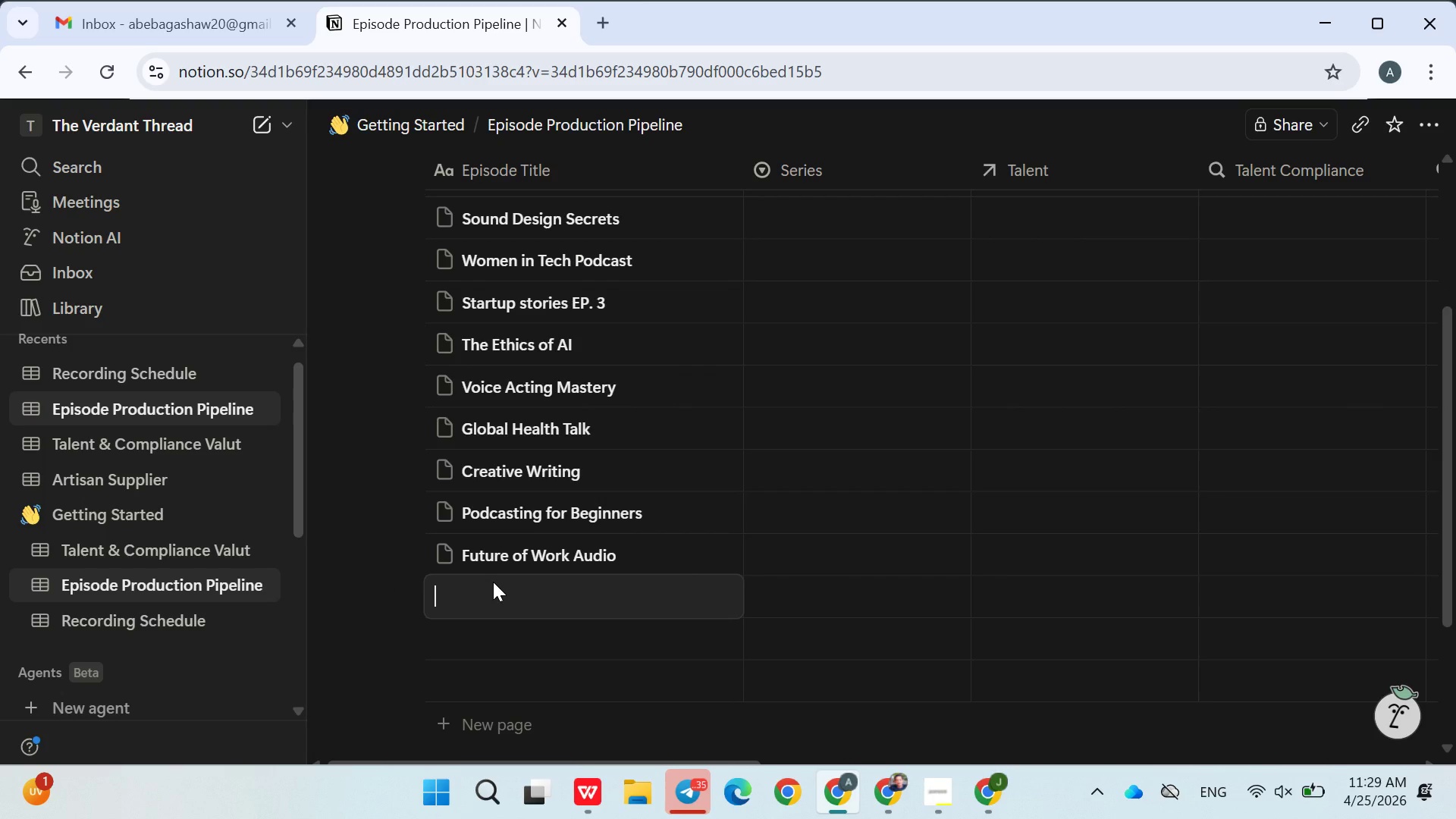 
type(Women Leaders)
 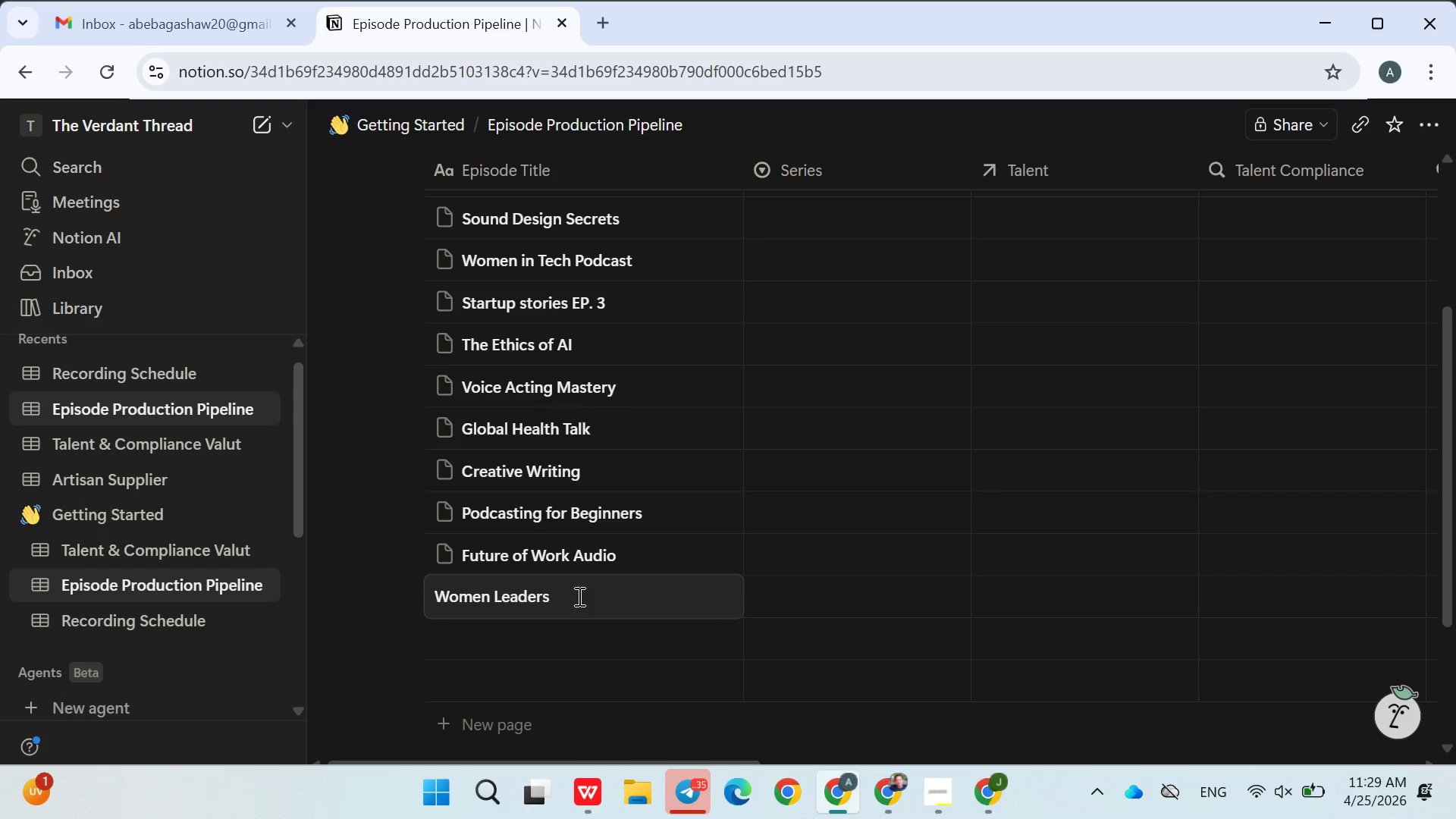 
type( Speak)
 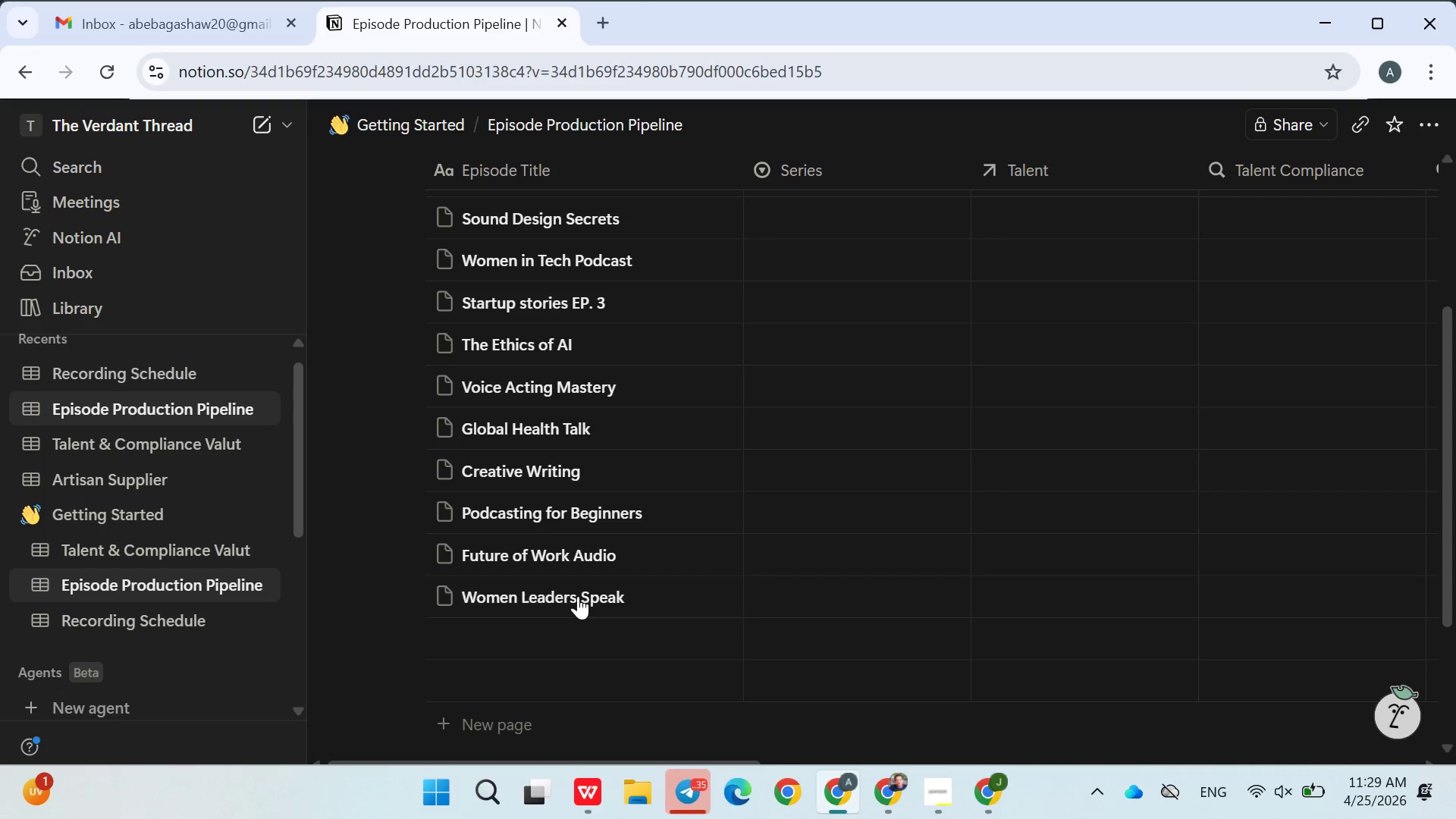 
key(Enter)
 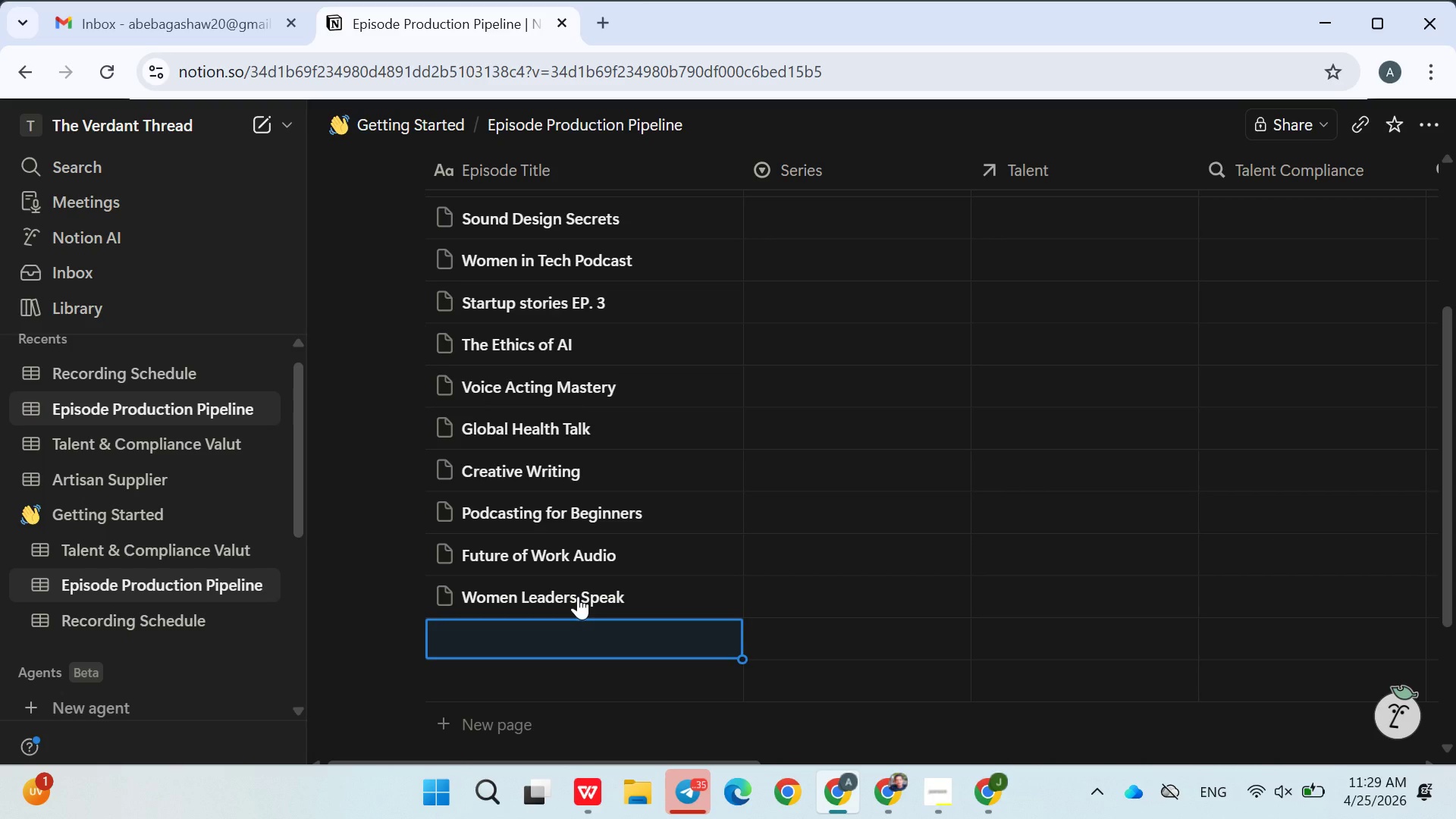 
type(AI vx)
key(Backspace)
type(s Humans Debate)
 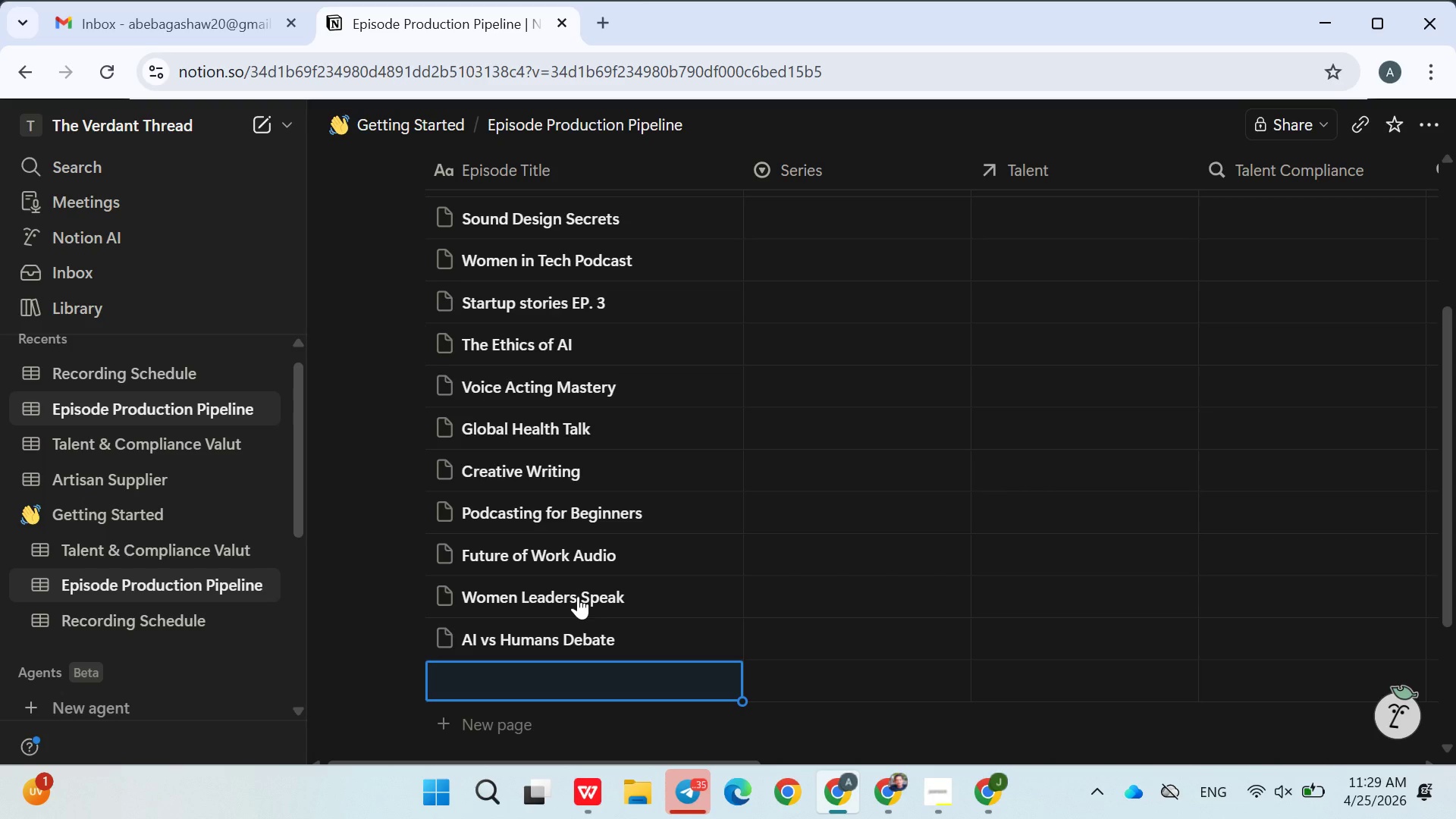 
 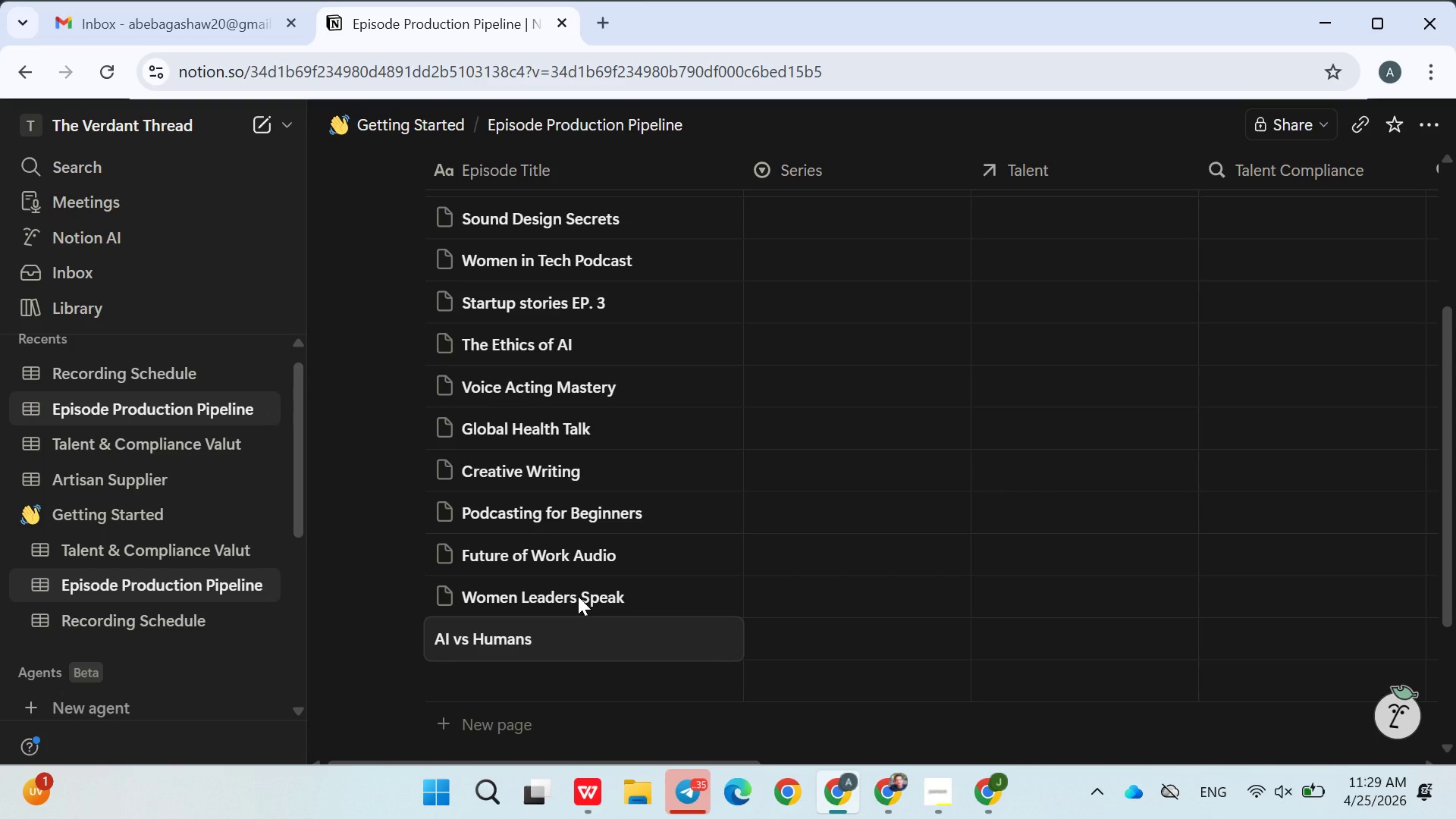 
key(Enter)
 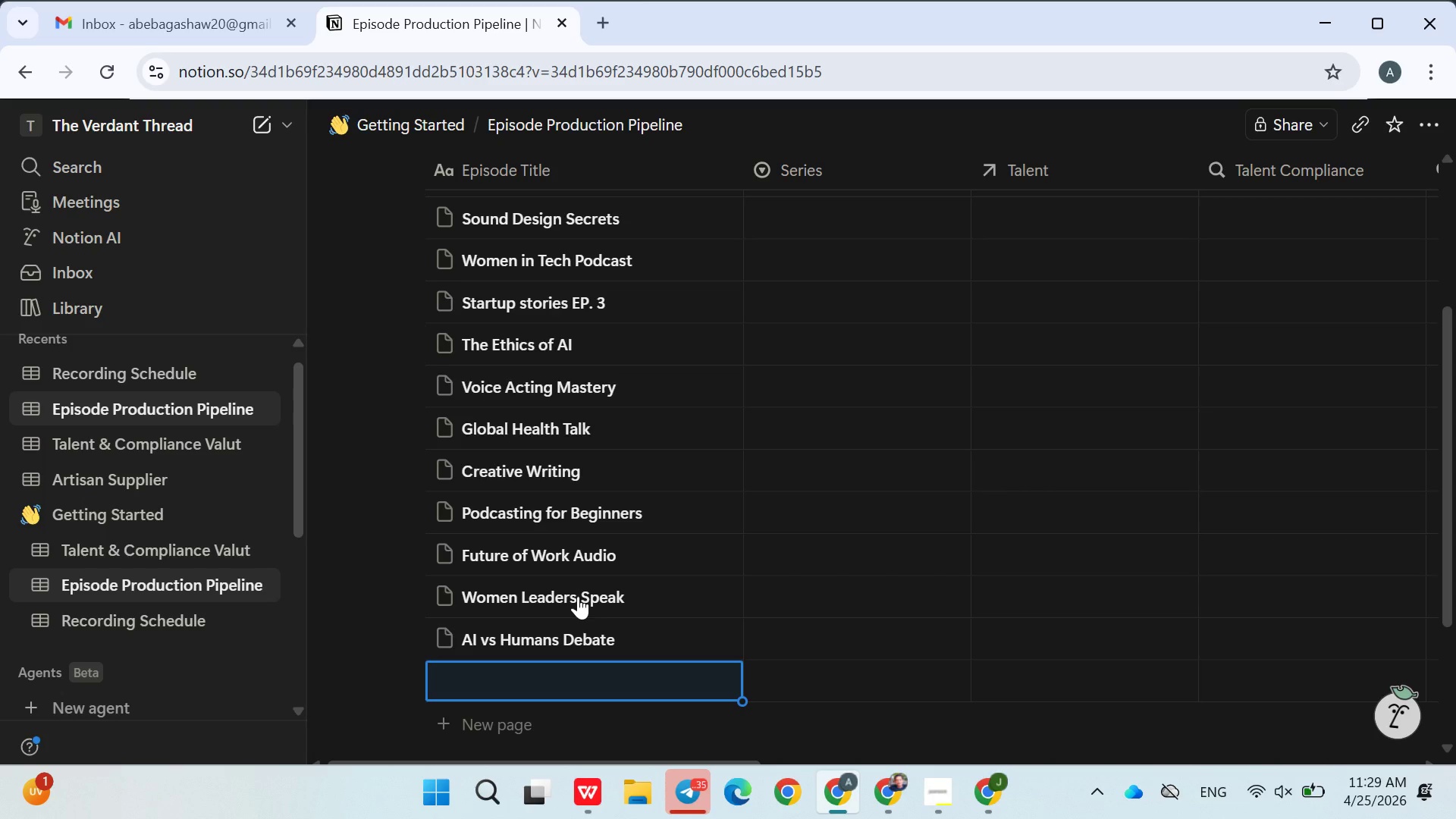 
type(Audio )
 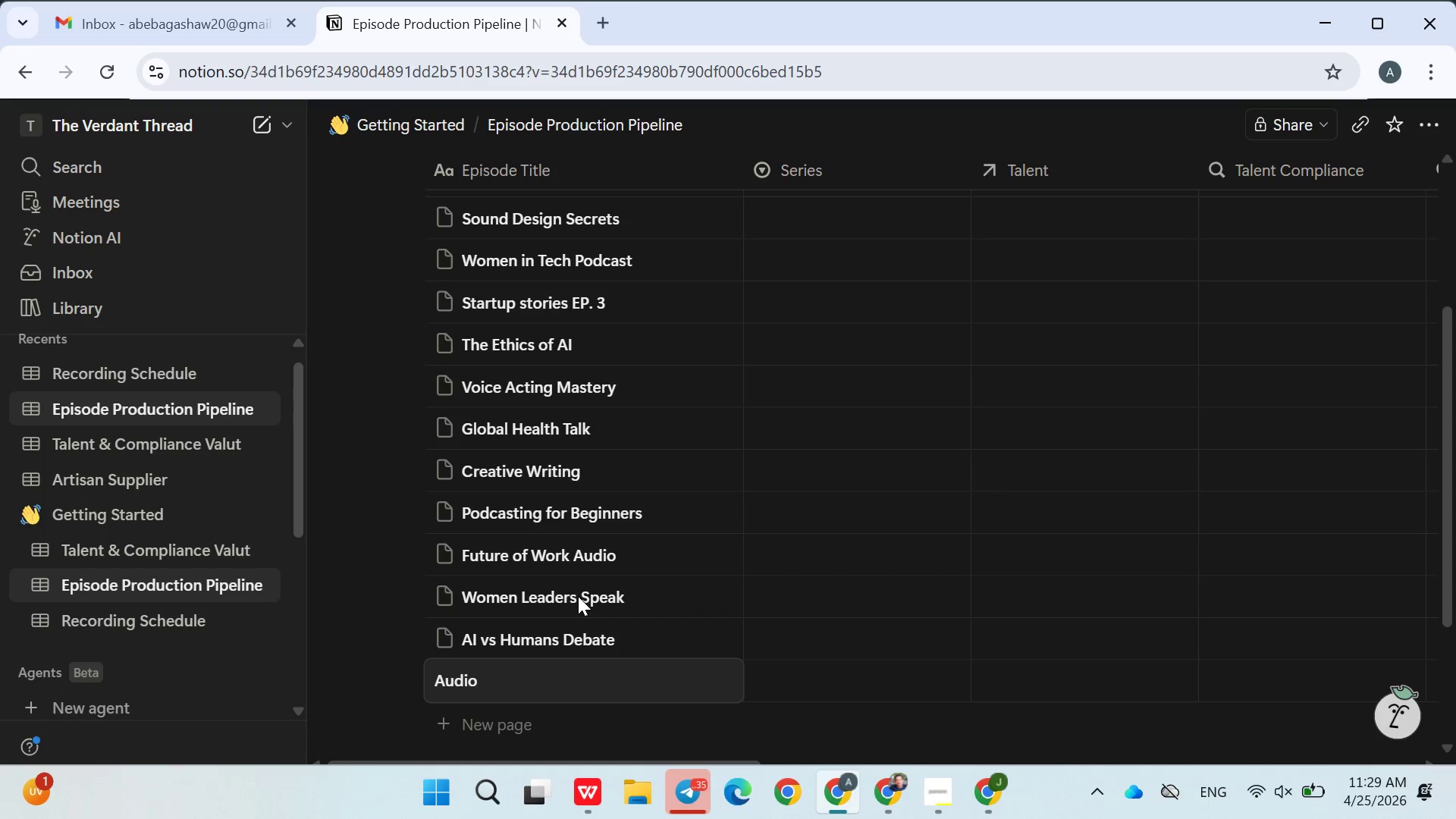 
type(Branding Deep Dive)
 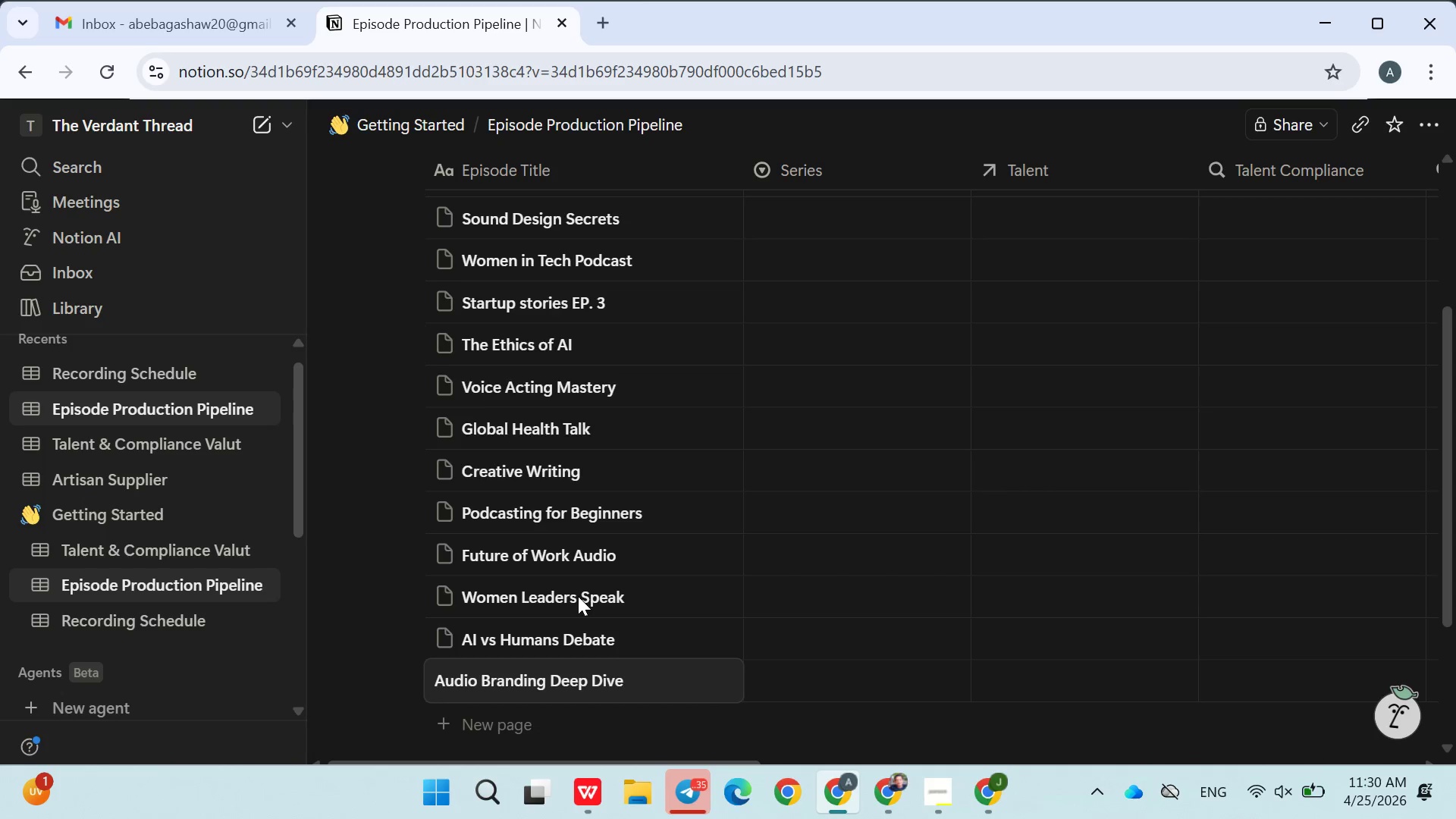 
left_click([681, 790])
 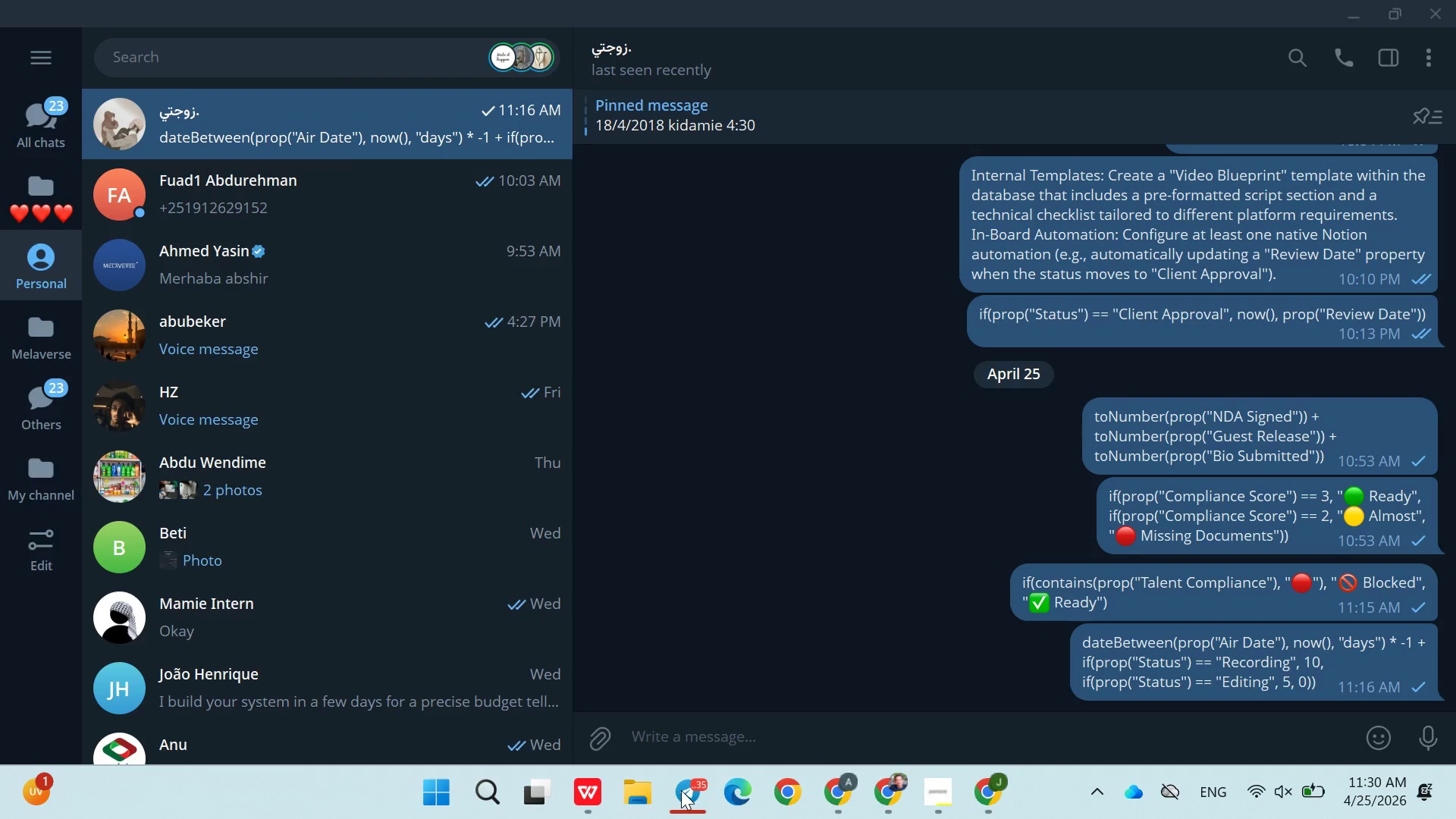 
left_click([681, 790])
 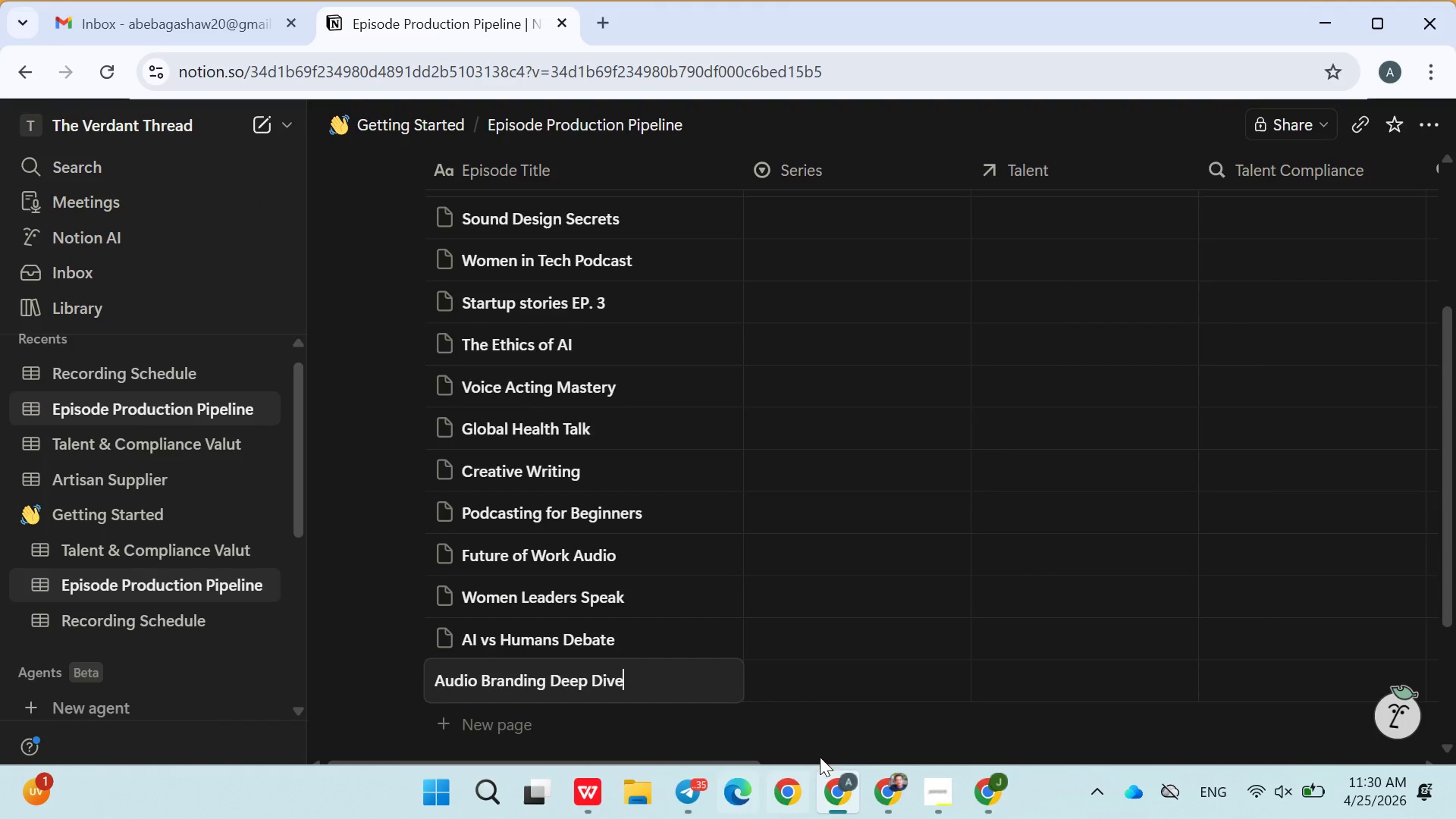 
left_click([949, 790])